 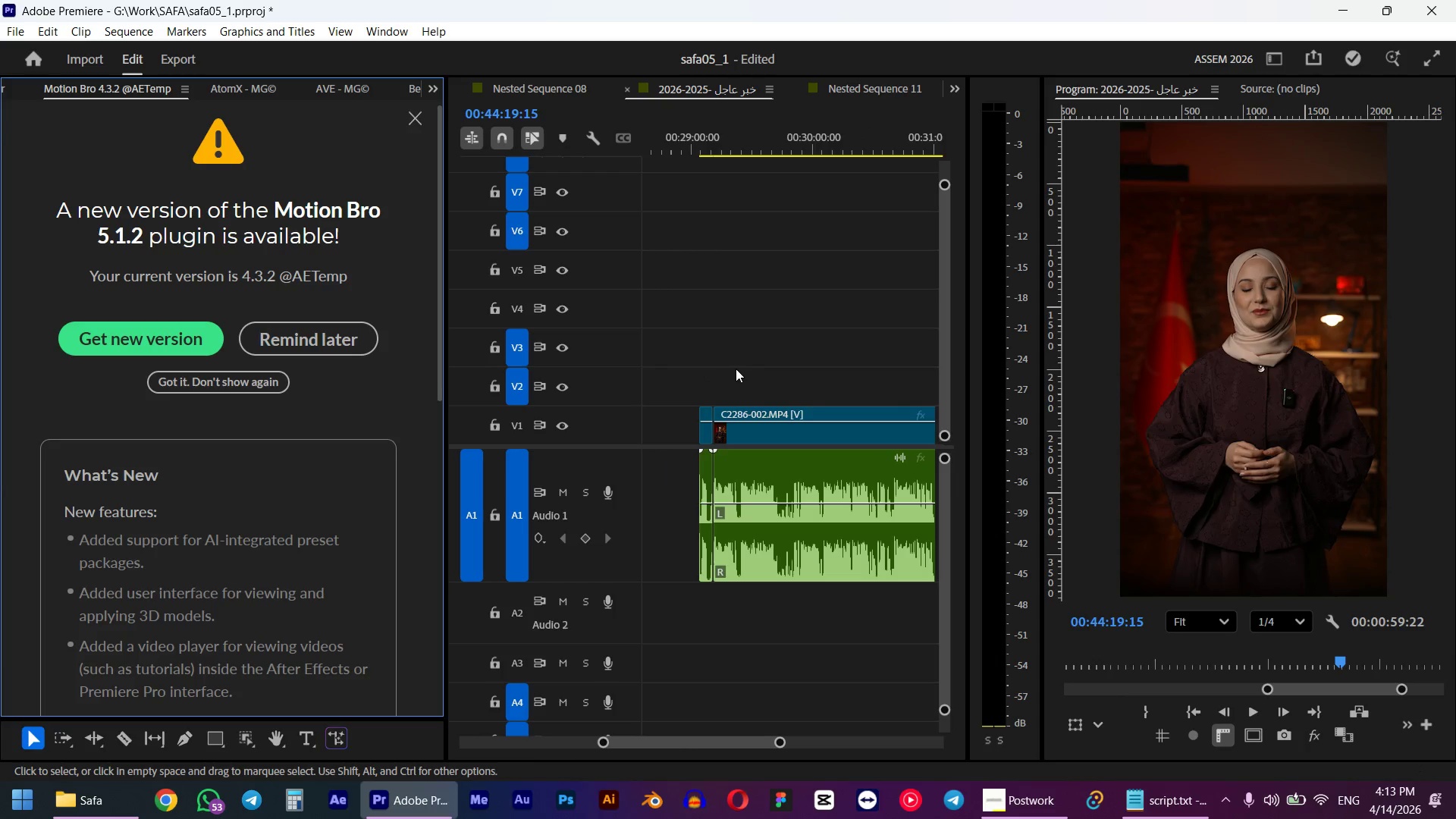 
hold_key(key=ShiftLeft, duration=0.5)
 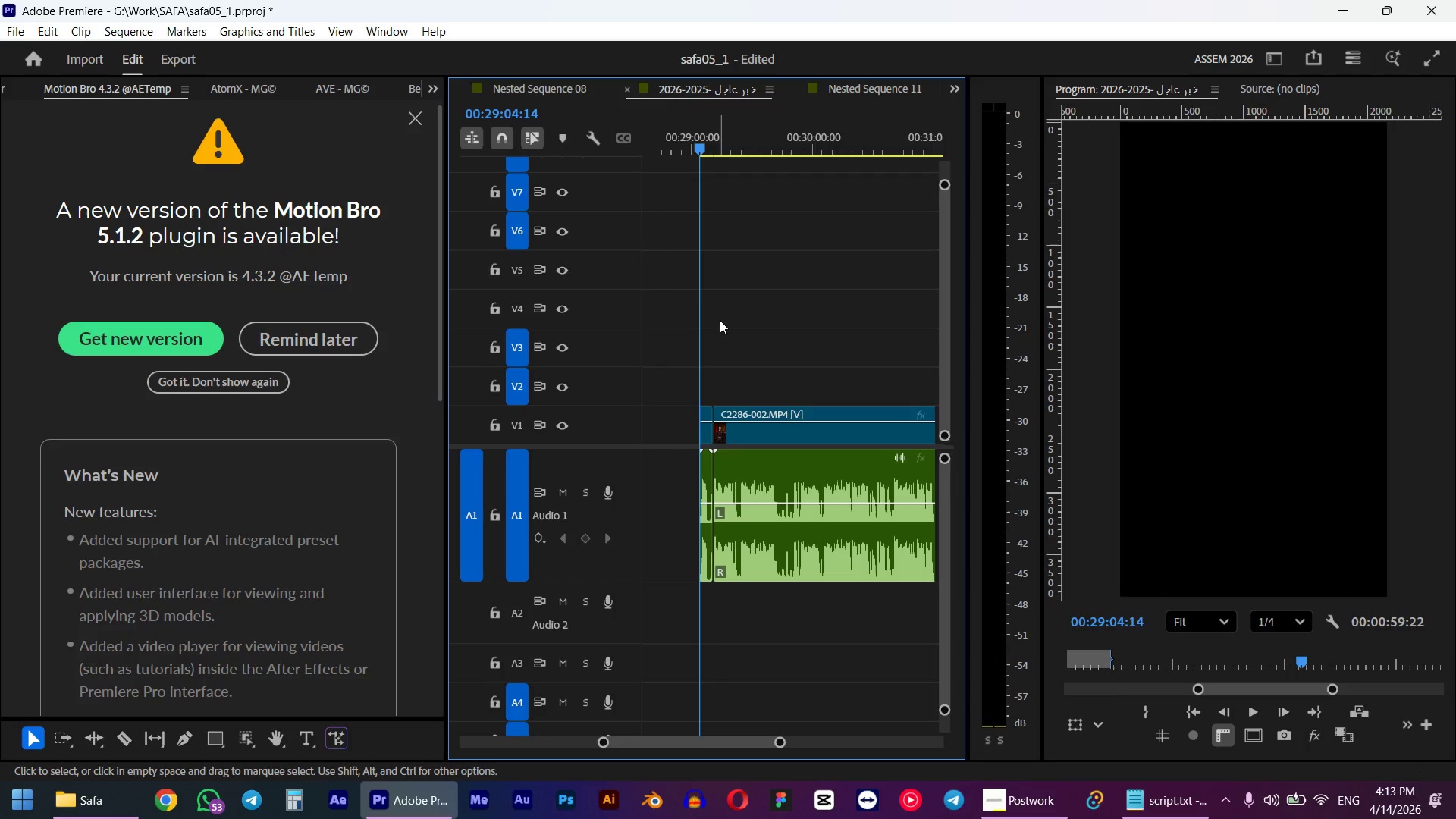 
hold_key(key=AltLeft, duration=0.34)
scroll: coordinate [708, 344], scroll_direction: up, amount: 5.0
 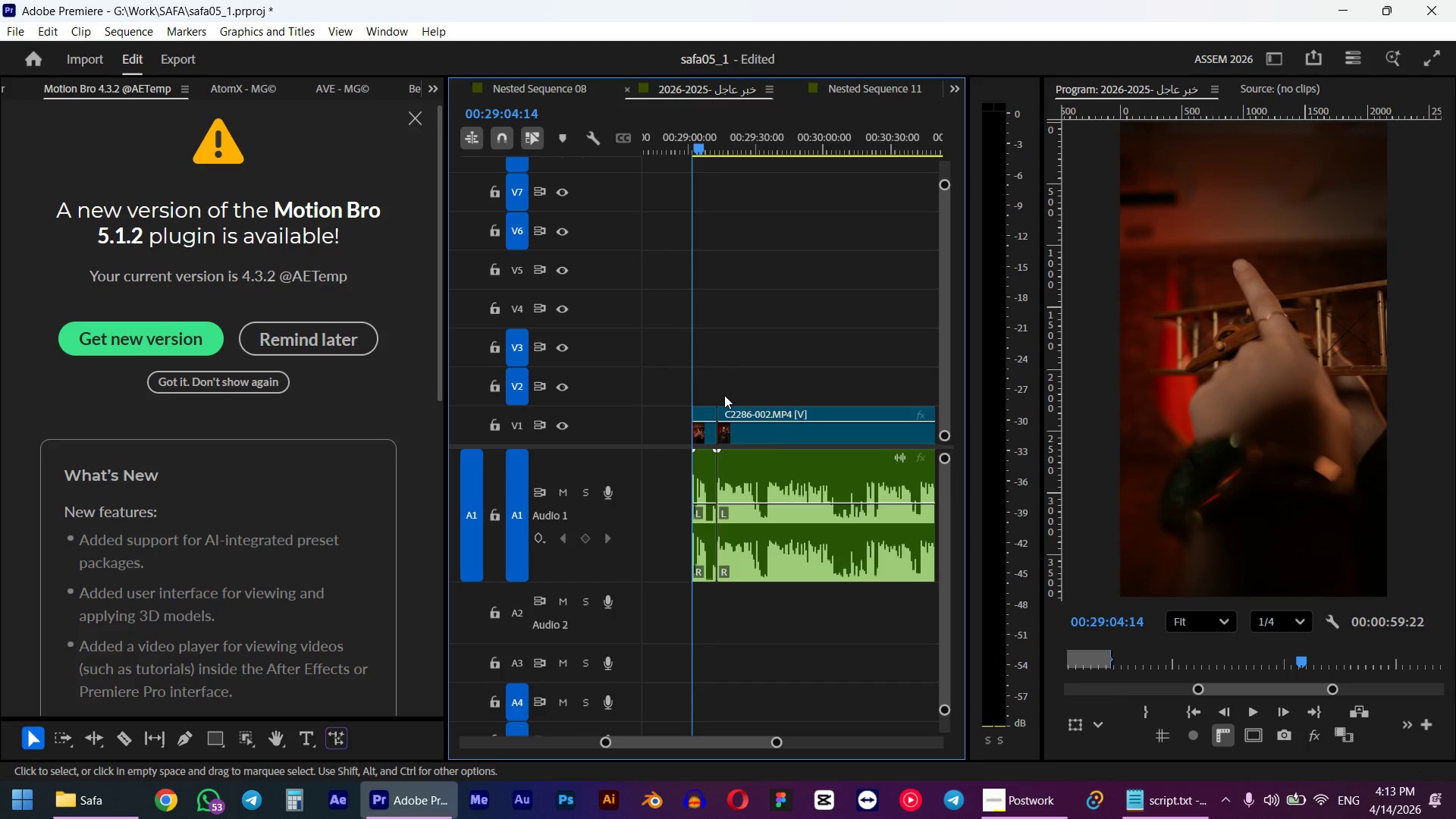 
key(Space)
 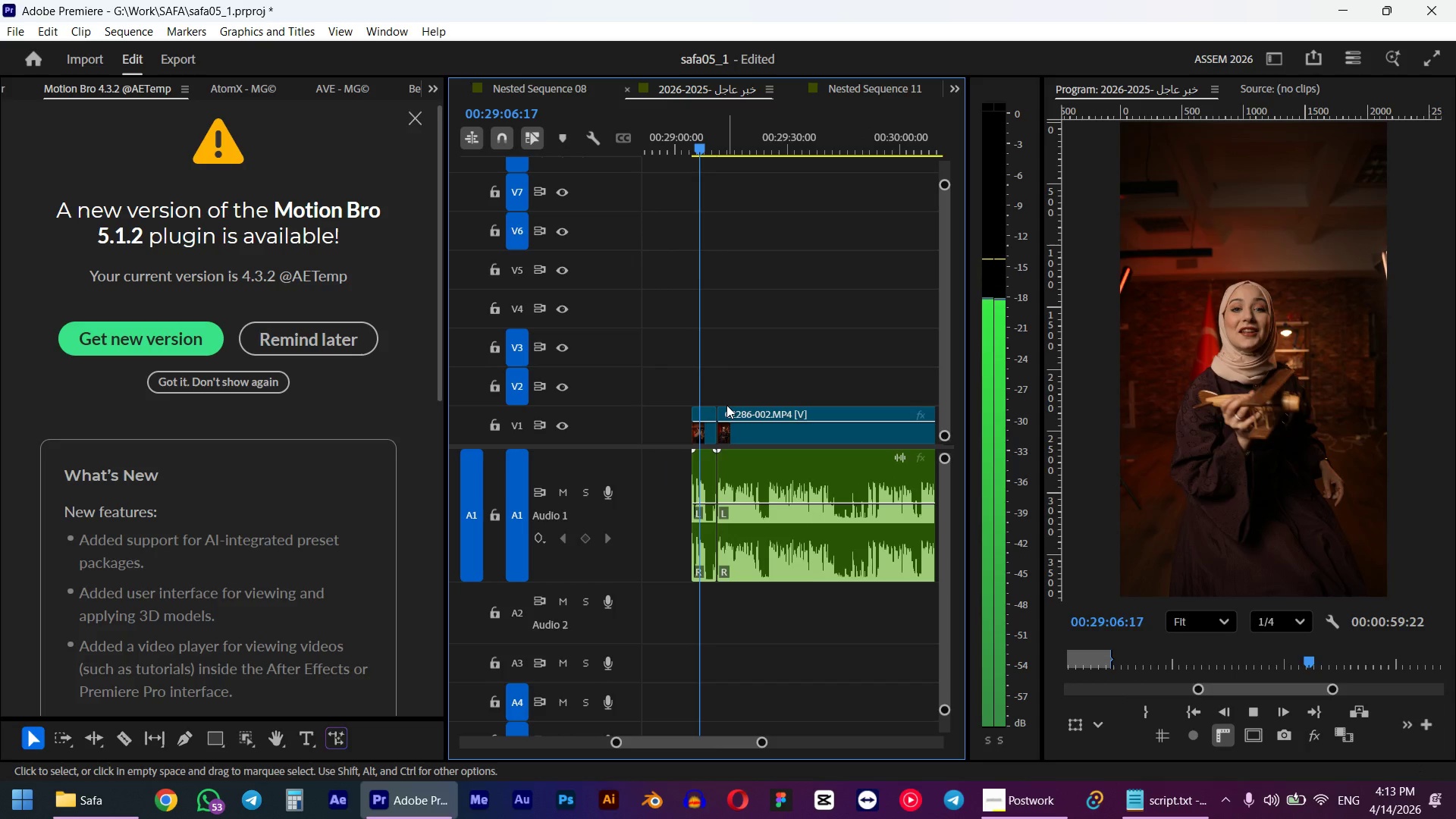 
key(Space)
 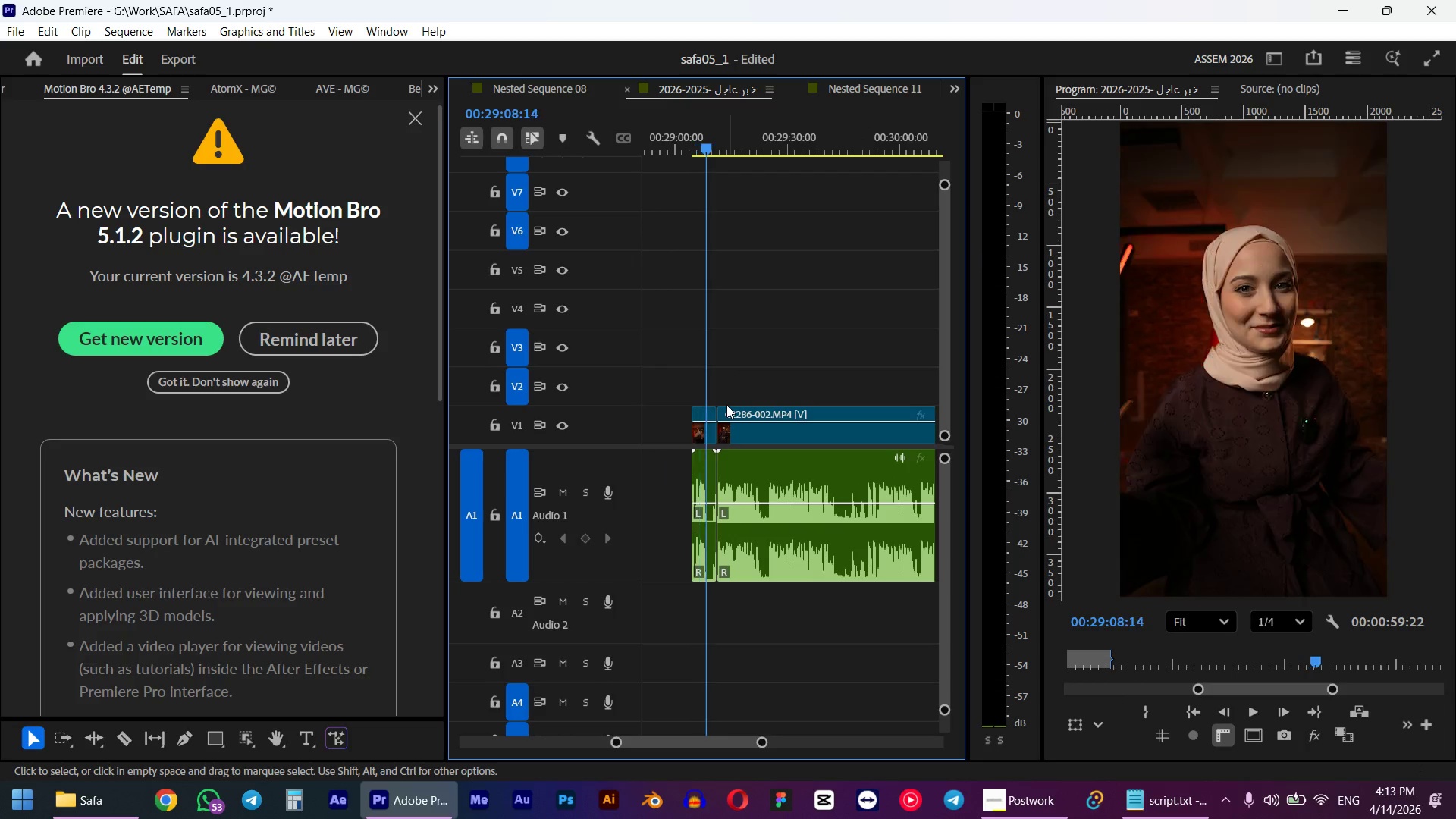 
hold_key(key=AltLeft, duration=1.59)
scroll: coordinate [727, 416], scroll_direction: up, amount: 24.0
 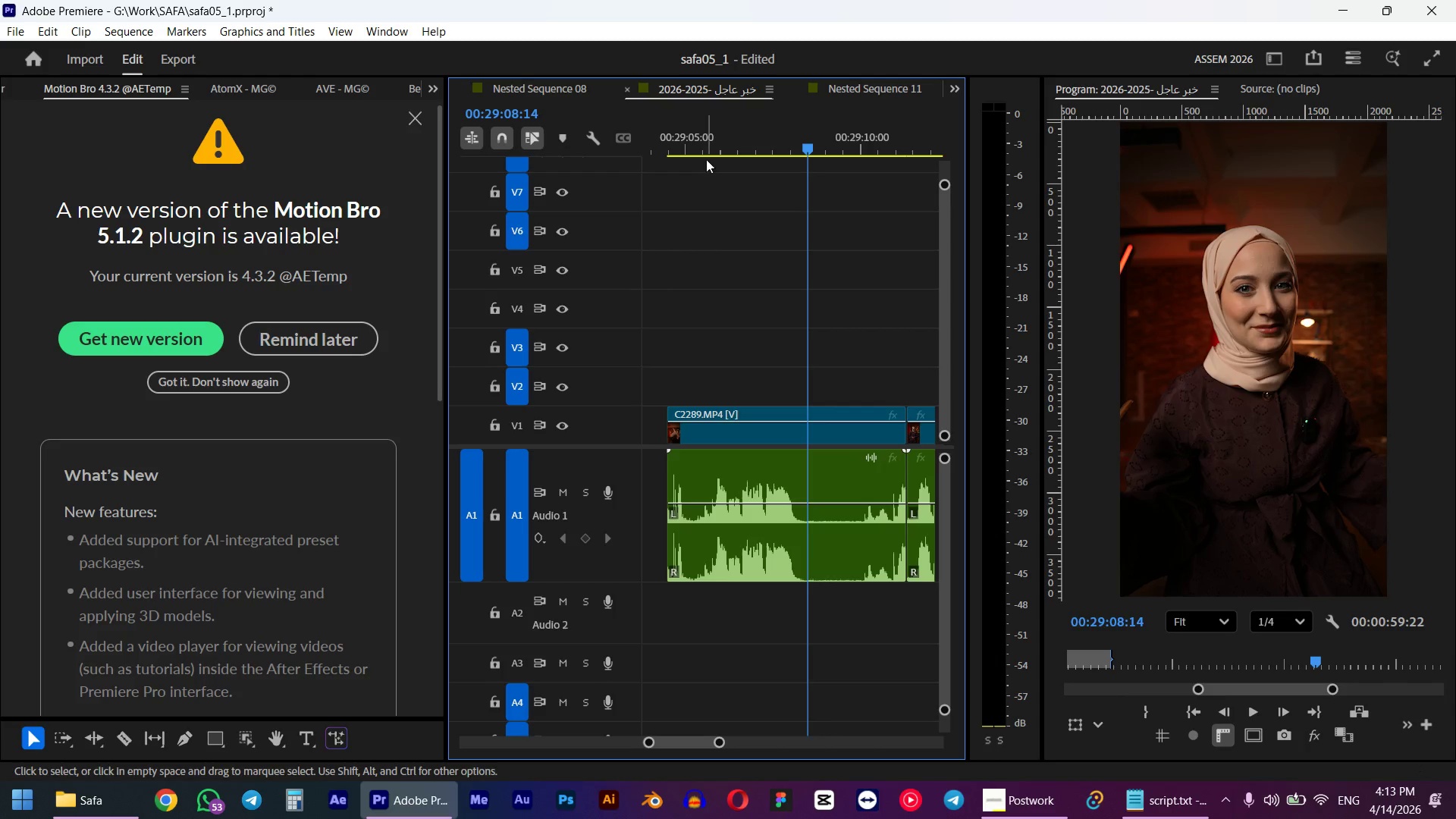 
left_click_drag(start_coordinate=[698, 139], to_coordinate=[674, 146])
 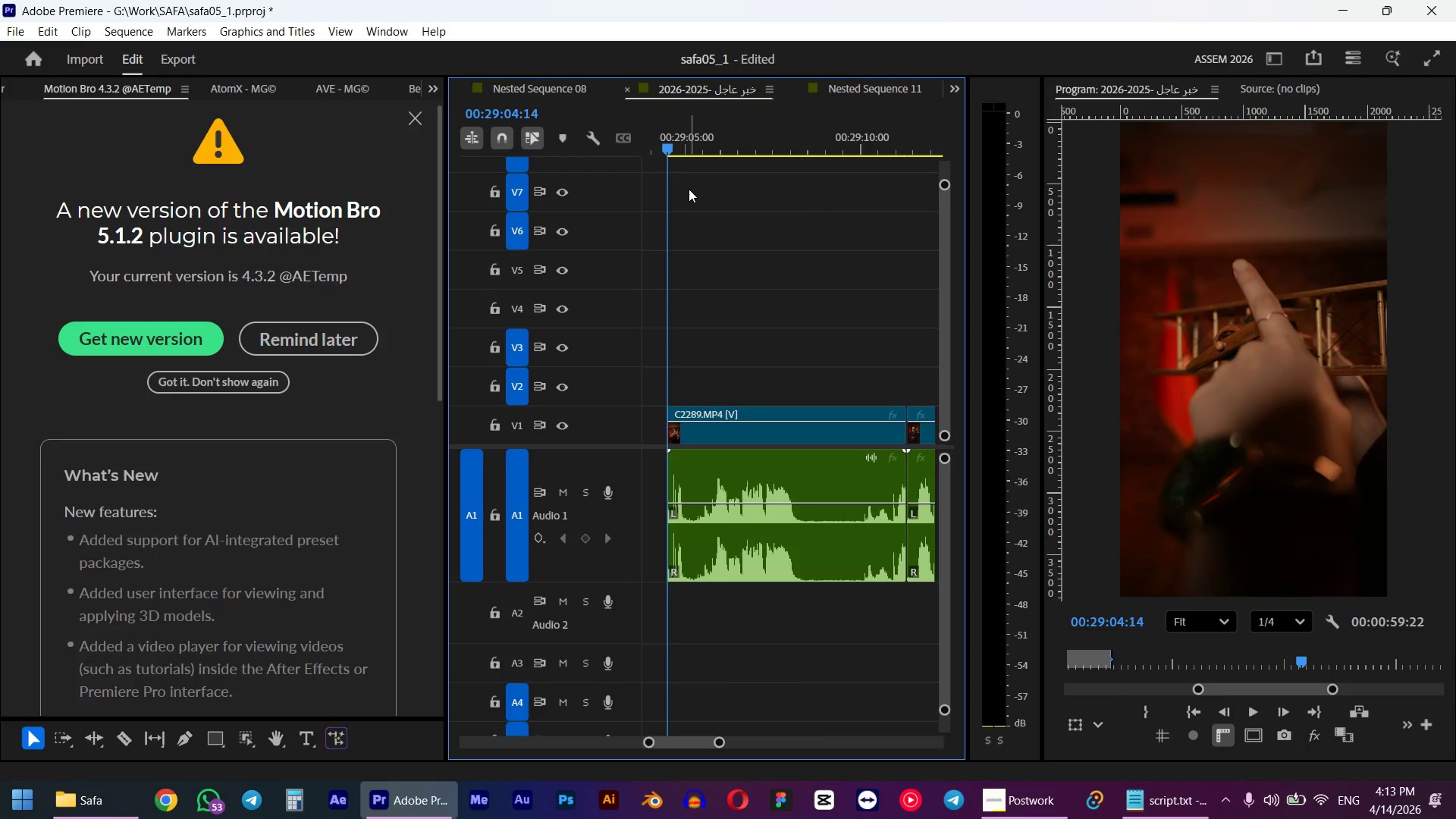 
hold_key(key=ShiftLeft, duration=0.83)
 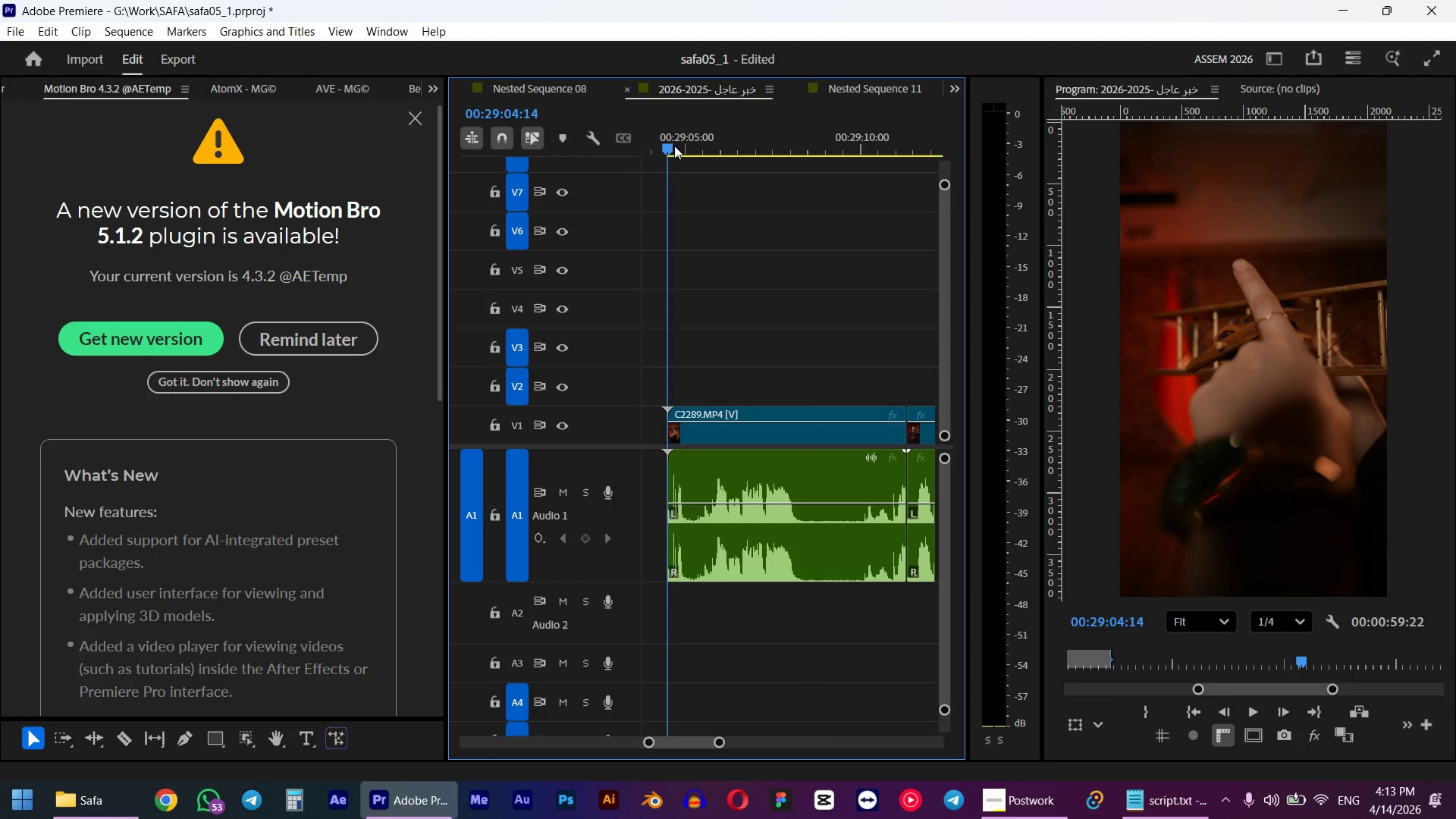 
key(Space)
 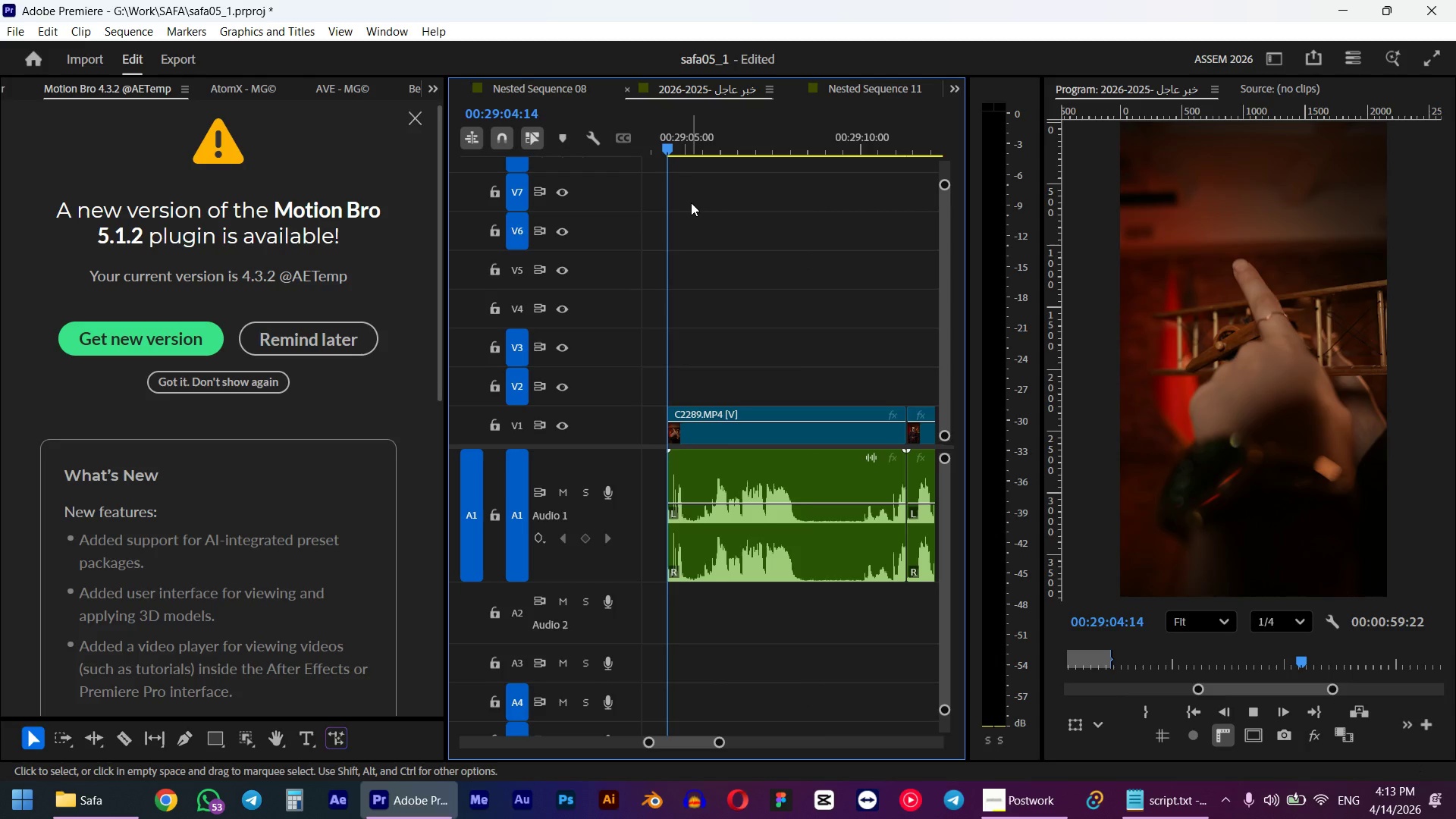 
key(Space)
 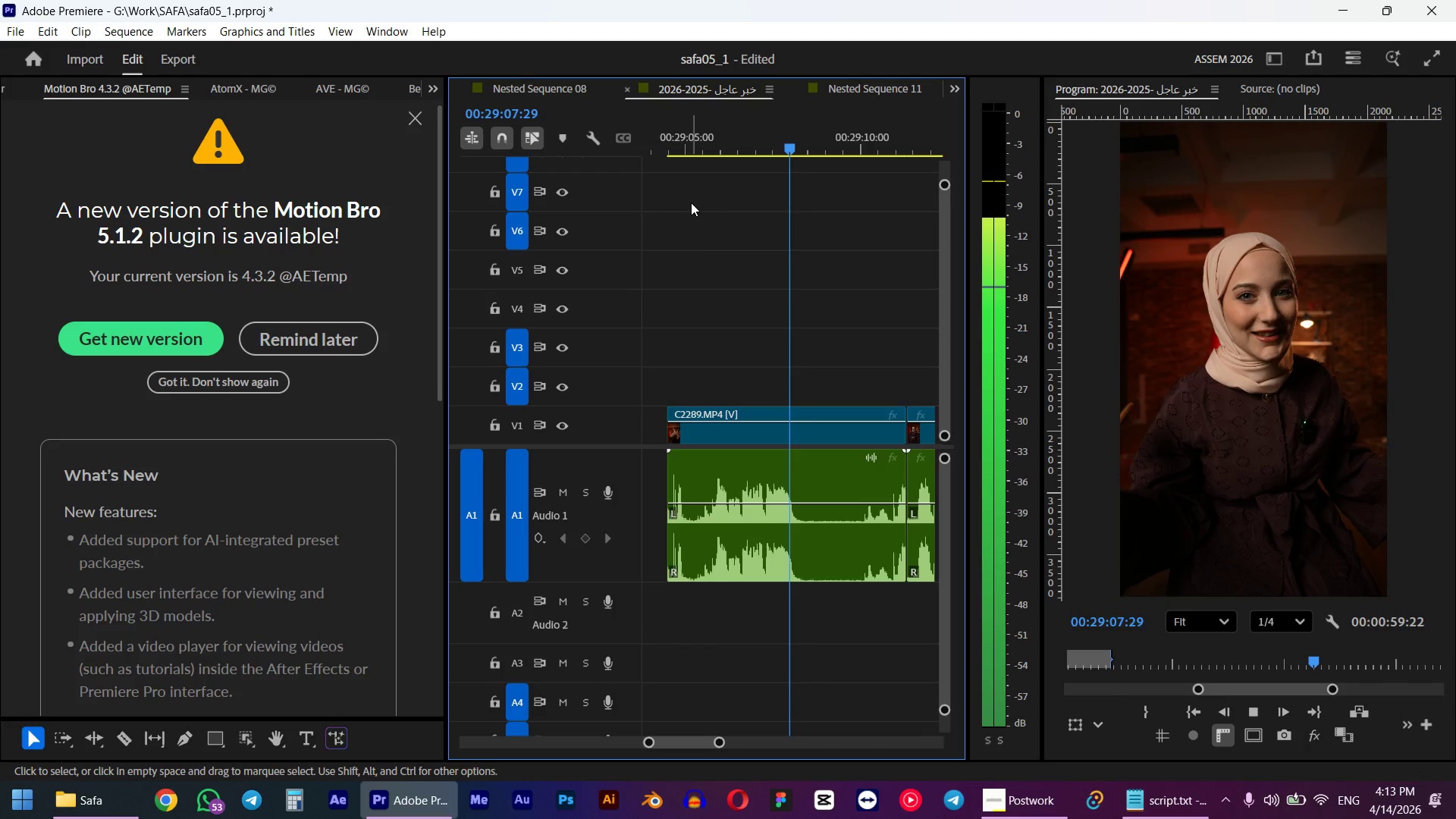 
hold_key(key=AltLeft, duration=0.41)
 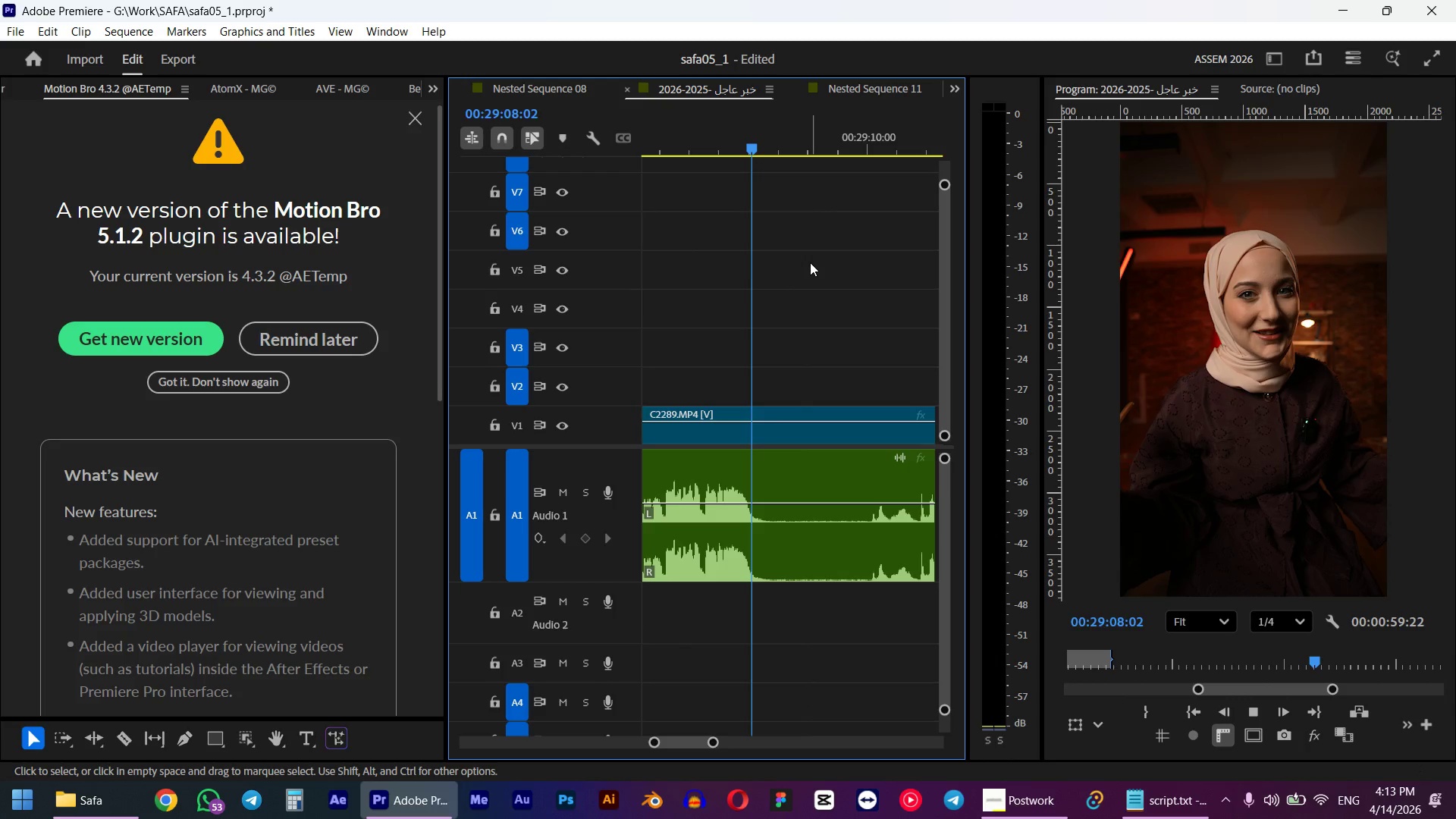 
key(Space)
 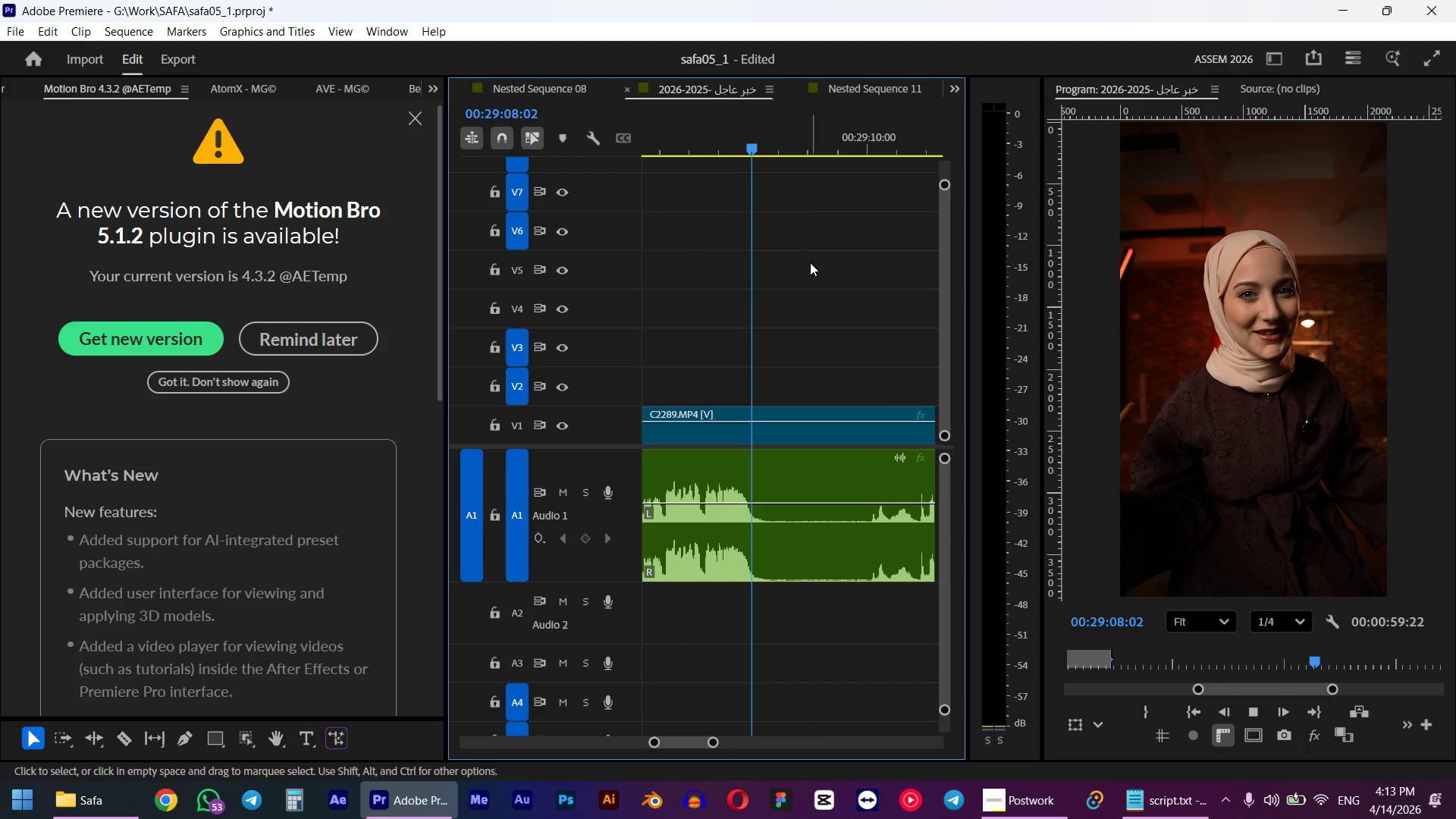 
scroll: coordinate [852, 287], scroll_direction: up, amount: 5.0
 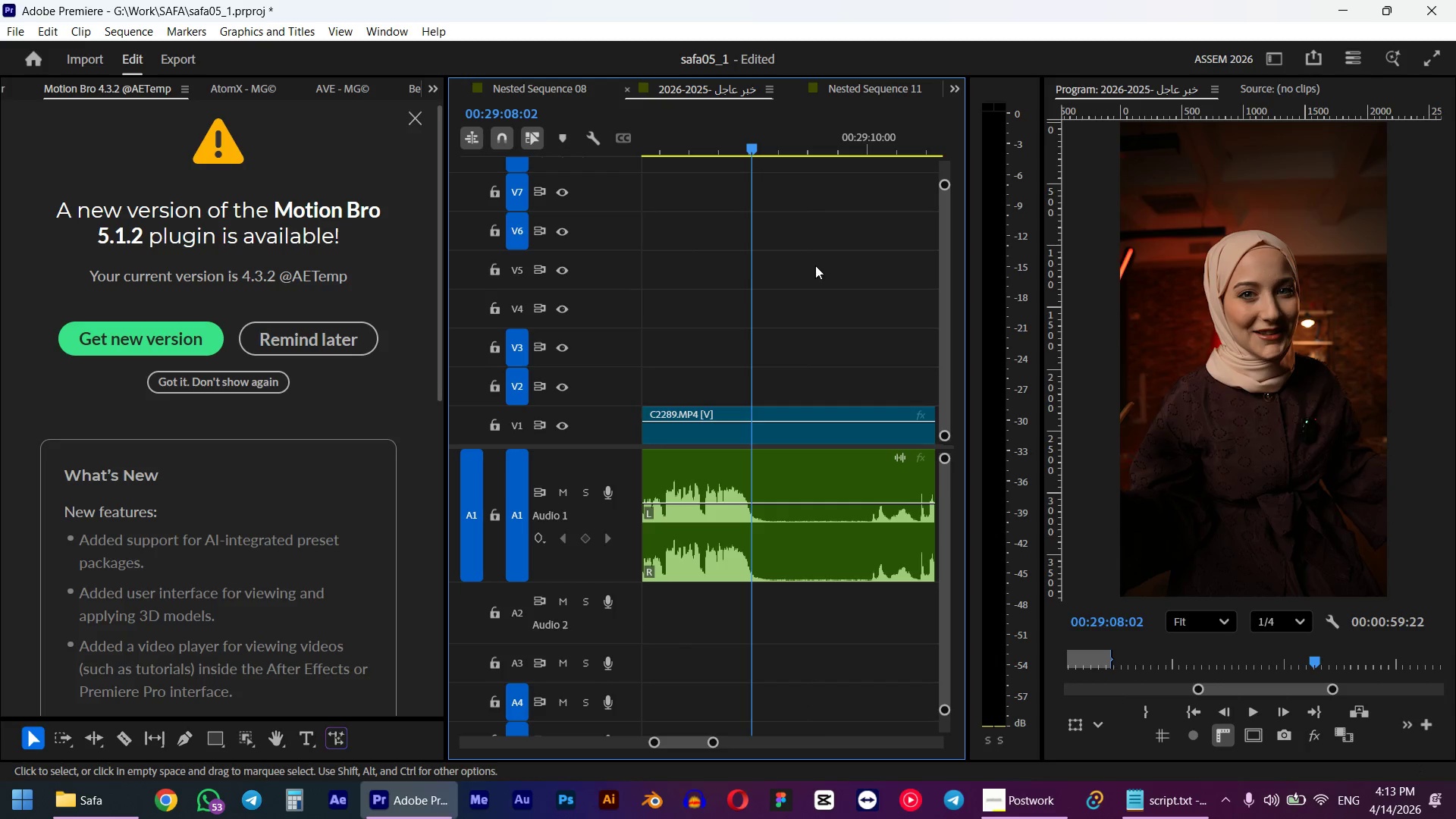 
key(Space)
 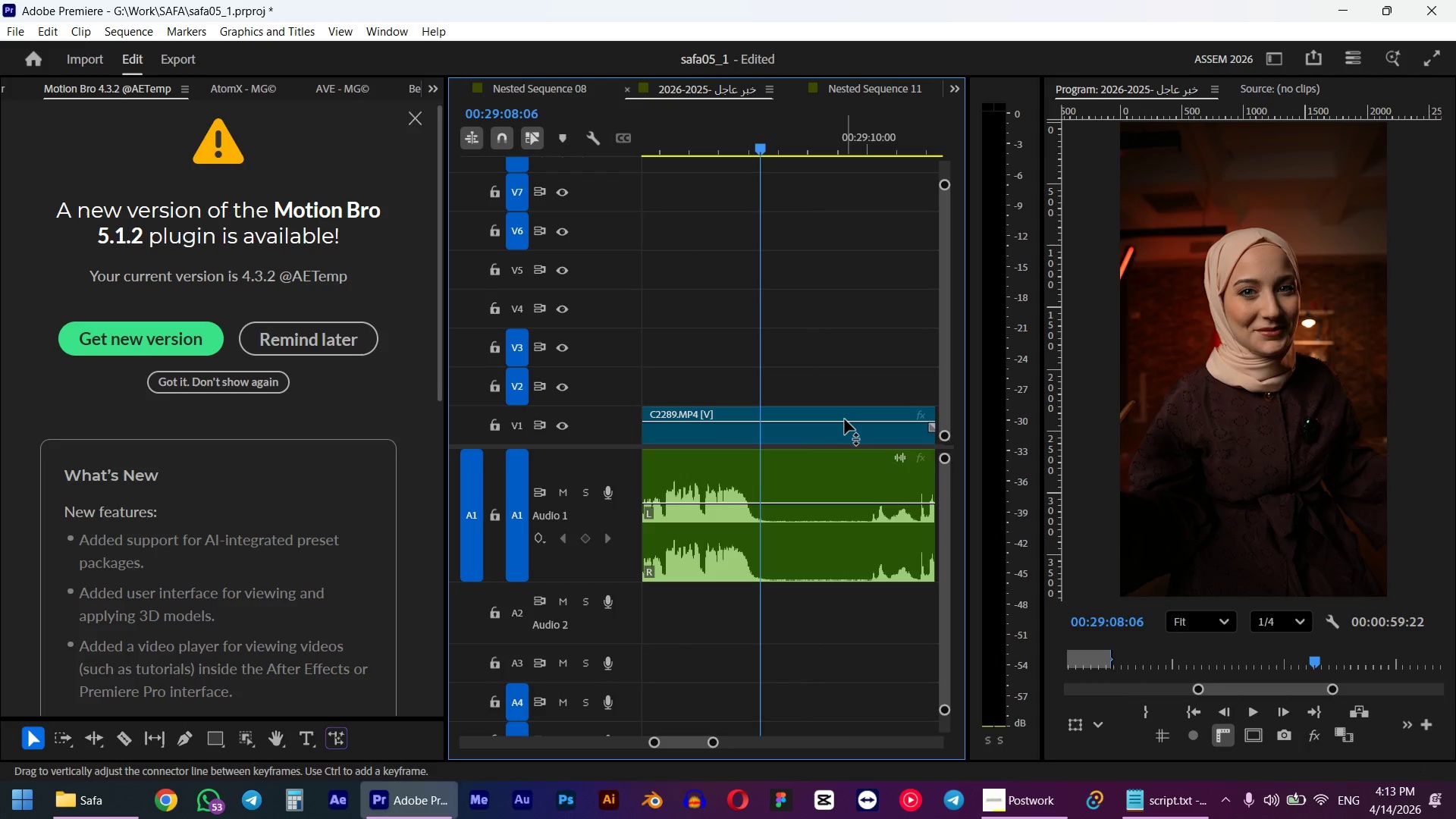 
left_click([845, 419])
 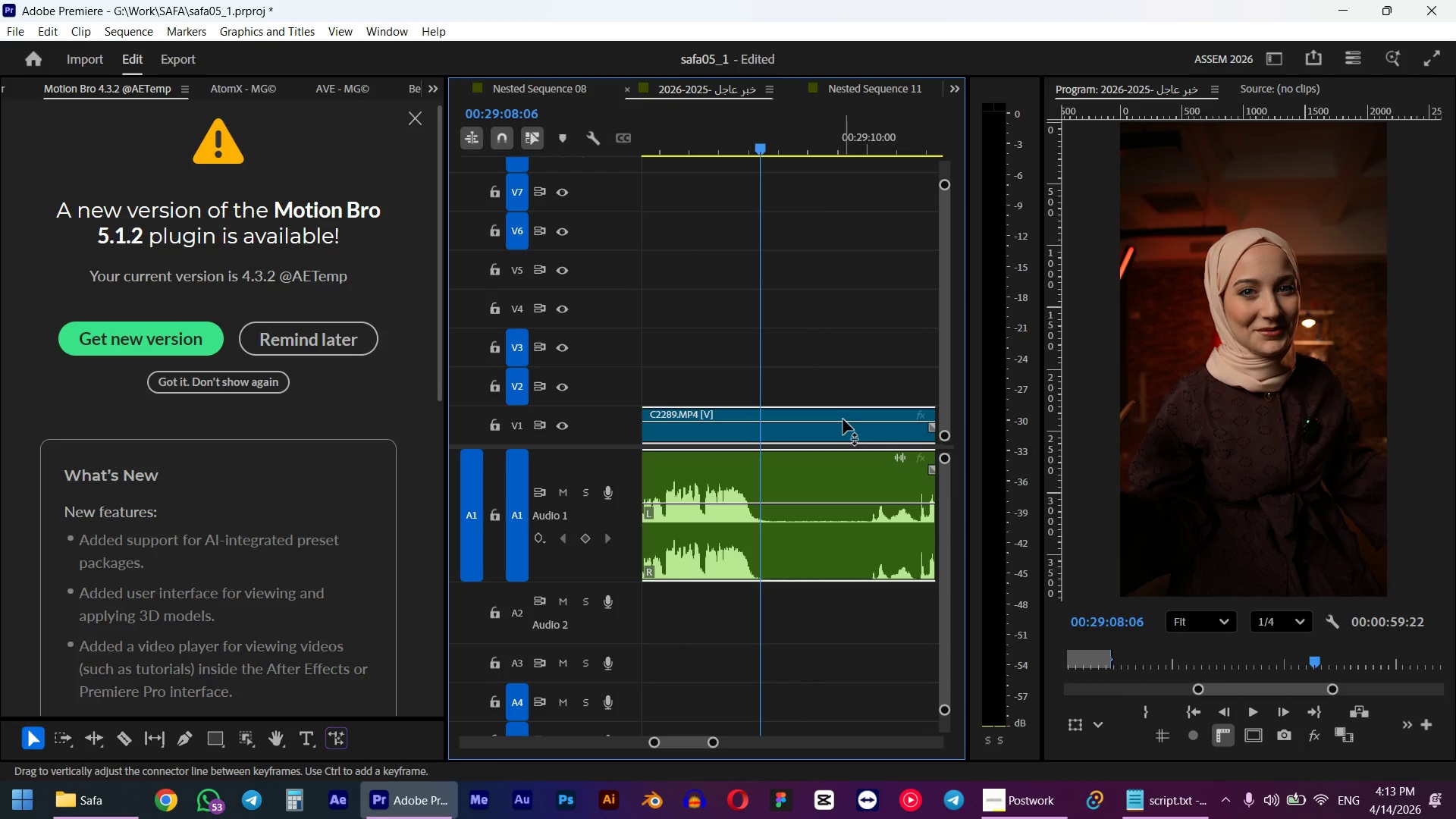 
key(E)
 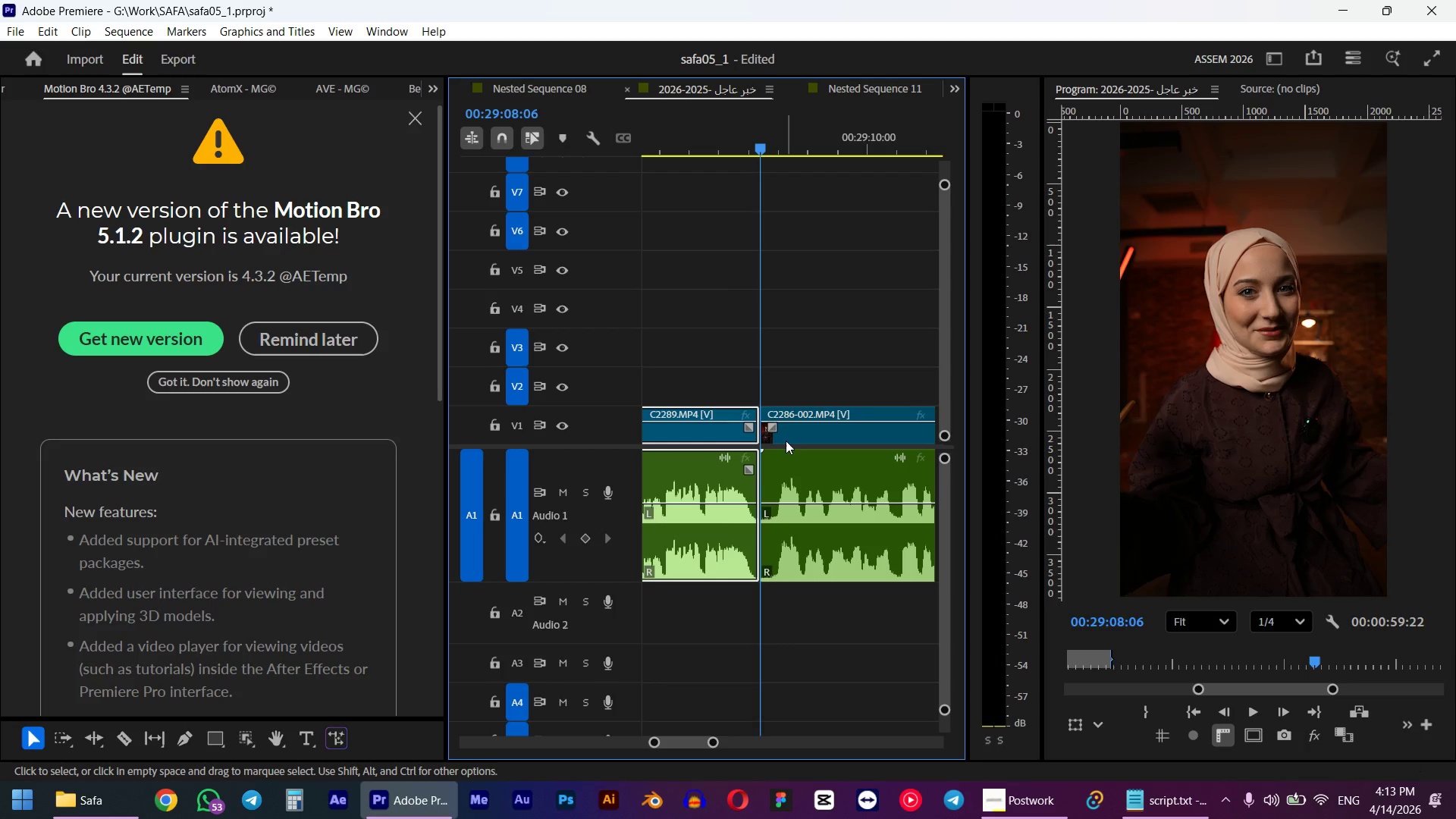 
hold_key(key=AltLeft, duration=0.47)
scroll: coordinate [775, 457], scroll_direction: up, amount: 5.0
 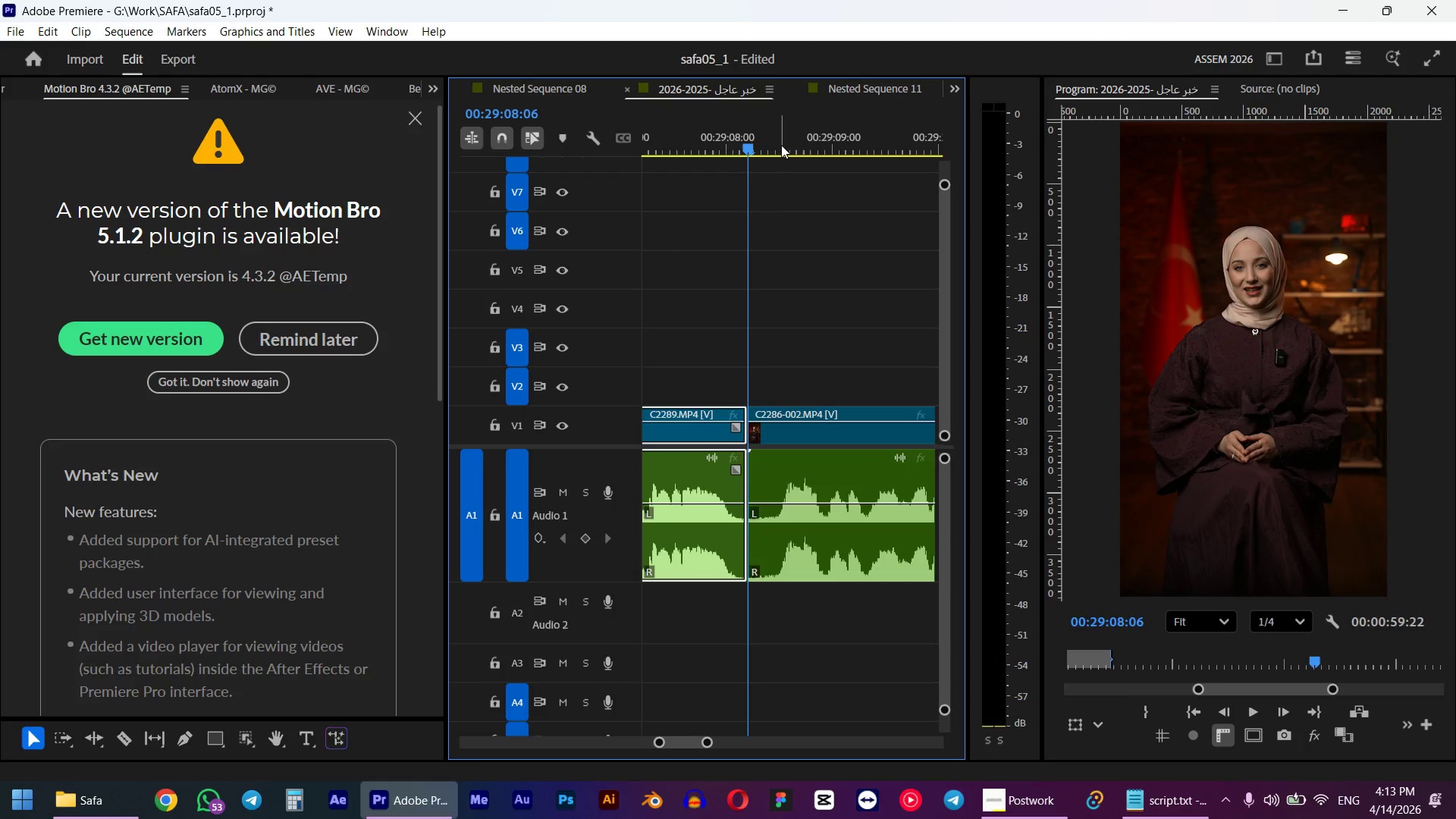 
hold_key(key=AltLeft, duration=1.03)
scroll: coordinate [783, 193], scroll_direction: down, amount: 15.0
 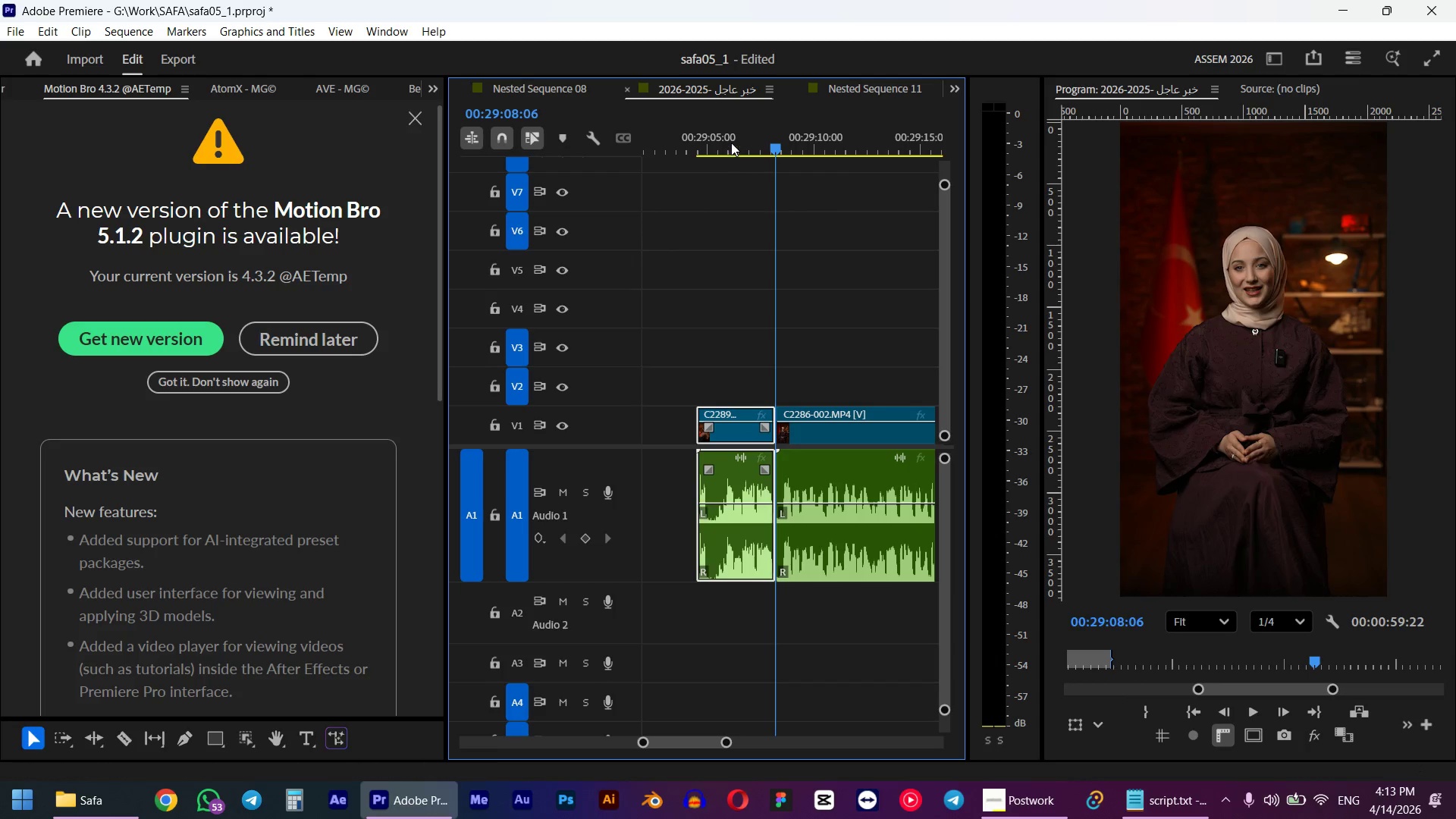 
left_click_drag(start_coordinate=[730, 143], to_coordinate=[706, 143])
 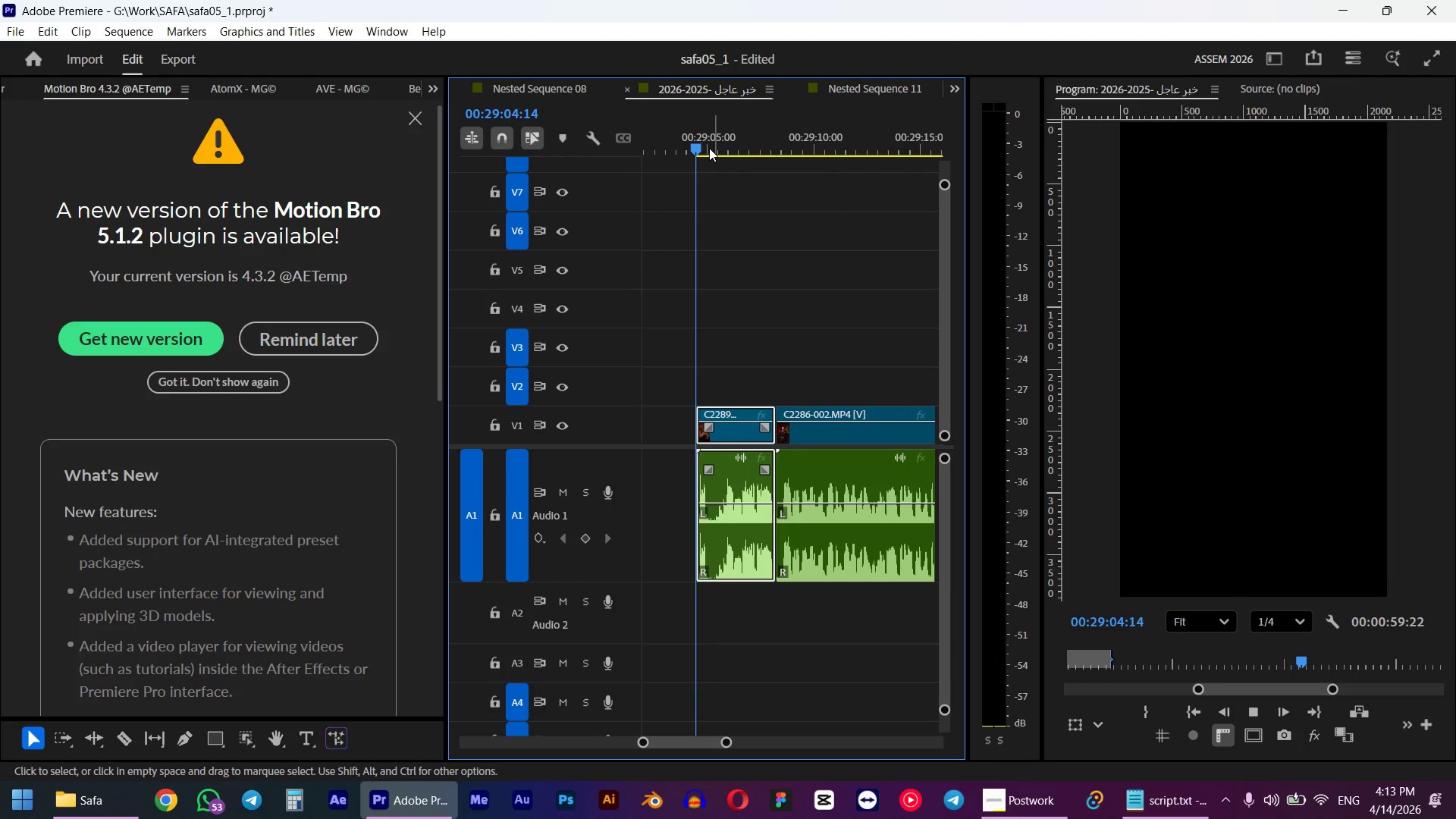 
hold_key(key=ShiftLeft, duration=0.7)
 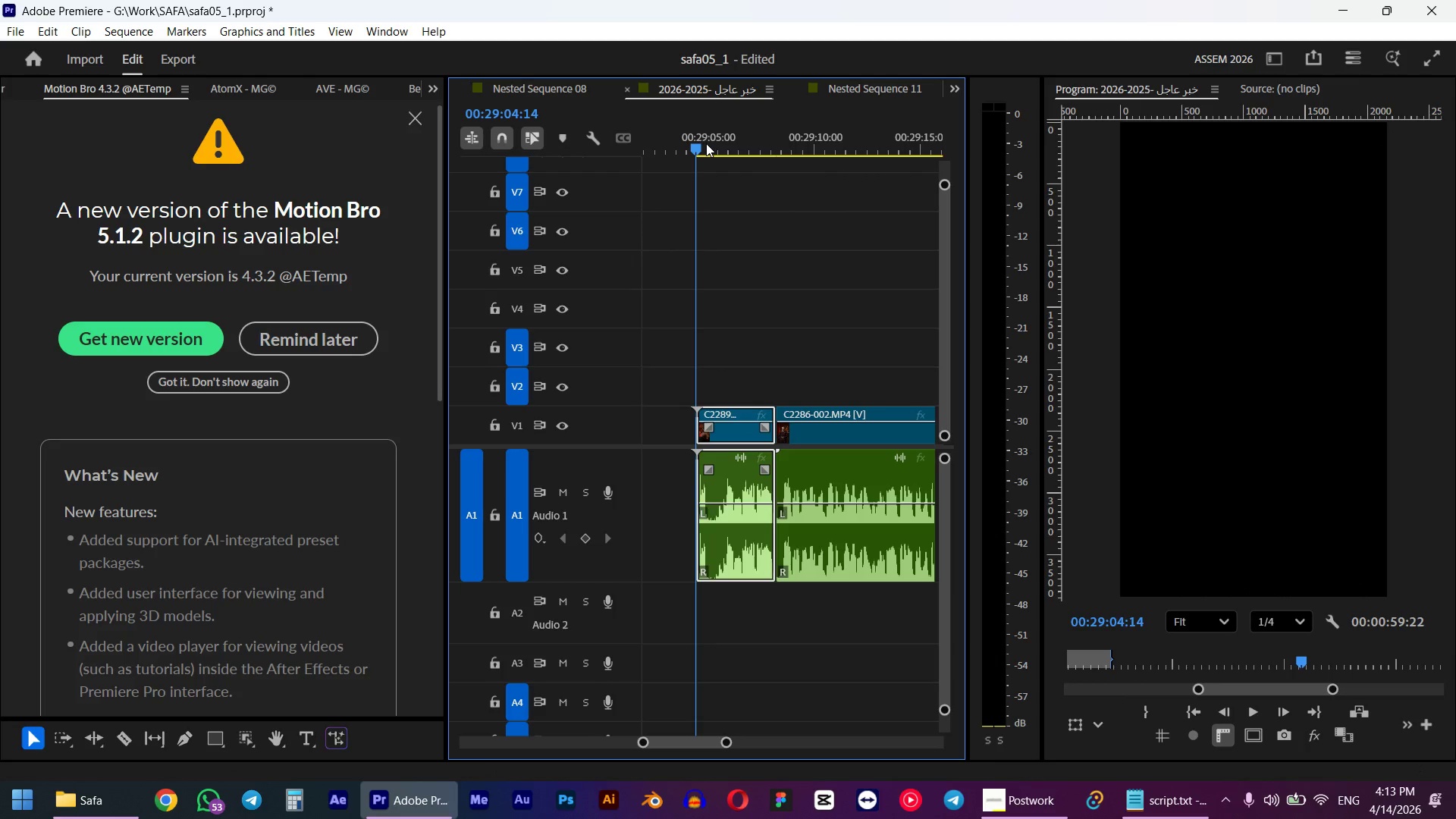 
key(Space)
 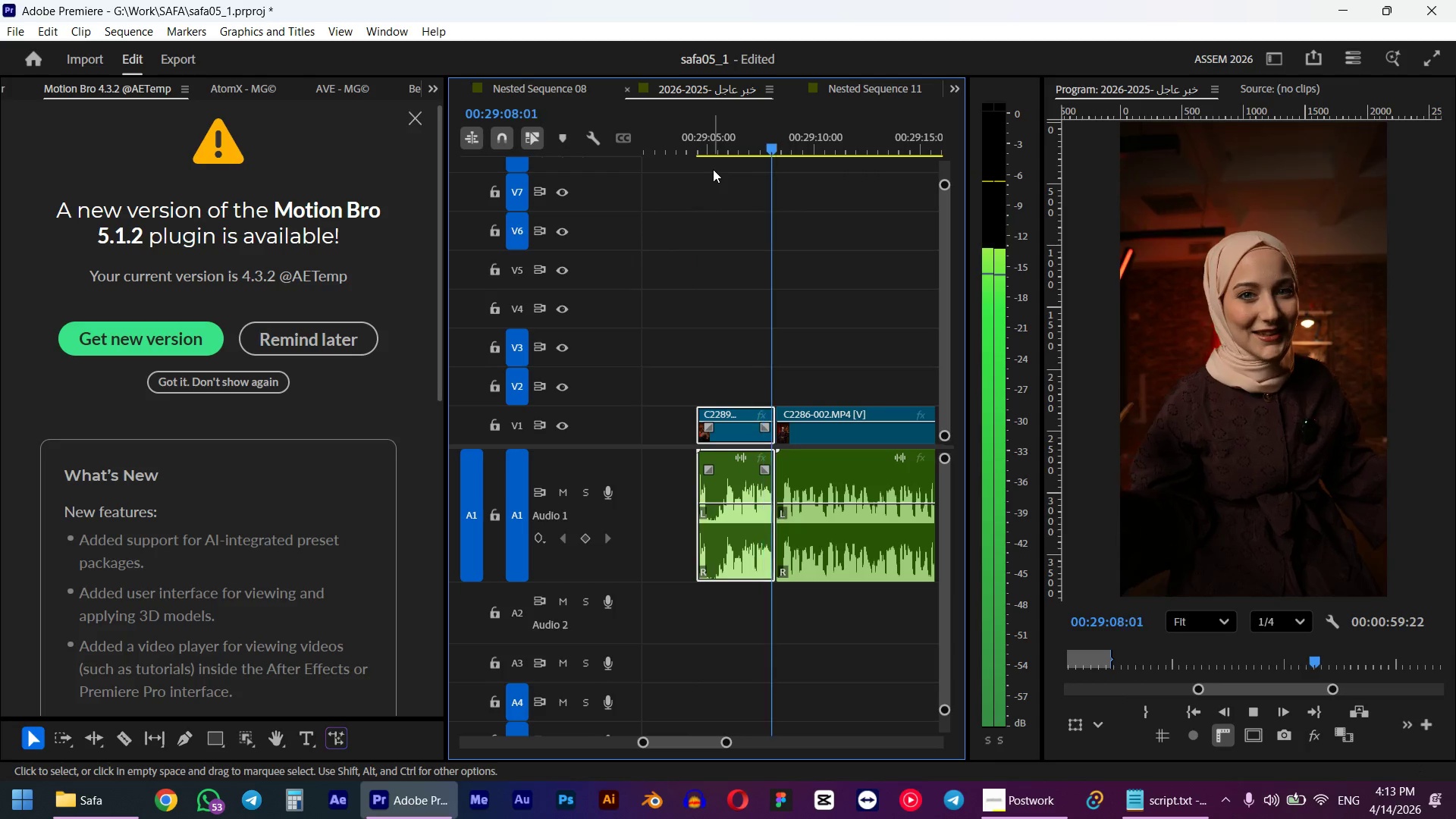 
wait(5.48)
 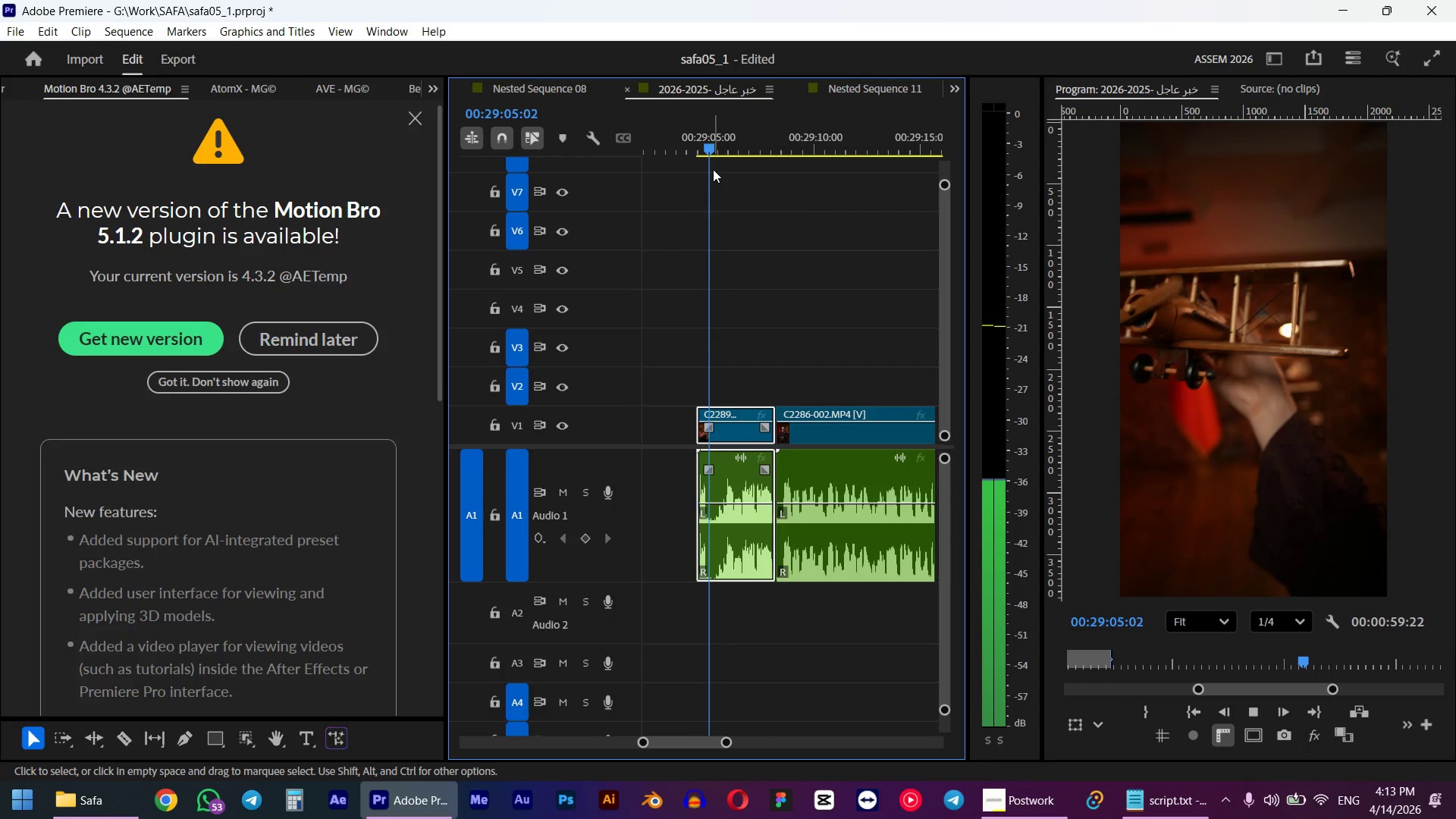 
key(Alt+AltLeft)
 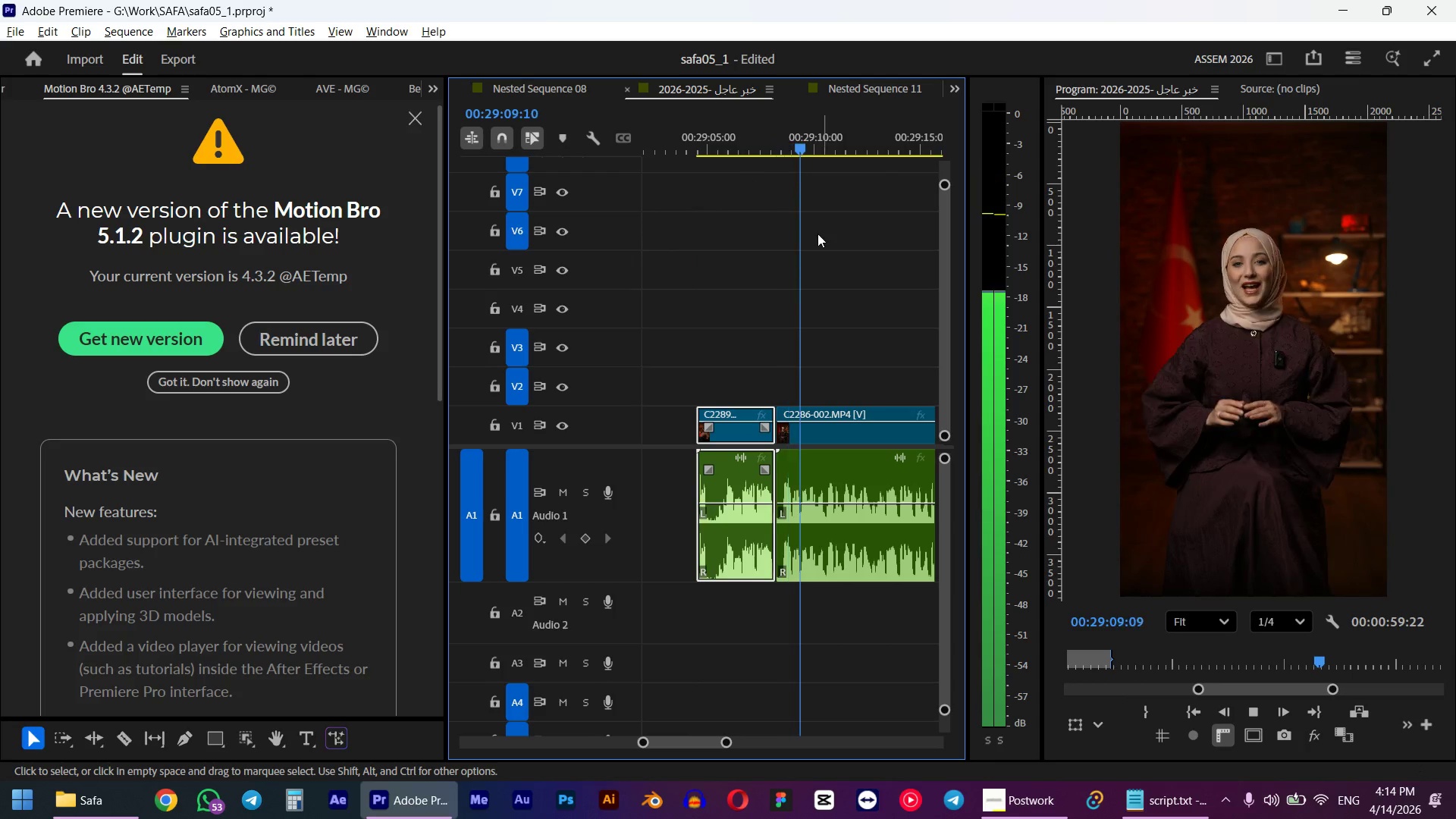 
scroll: coordinate [819, 370], scroll_direction: down, amount: 9.0
 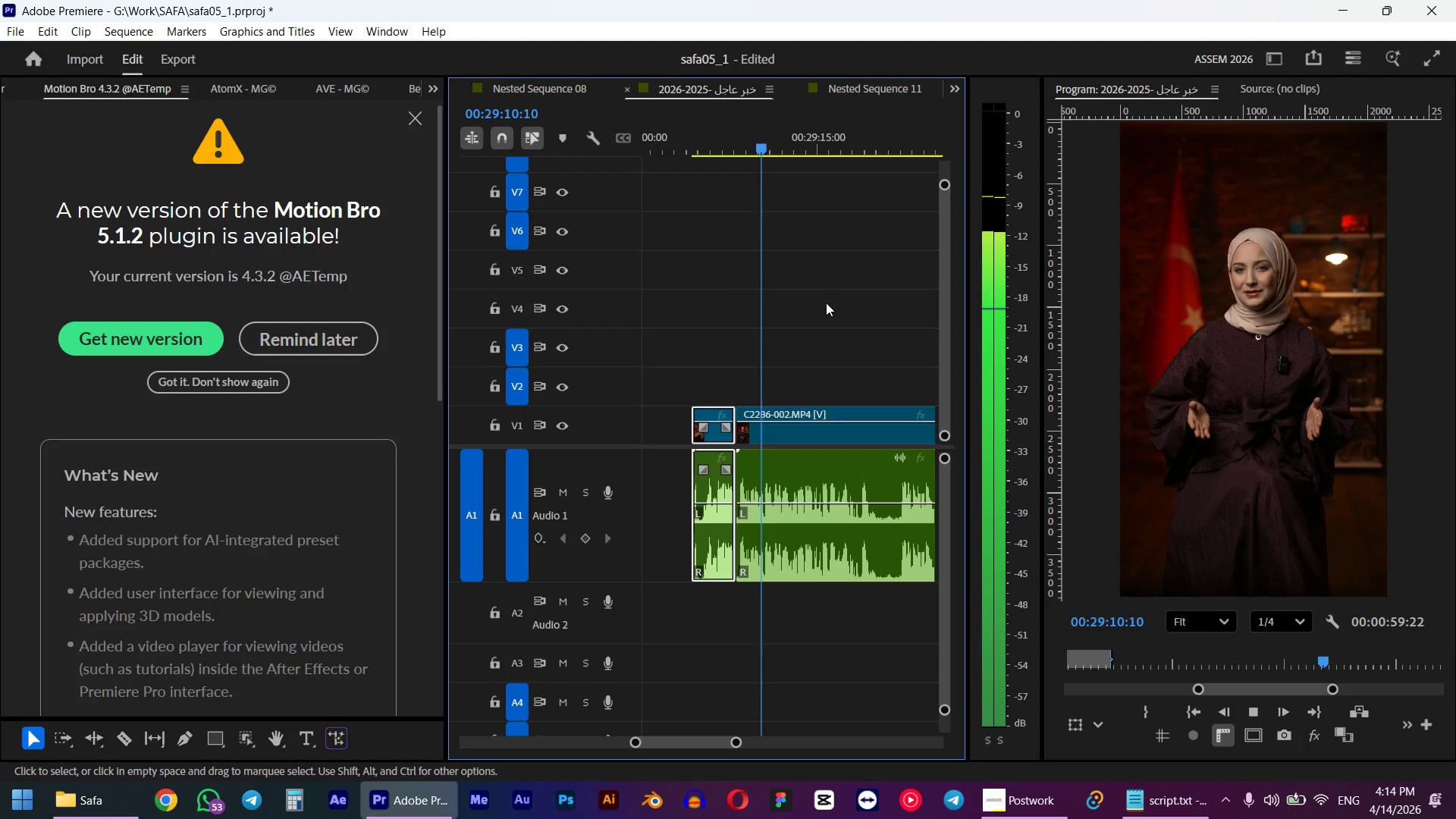 
hold_key(key=AltLeft, duration=0.39)
scroll: coordinate [844, 471], scroll_direction: down, amount: 8.0
 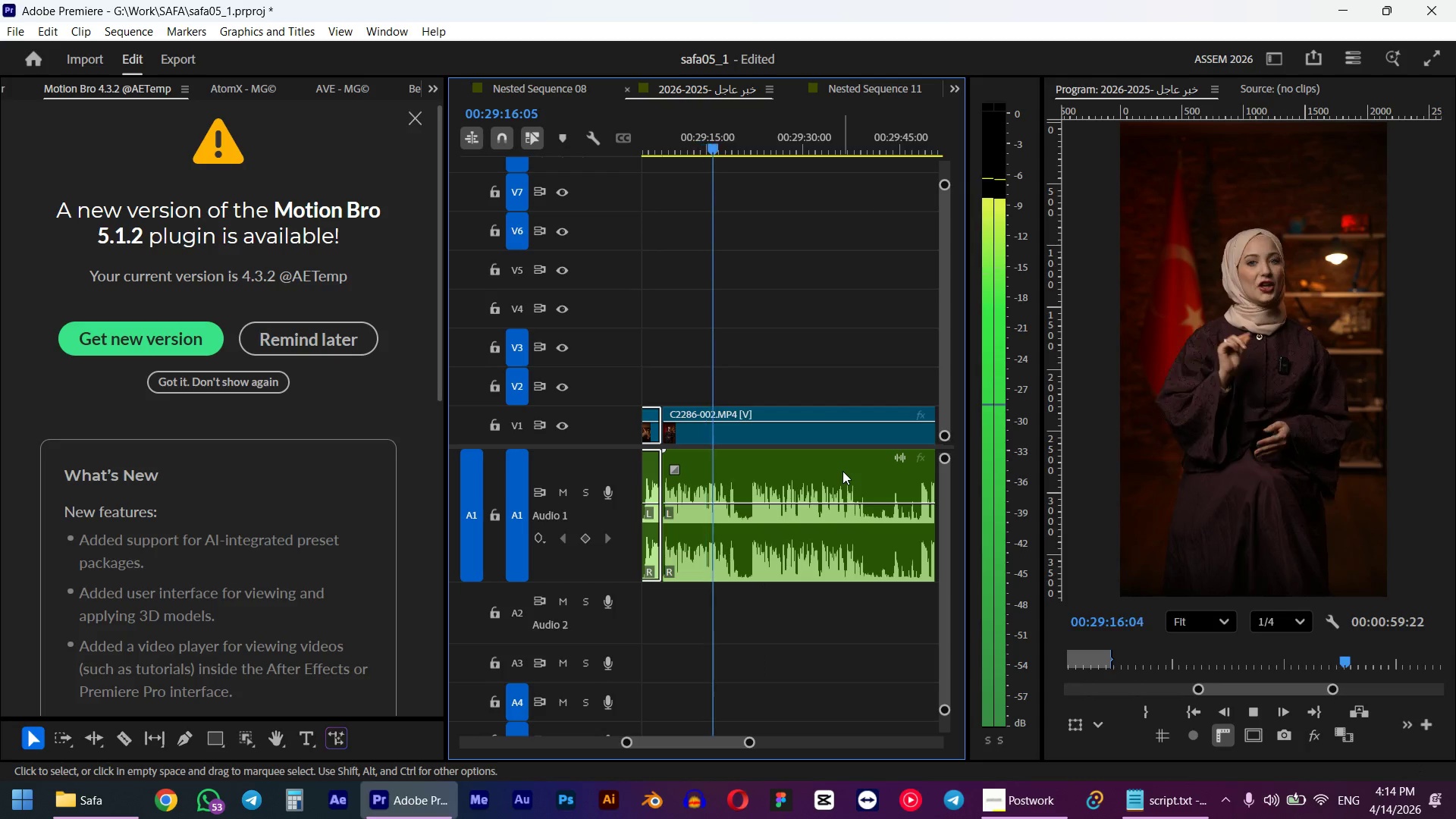 
key(Space)
 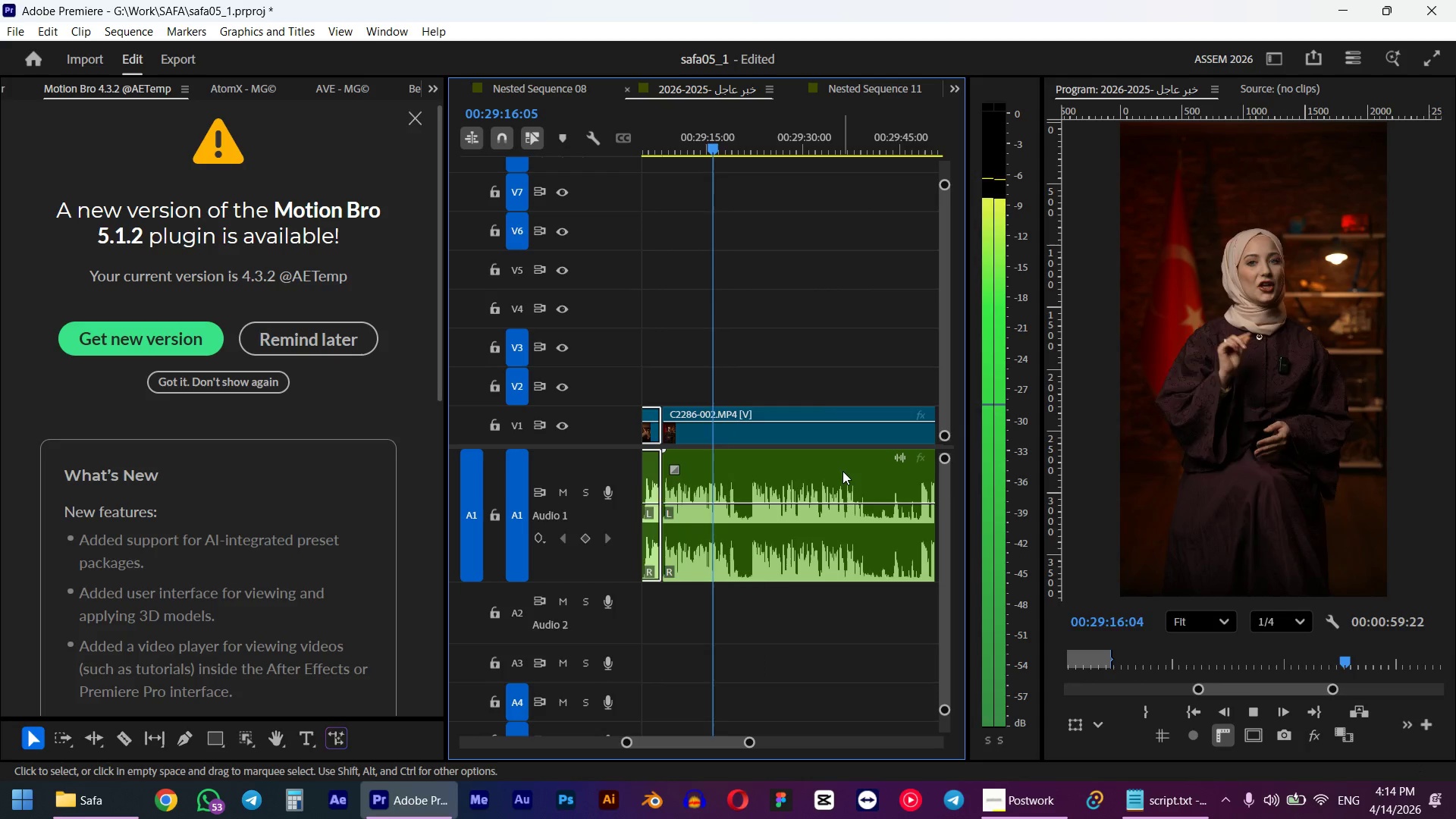 
hold_key(key=AltLeft, duration=0.55)
scroll: coordinate [718, 432], scroll_direction: up, amount: 5.0
 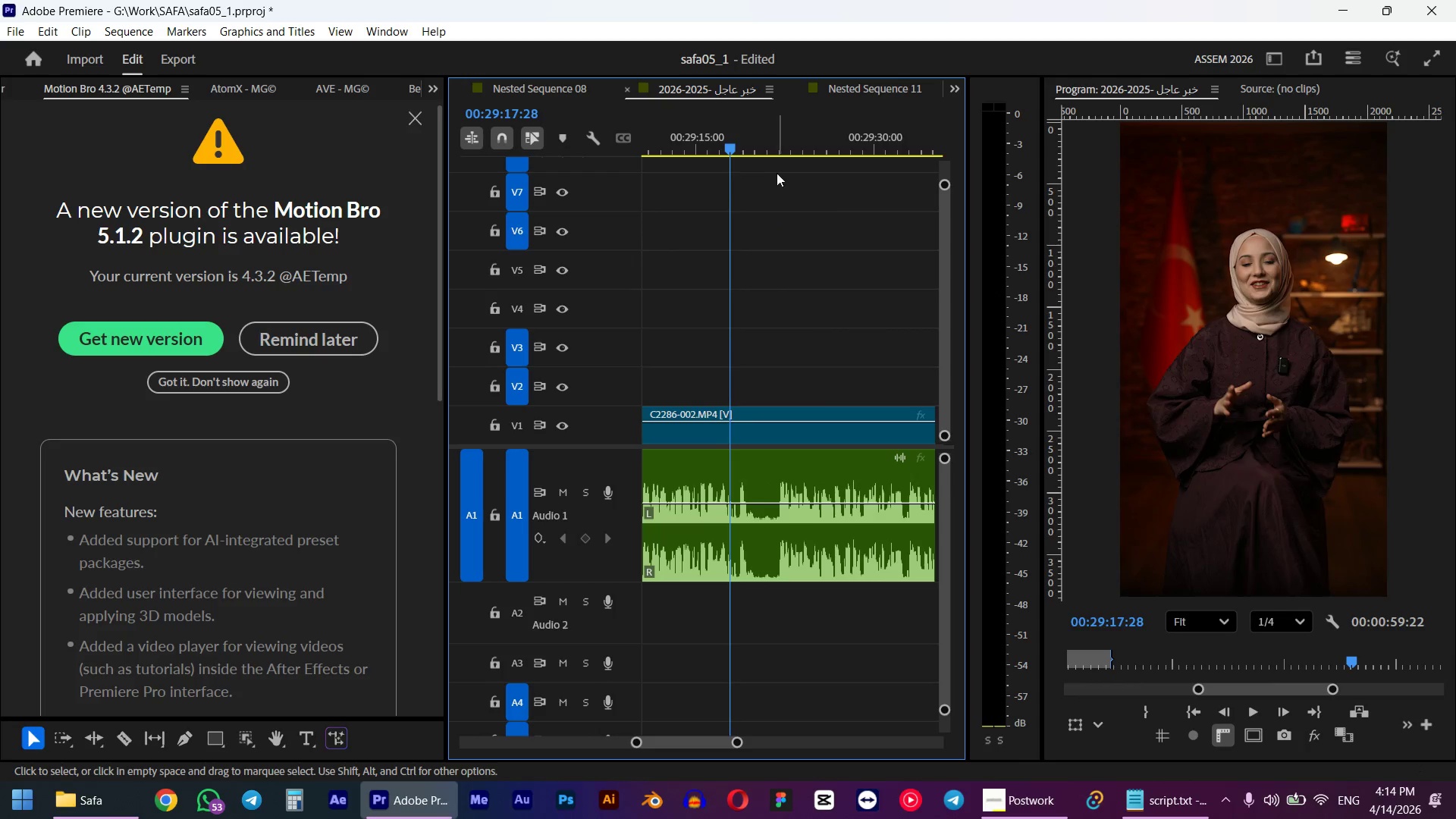 
left_click_drag(start_coordinate=[770, 148], to_coordinate=[781, 144])
 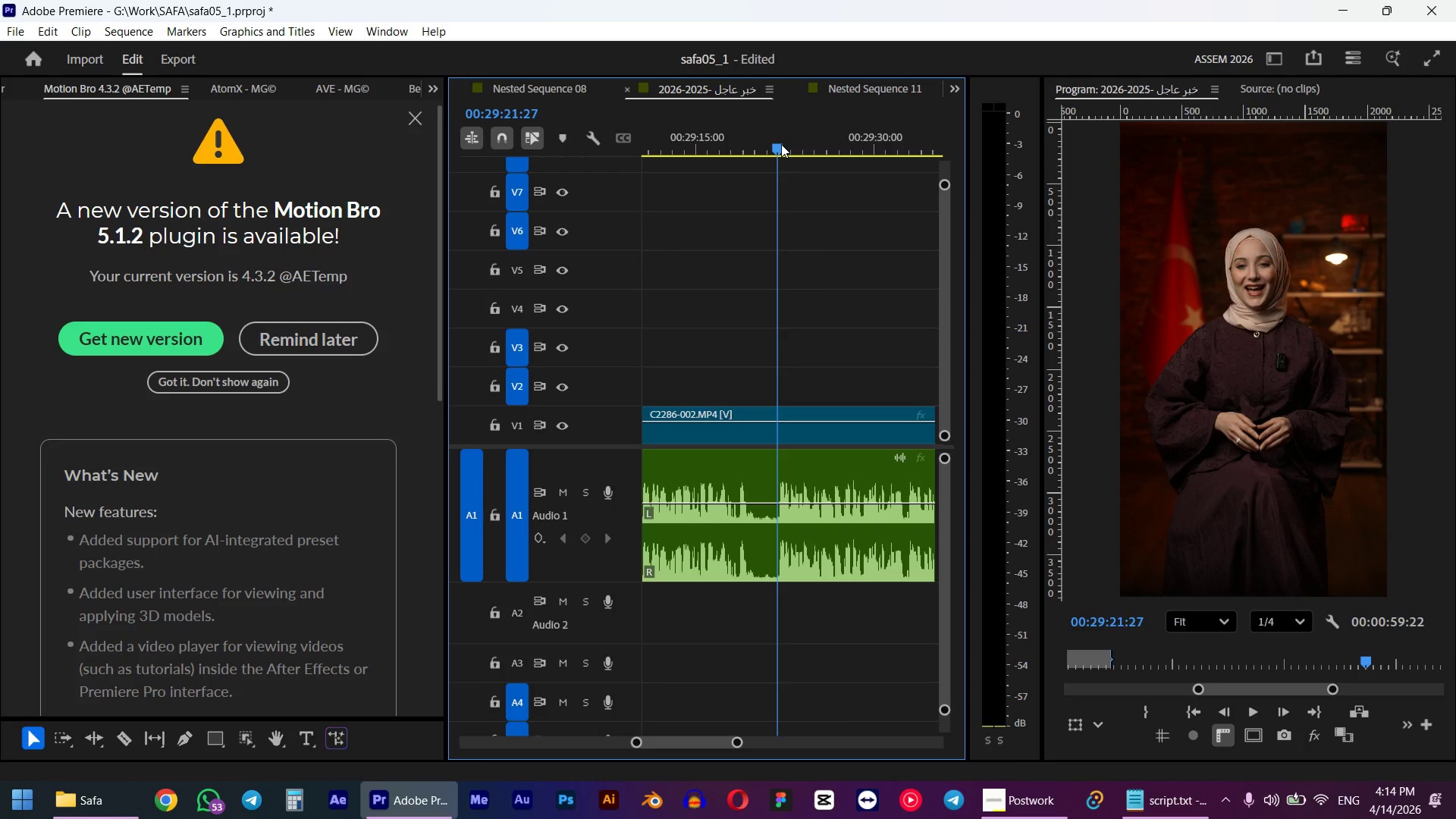 
key(Space)
 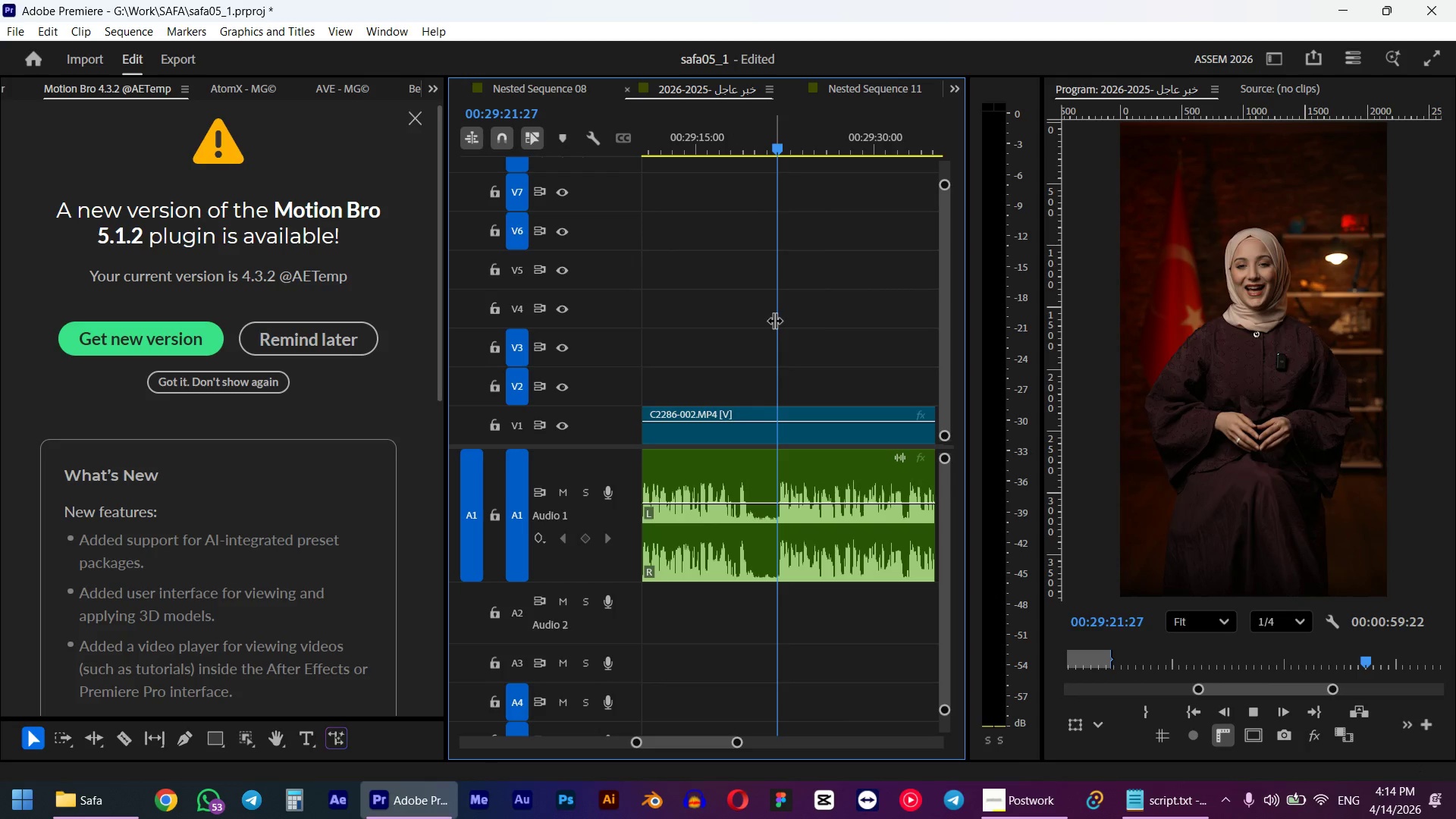 
hold_key(key=AltLeft, duration=0.78)
 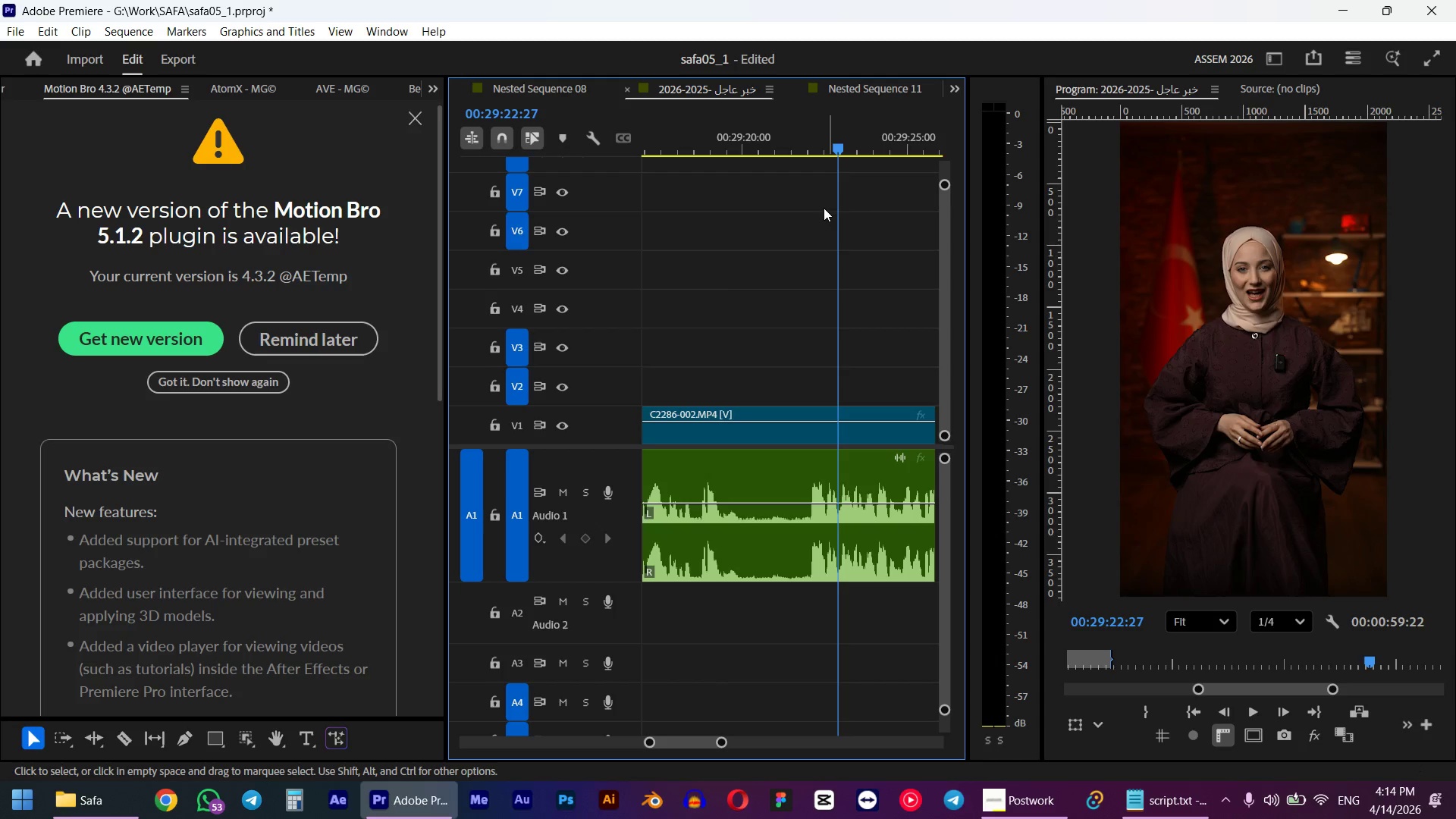 
key(Space)
 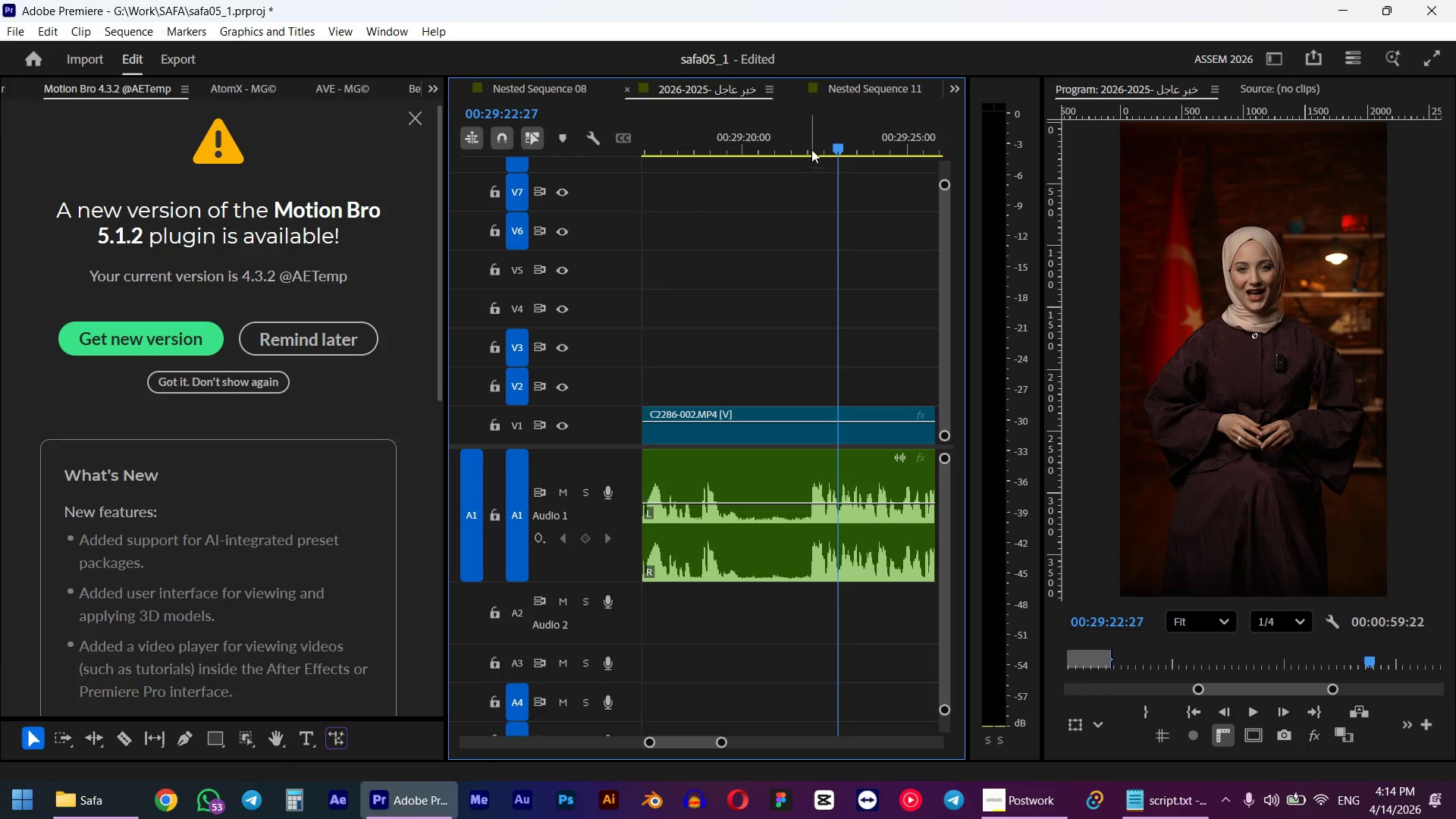 
scroll: coordinate [755, 397], scroll_direction: up, amount: 5.0
 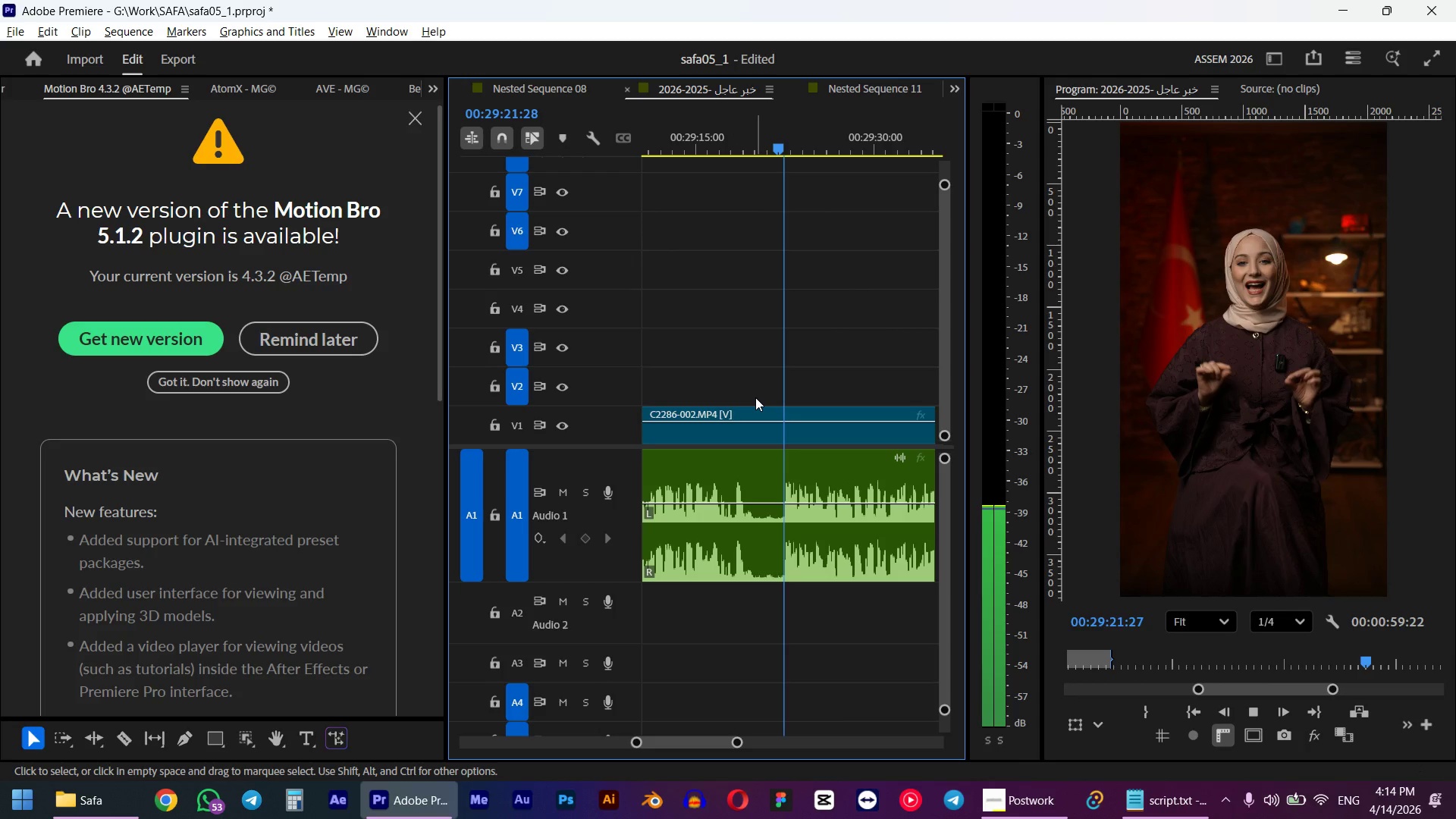 
left_click_drag(start_coordinate=[812, 139], to_coordinate=[816, 146])
 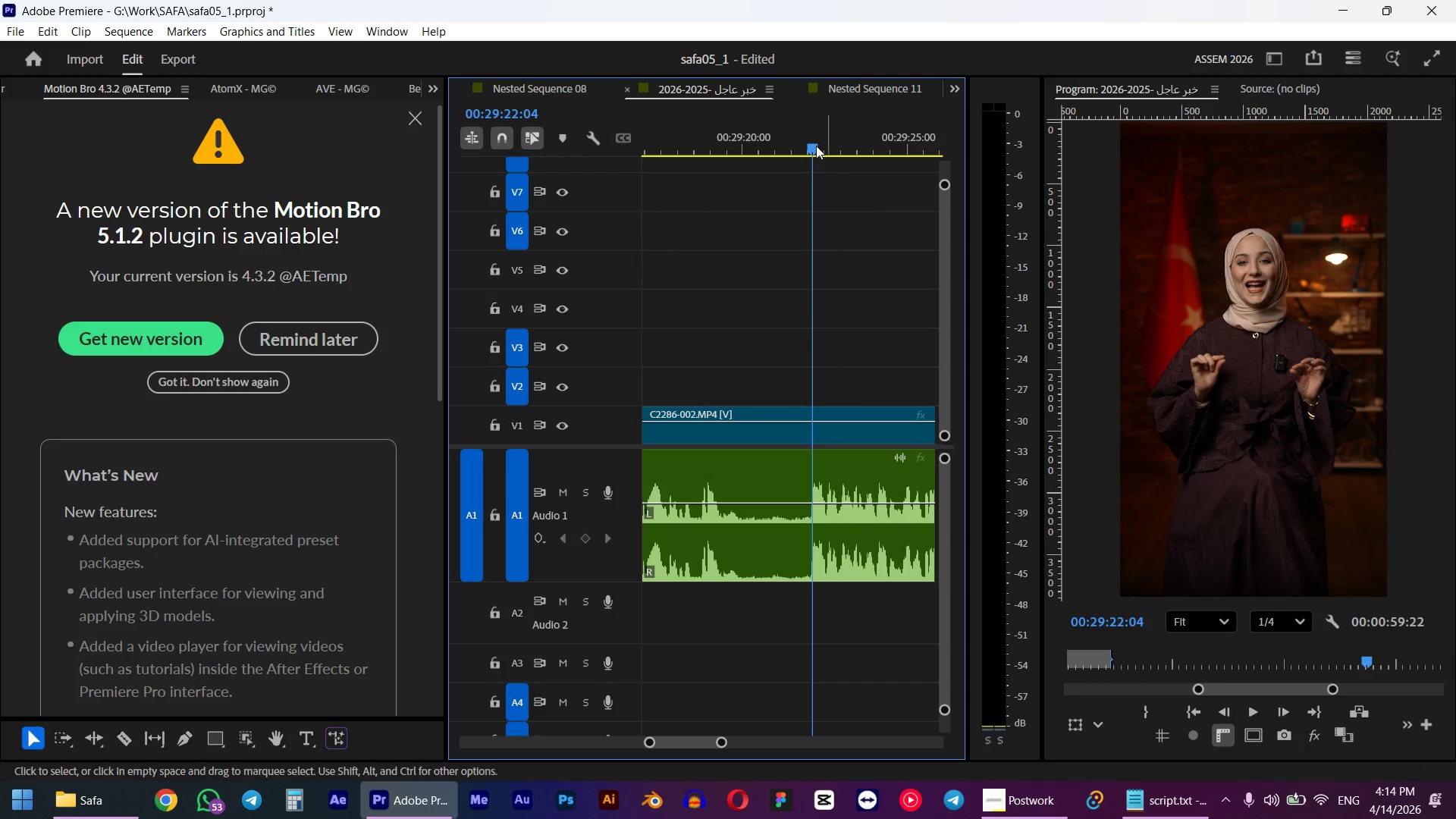 
scroll: coordinate [778, 397], scroll_direction: up, amount: 4.0
 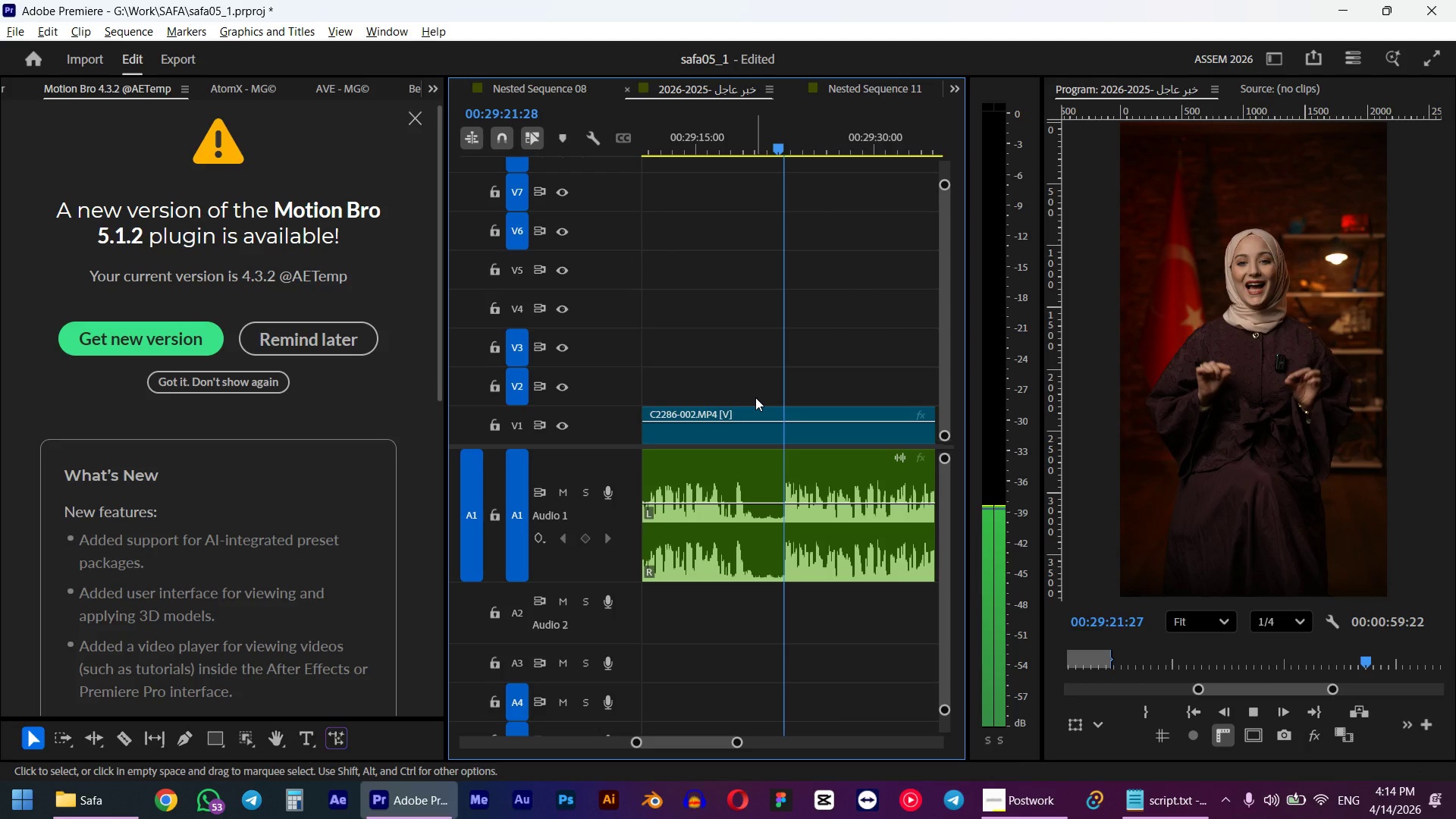 
hold_key(key=AltLeft, duration=0.67)
scroll: coordinate [840, 338], scroll_direction: up, amount: 9.0
 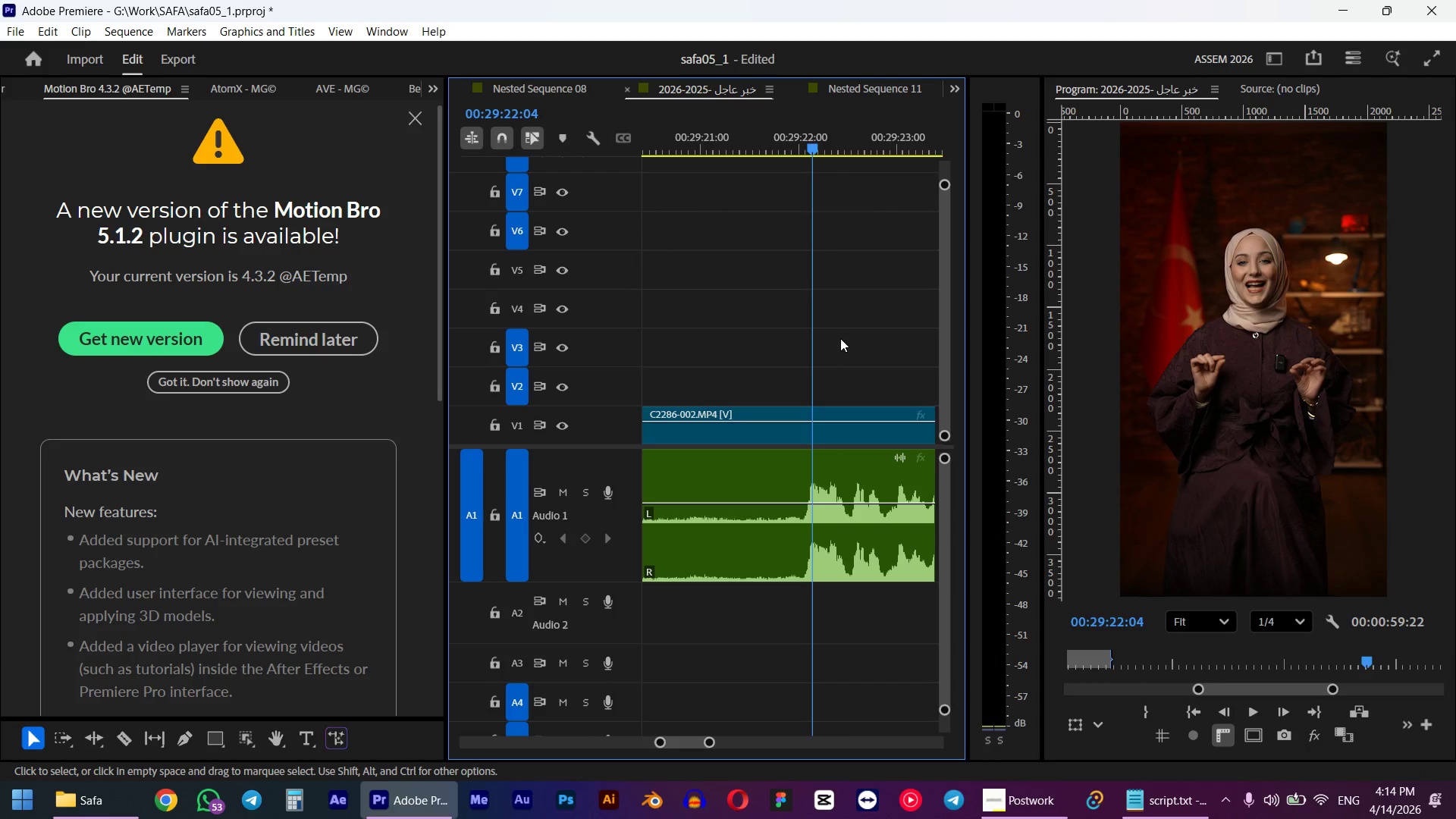 
key(ArrowLeft)
 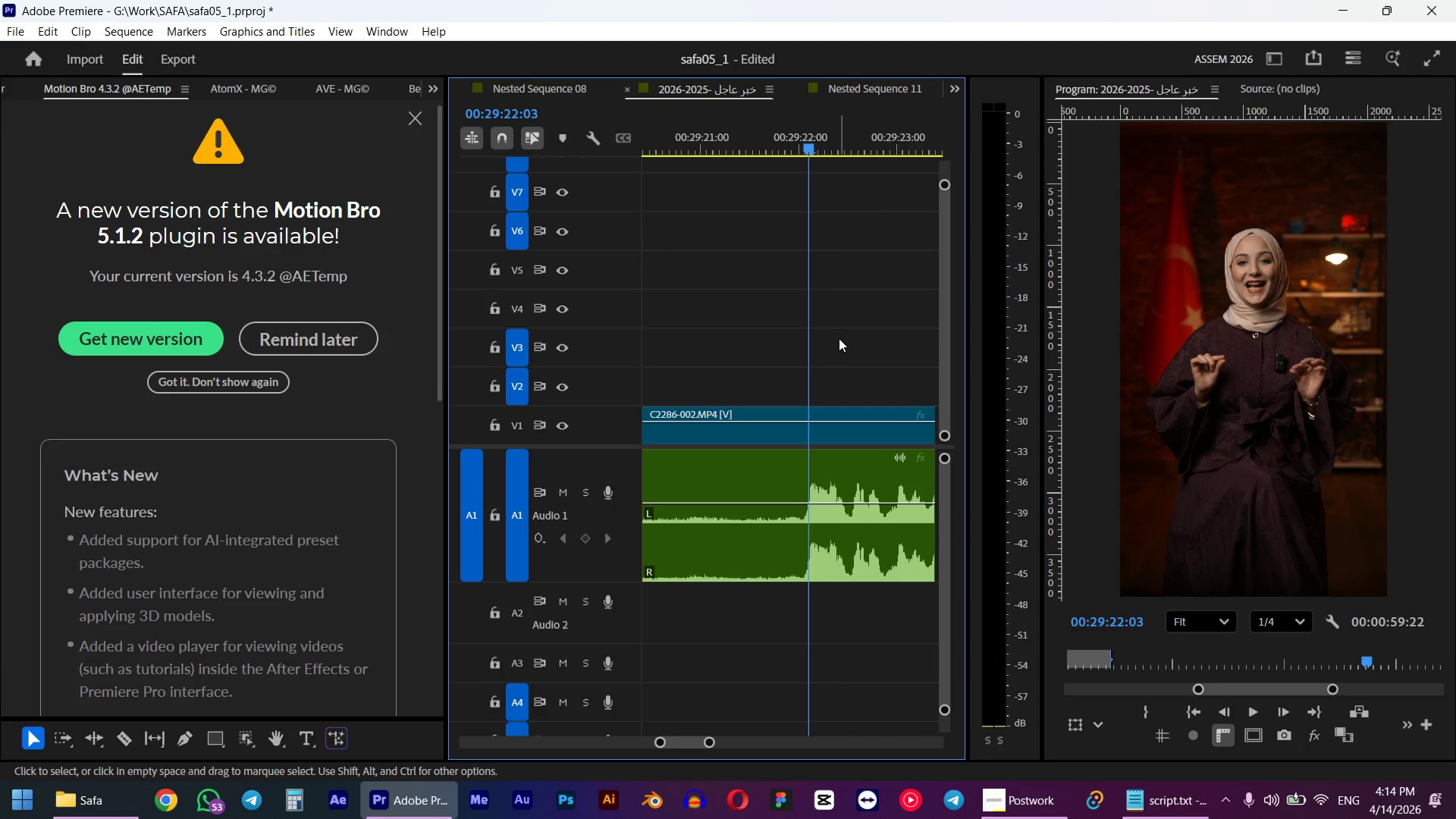 
key(ArrowLeft)
 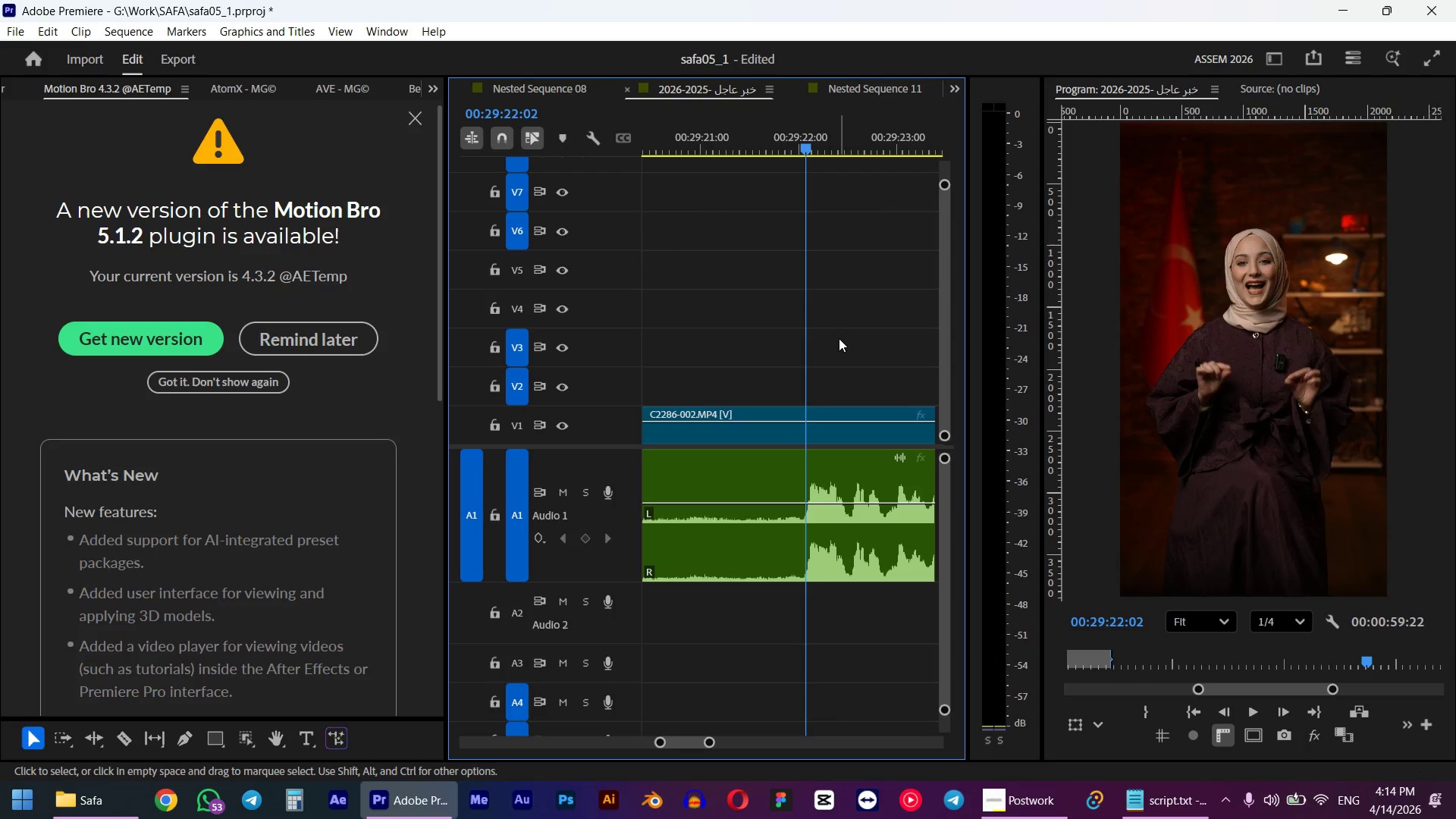 
key(ArrowLeft)
 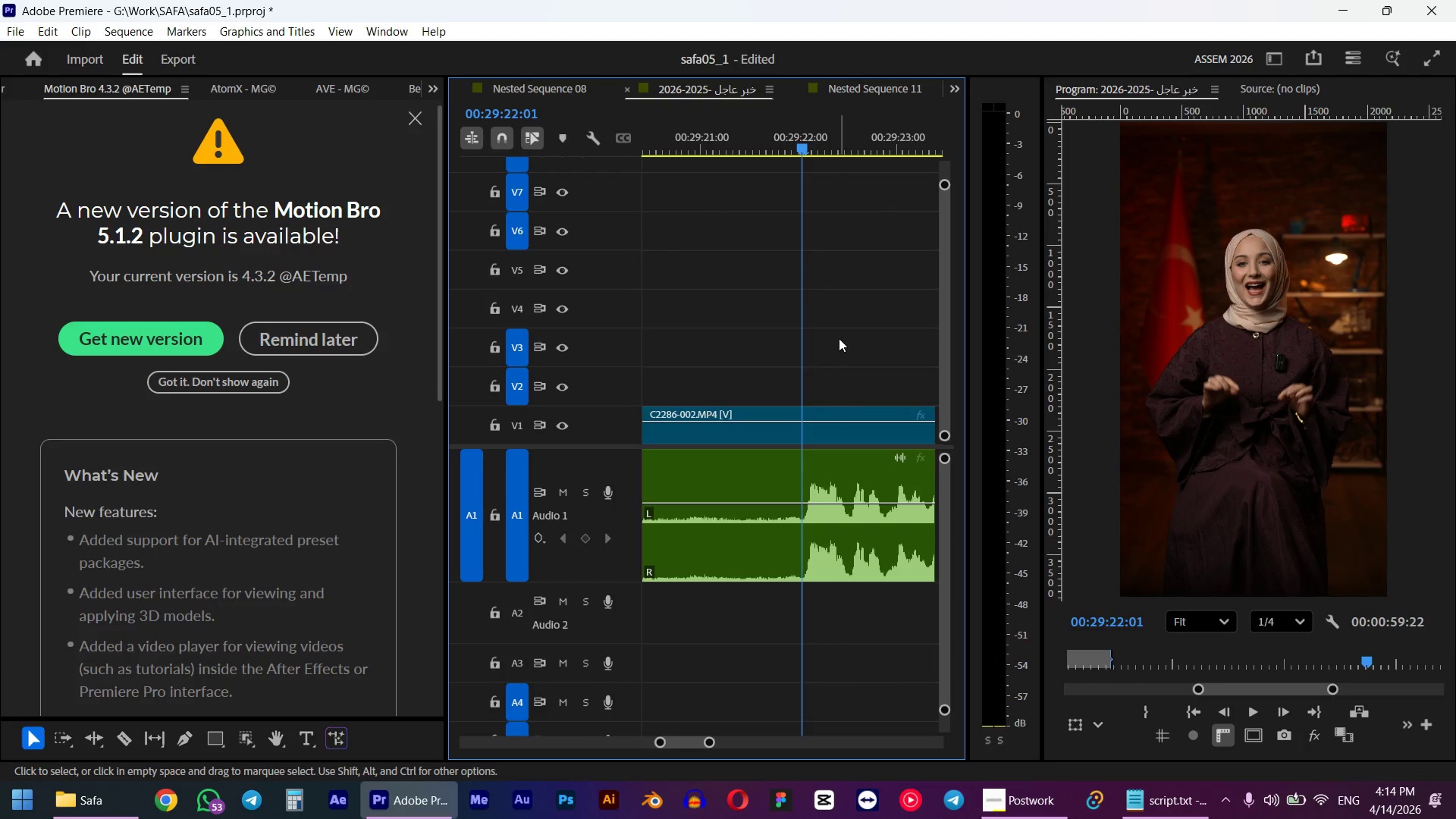 
key(Q)
 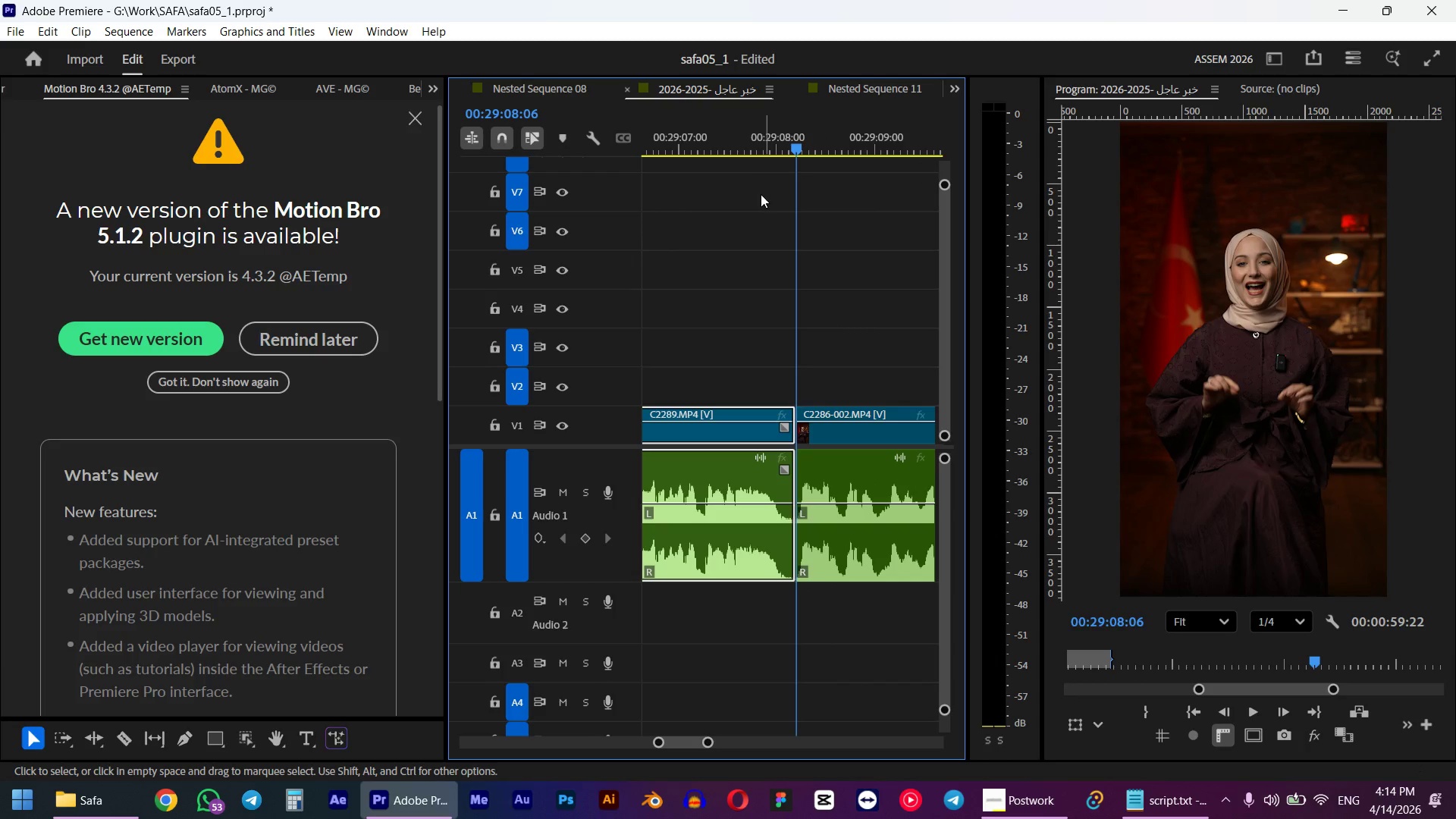 
left_click([698, 133])
 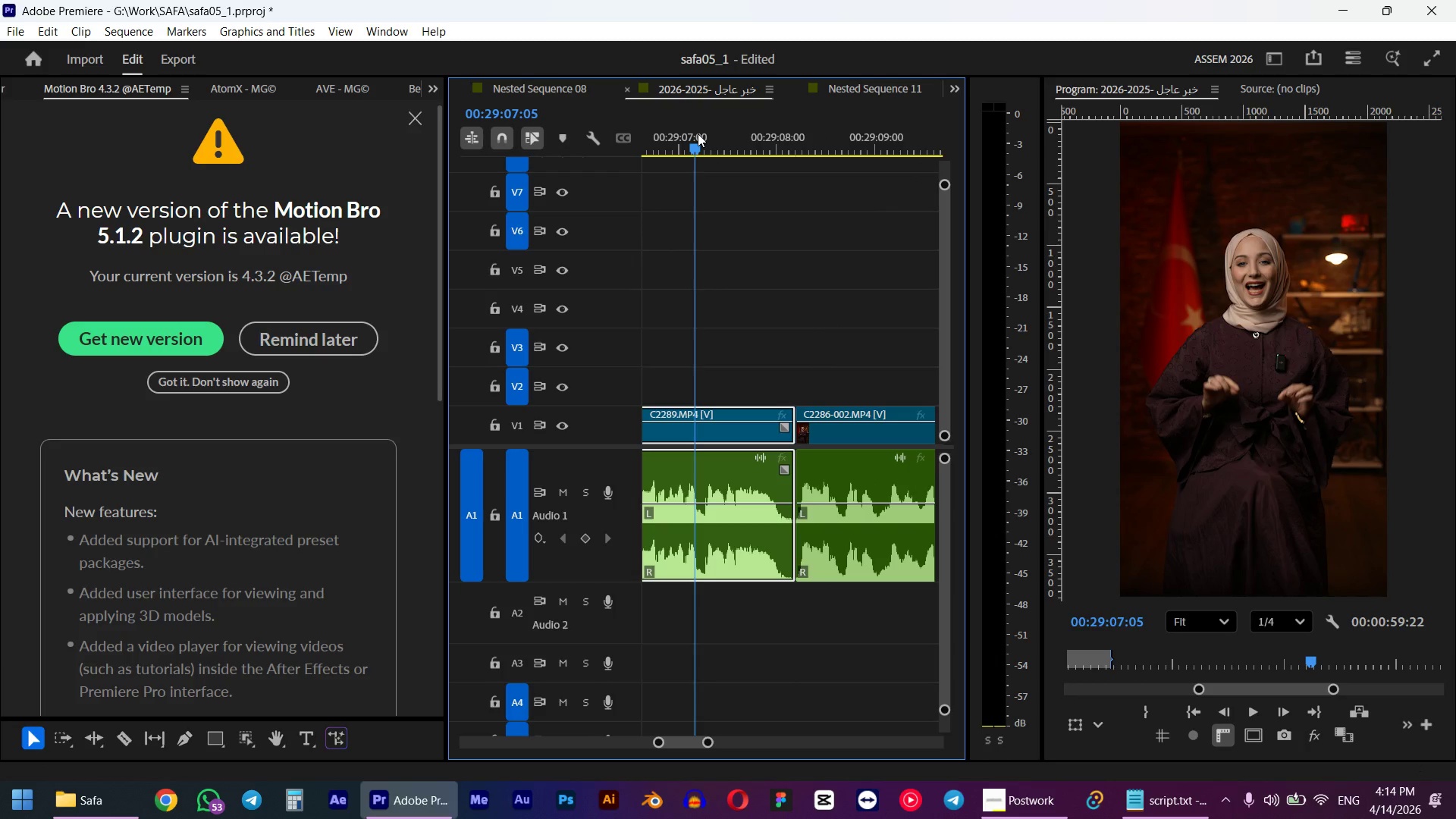 
key(Space)
 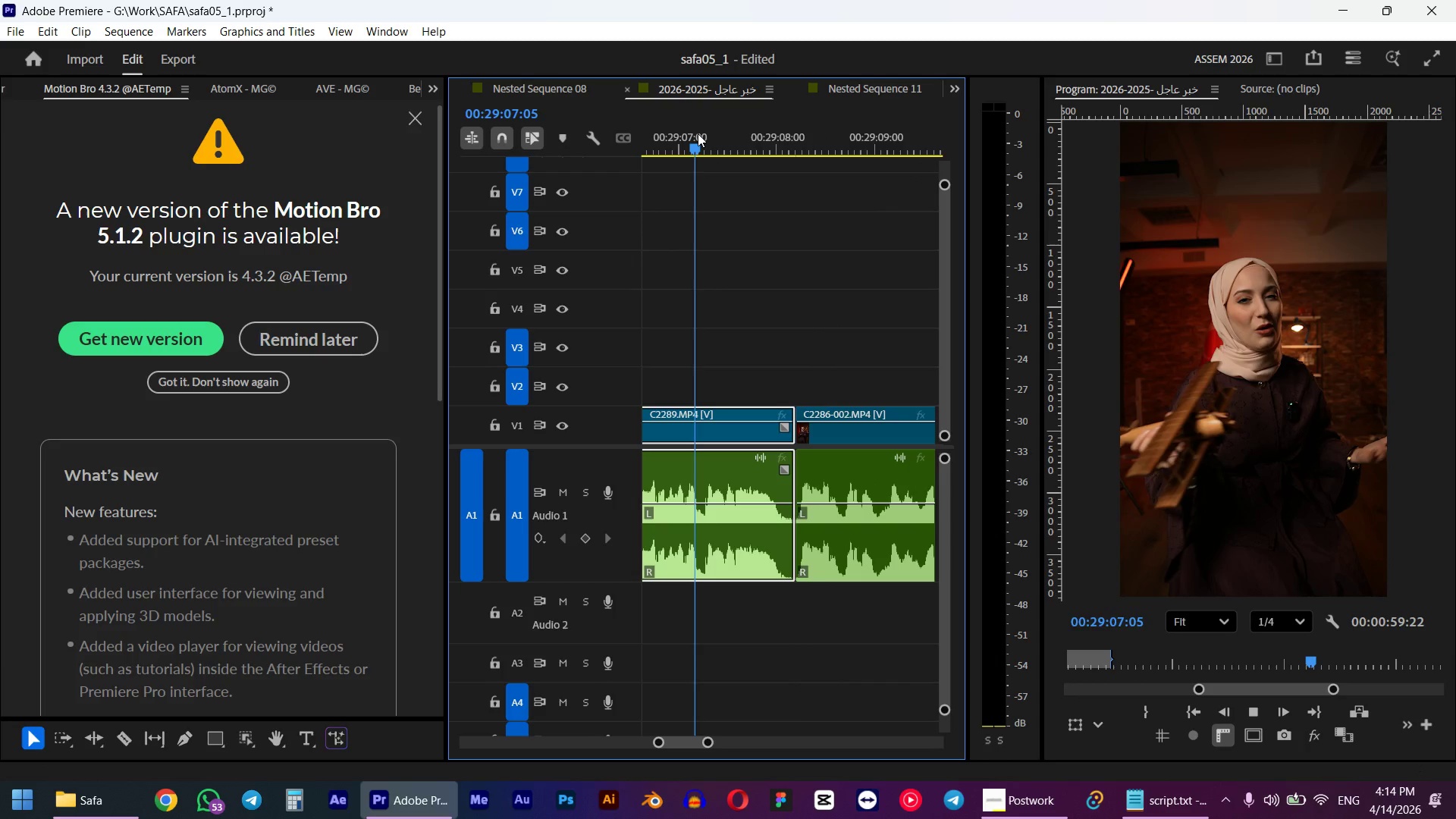 
hold_key(key=AltLeft, duration=0.69)
 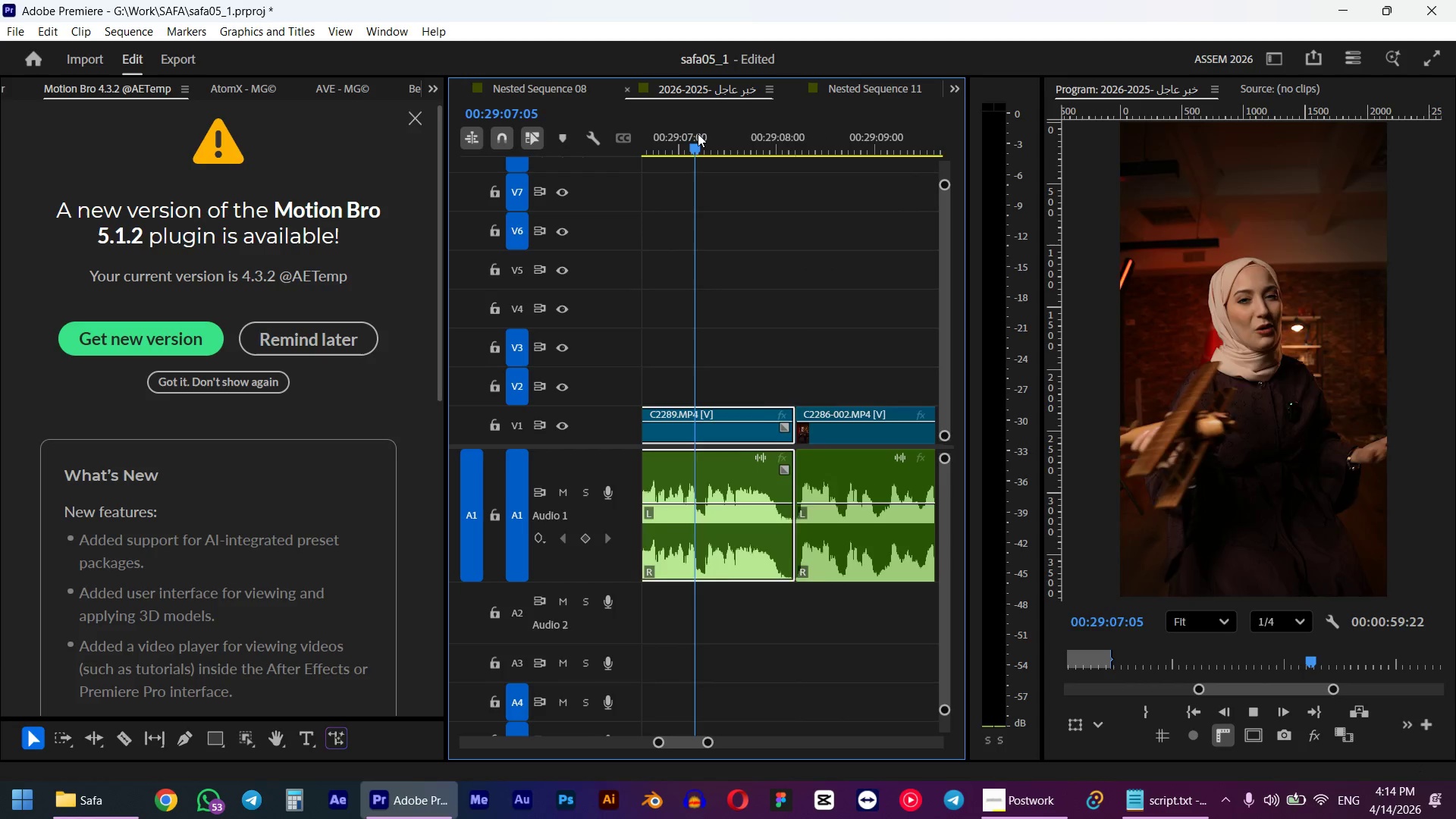 
hold_key(key=AltLeft, duration=0.39)
 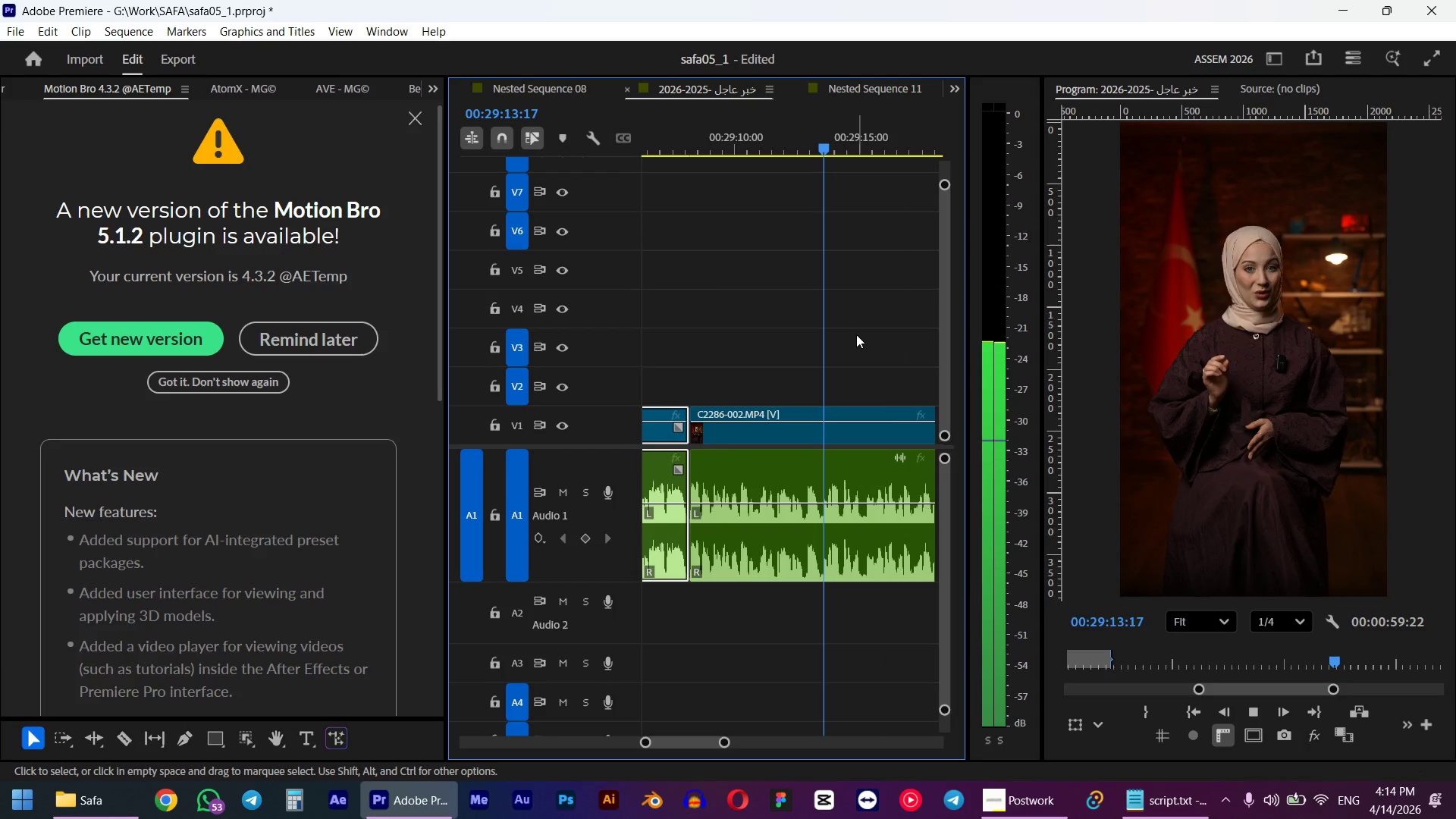 
scroll: coordinate [857, 334], scroll_direction: down, amount: 17.0
 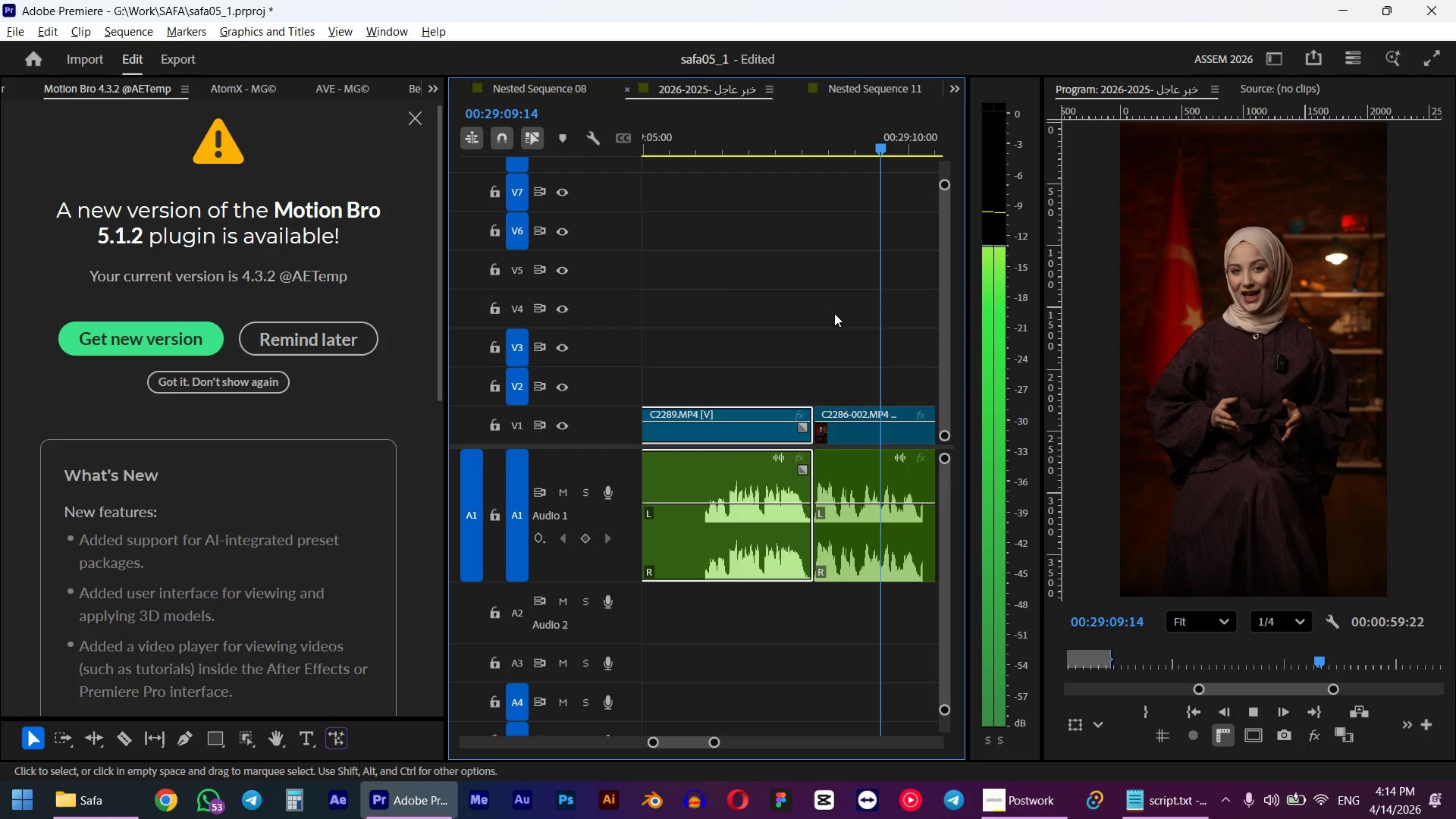 
key(Space)
 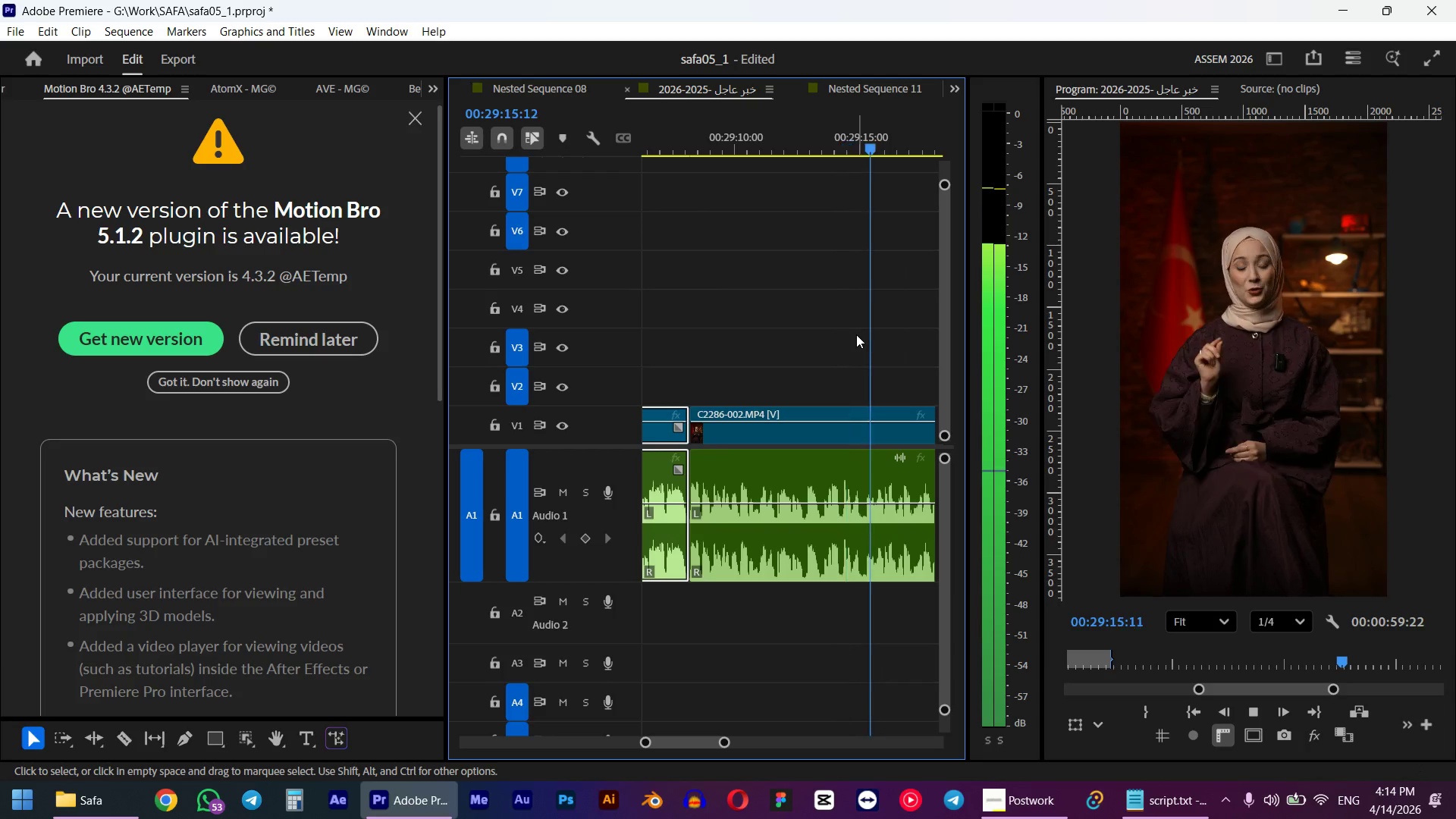 
hold_key(key=AltLeft, duration=1.05)
 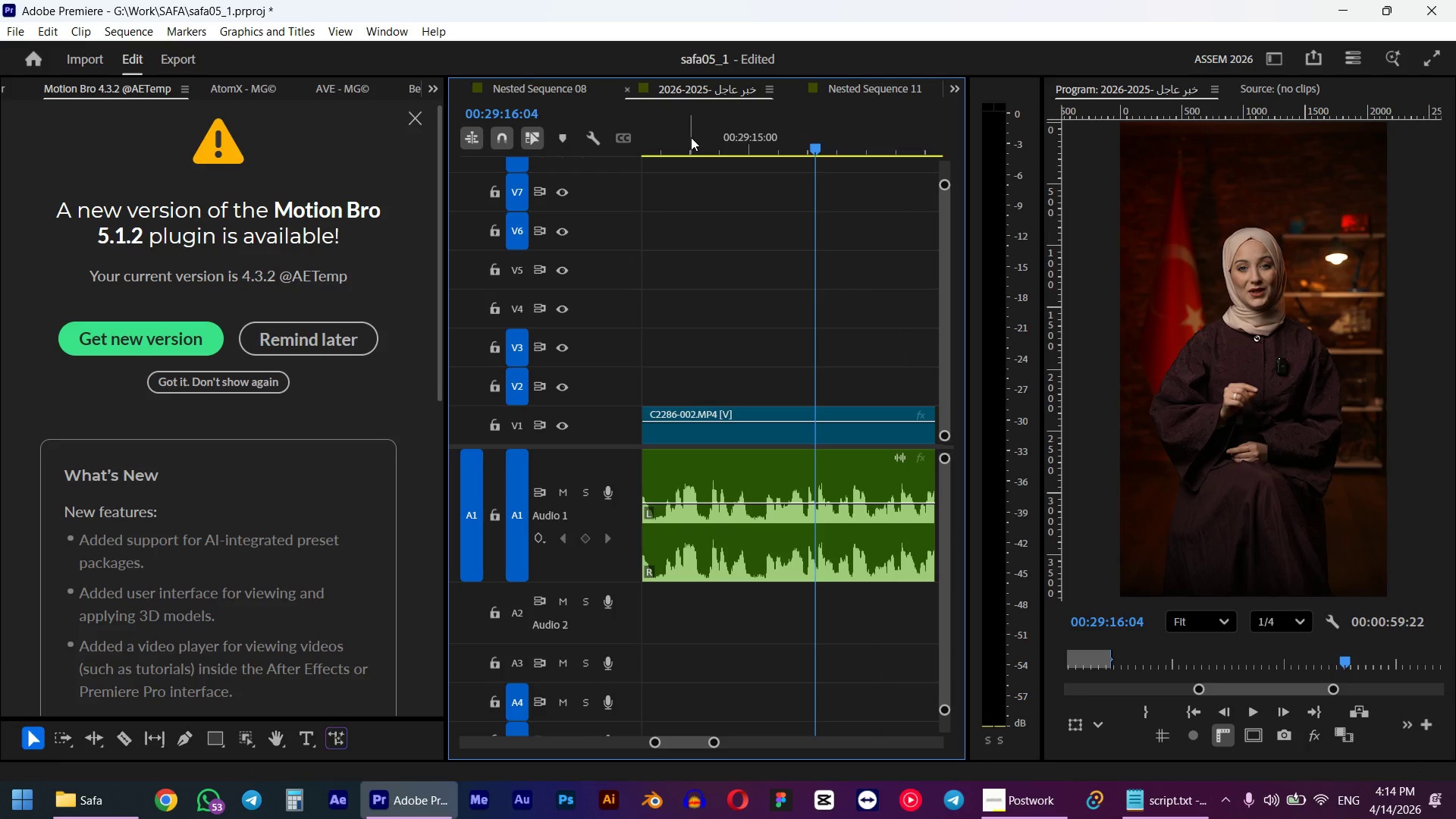 
scroll: coordinate [856, 334], scroll_direction: down, amount: 4.0
 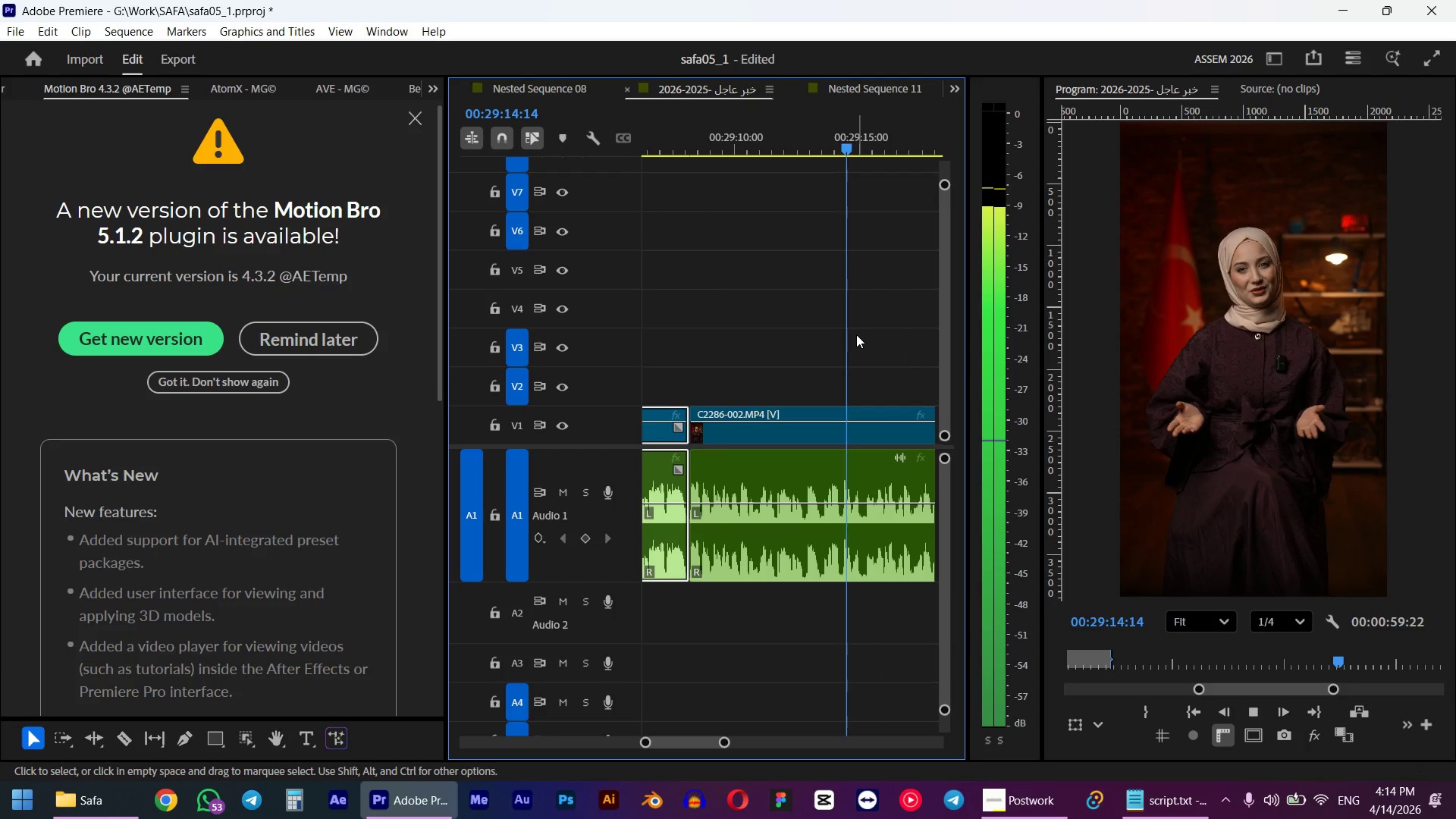 
scroll: coordinate [730, 365], scroll_direction: up, amount: 8.0
 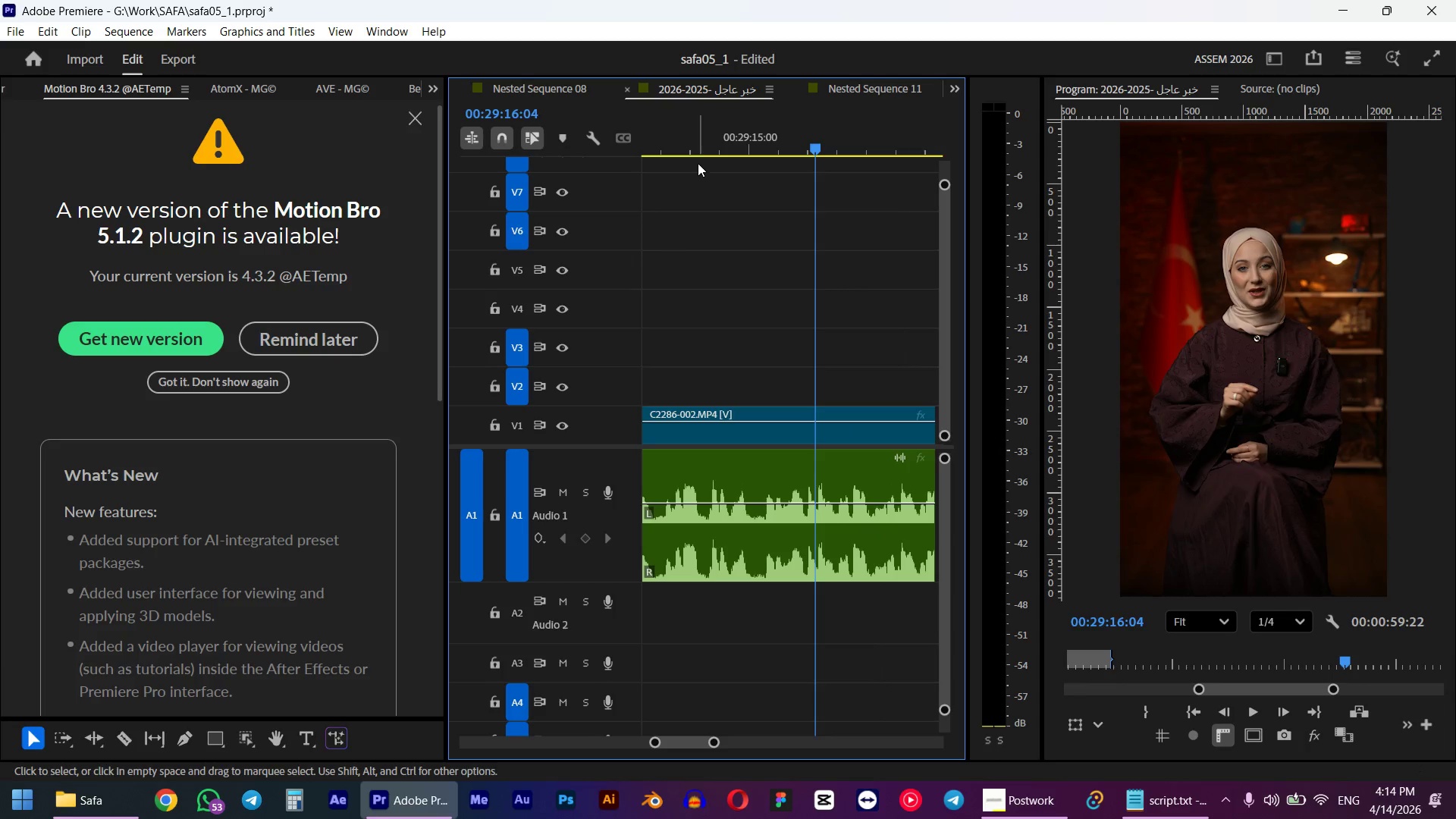 
left_click([691, 137])
 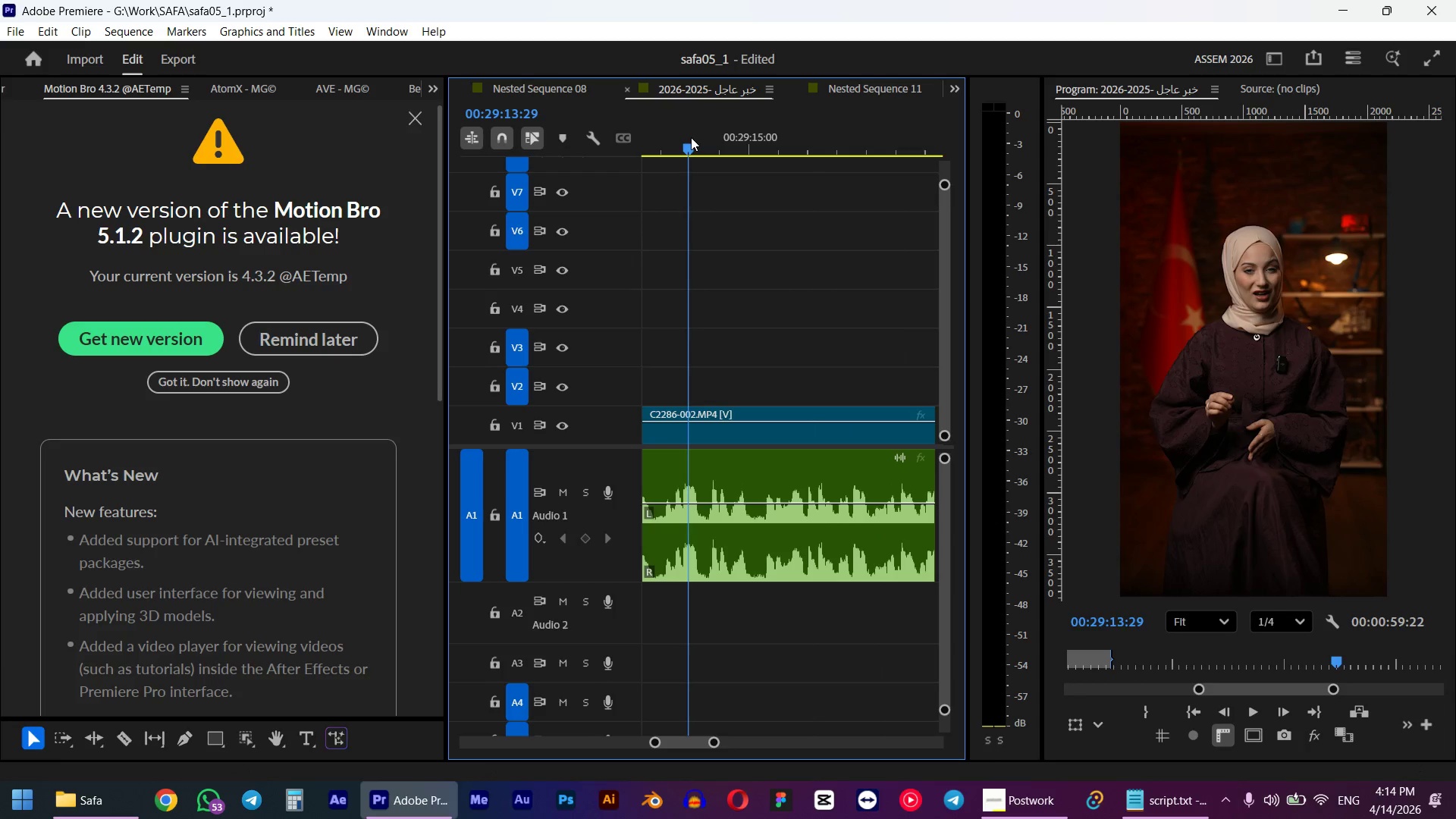 
key(Space)
 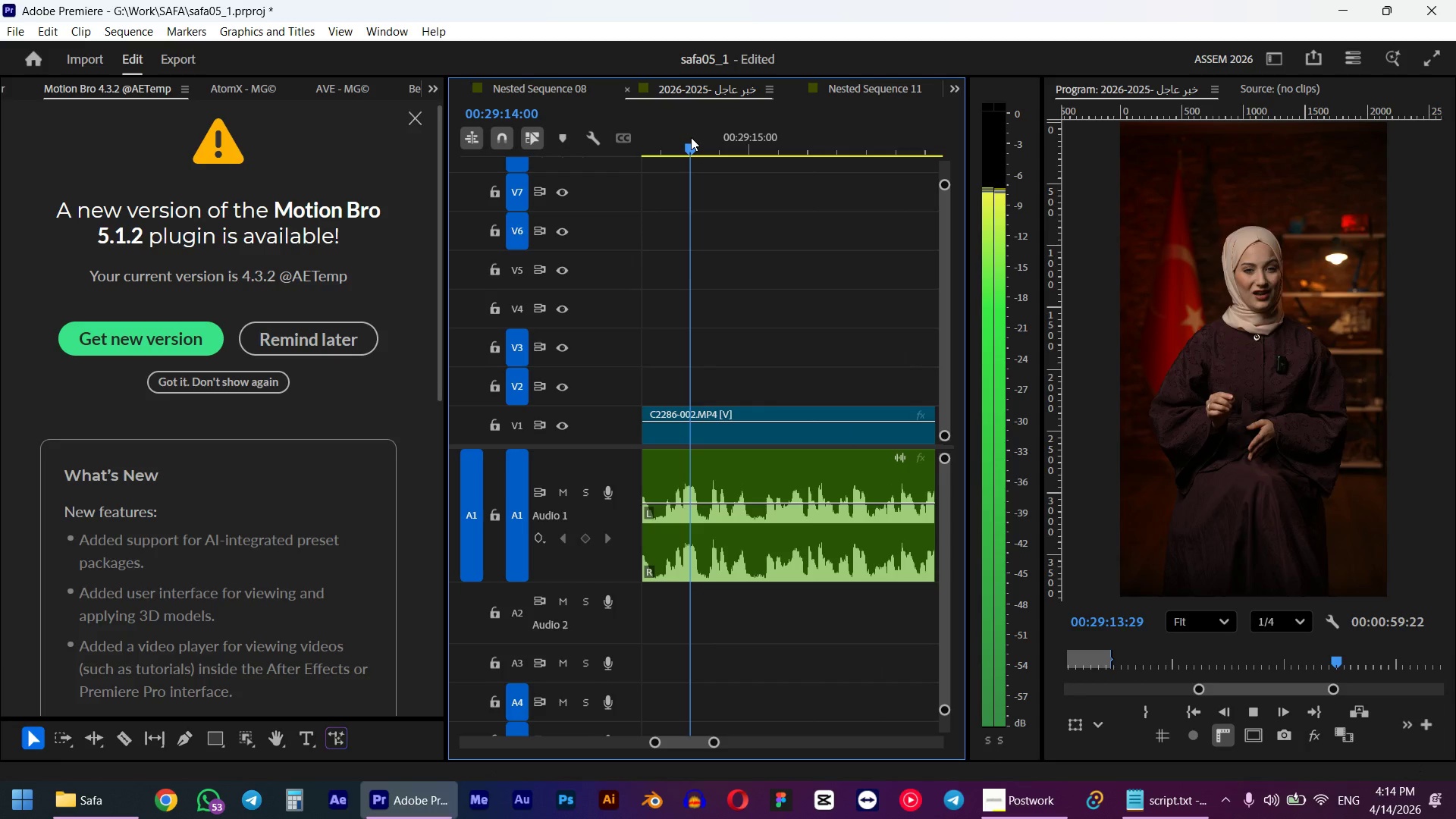 
key(Space)
 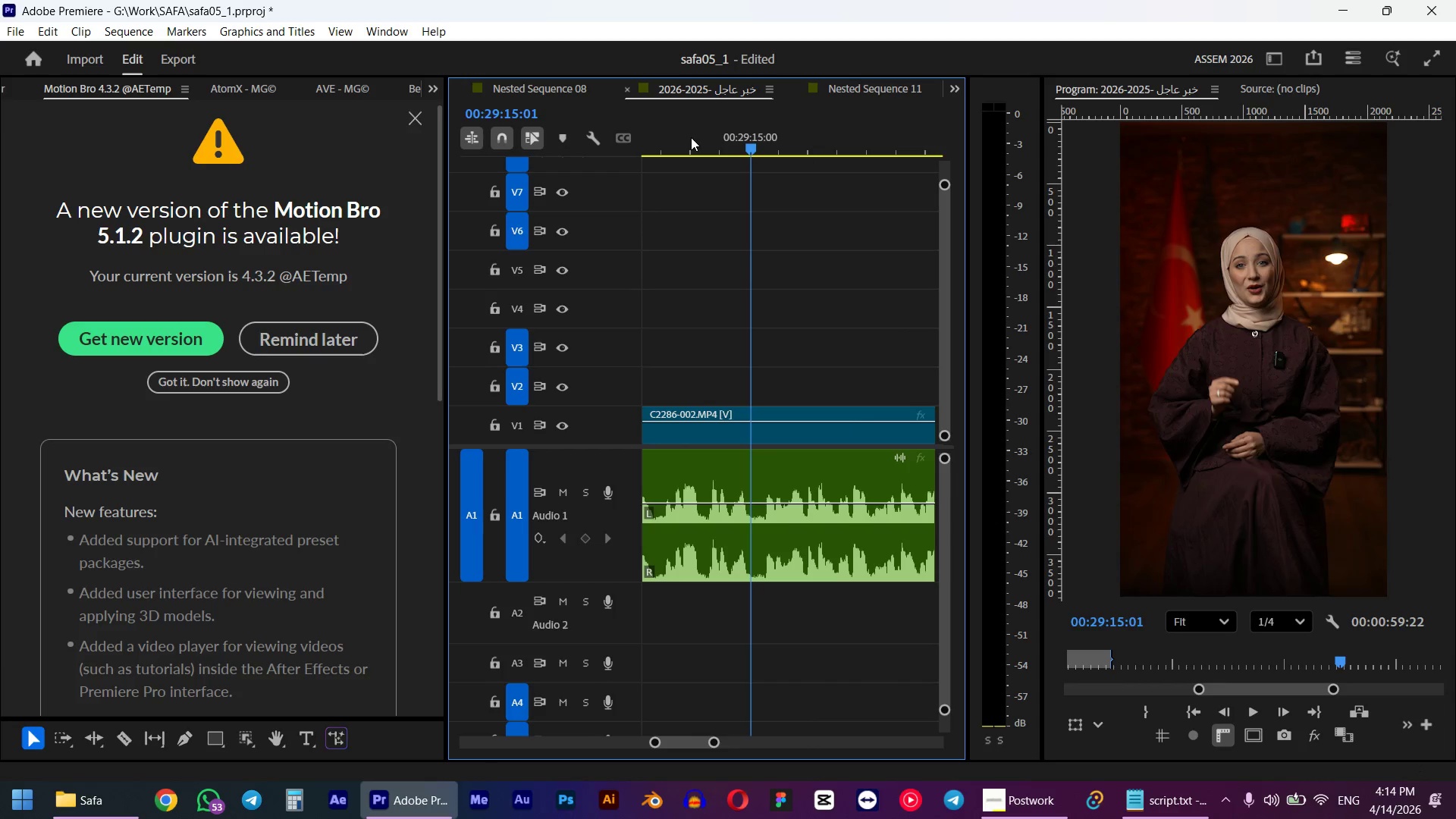 
key(W)
 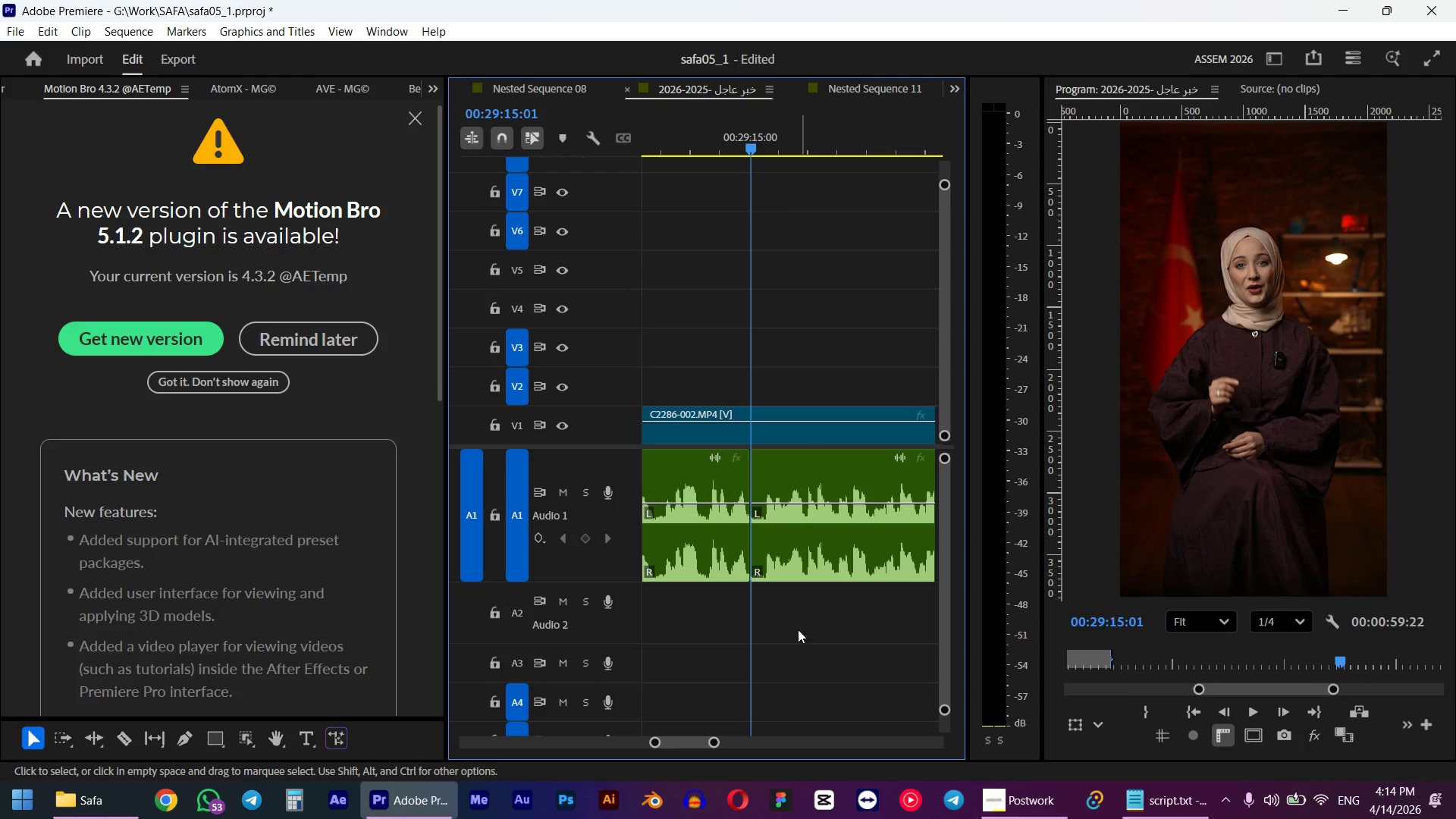 
hold_key(key=AltLeft, duration=0.42)
scroll: coordinate [730, 595], scroll_direction: up, amount: 6.0
 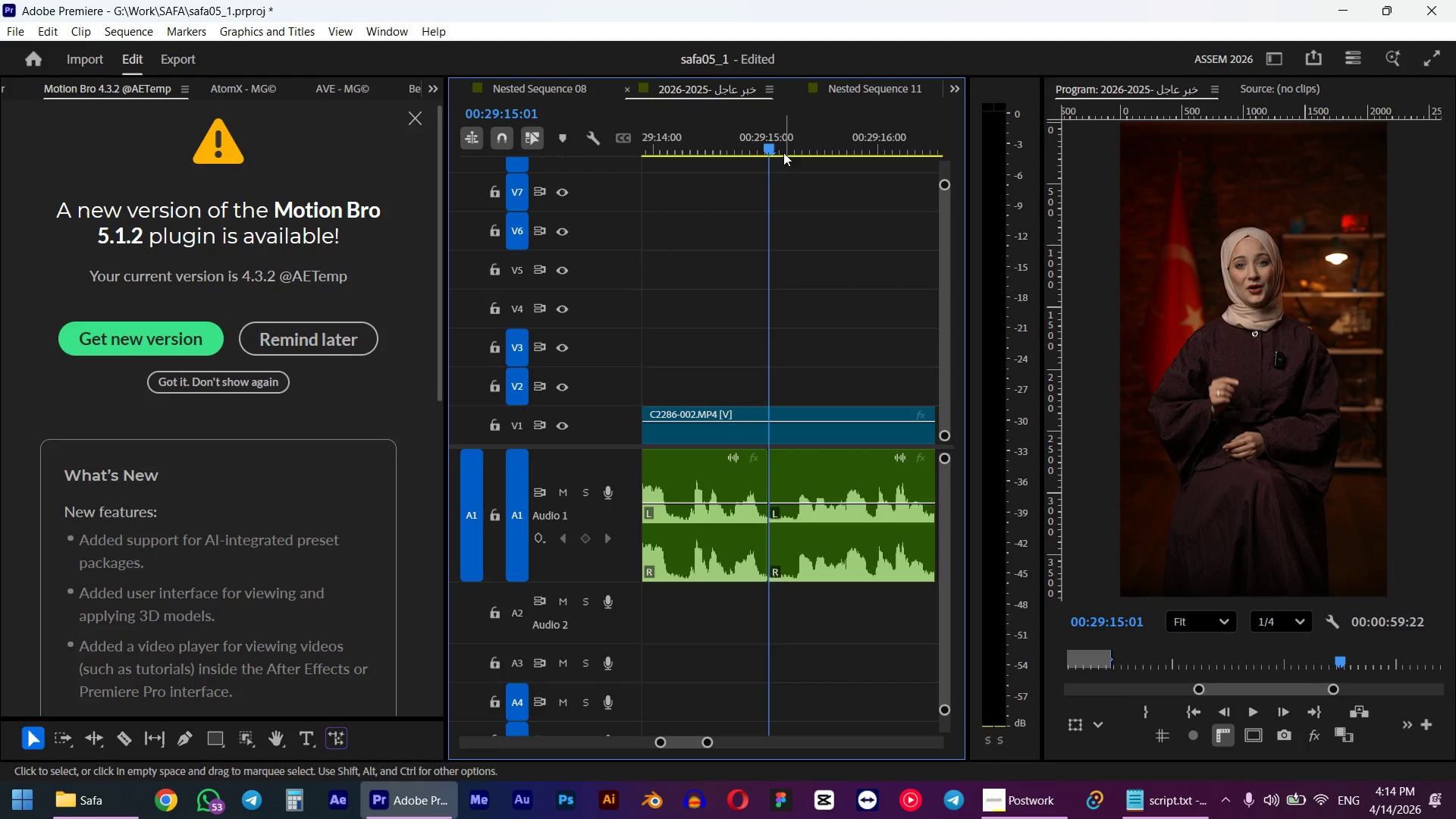 
left_click_drag(start_coordinate=[782, 145], to_coordinate=[796, 143])
 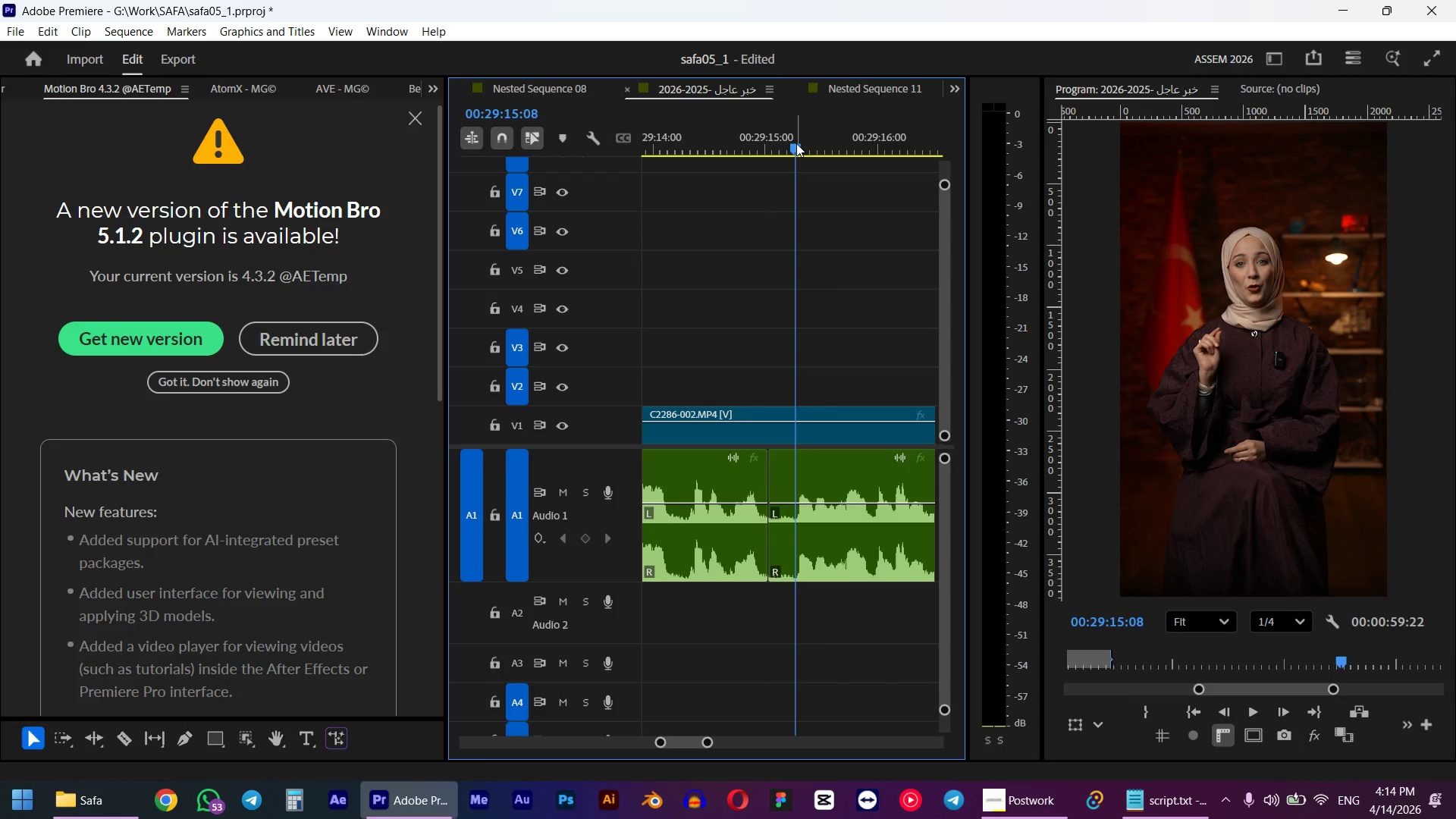 
key(Q)
 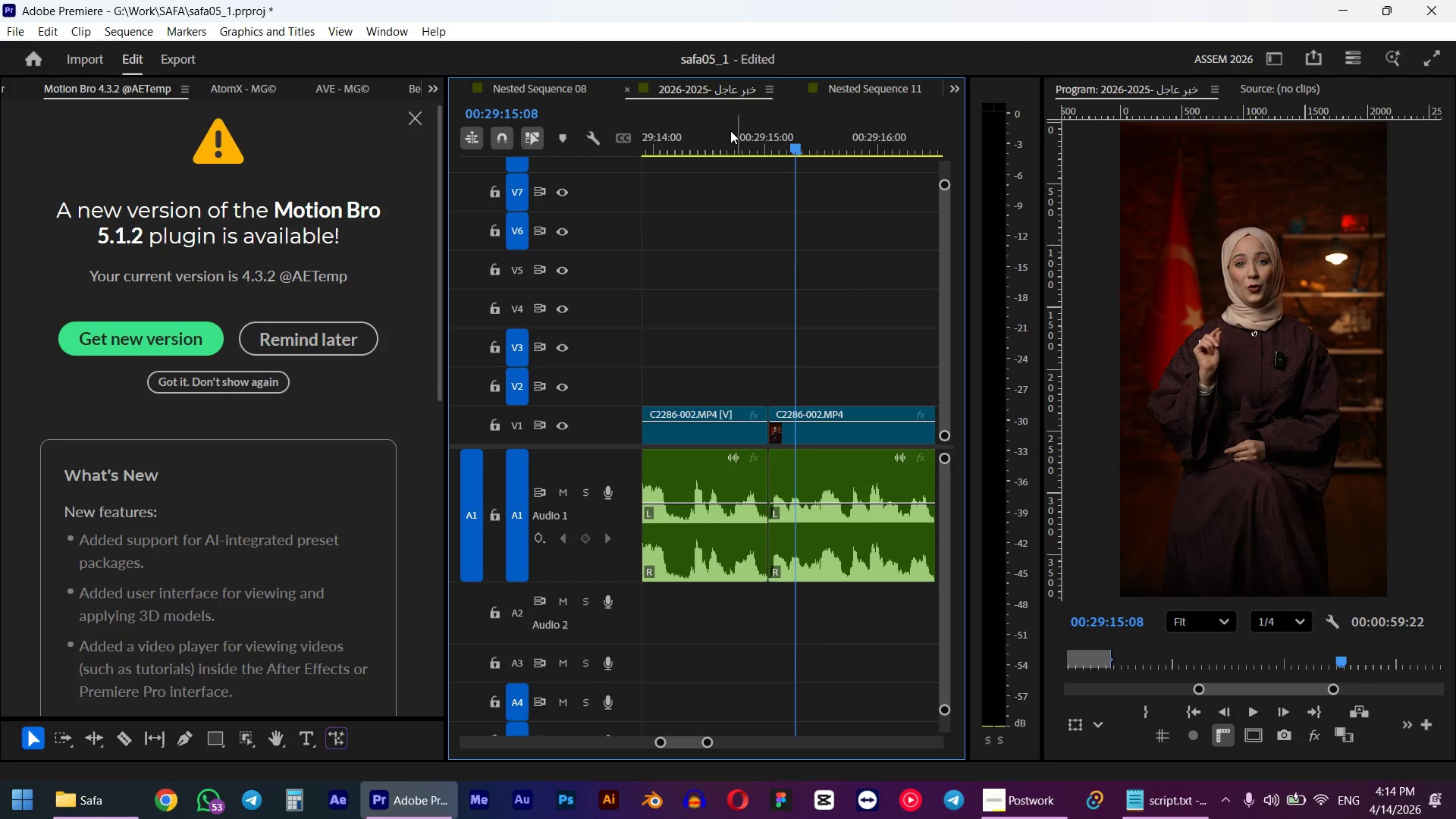 
left_click([720, 127])
 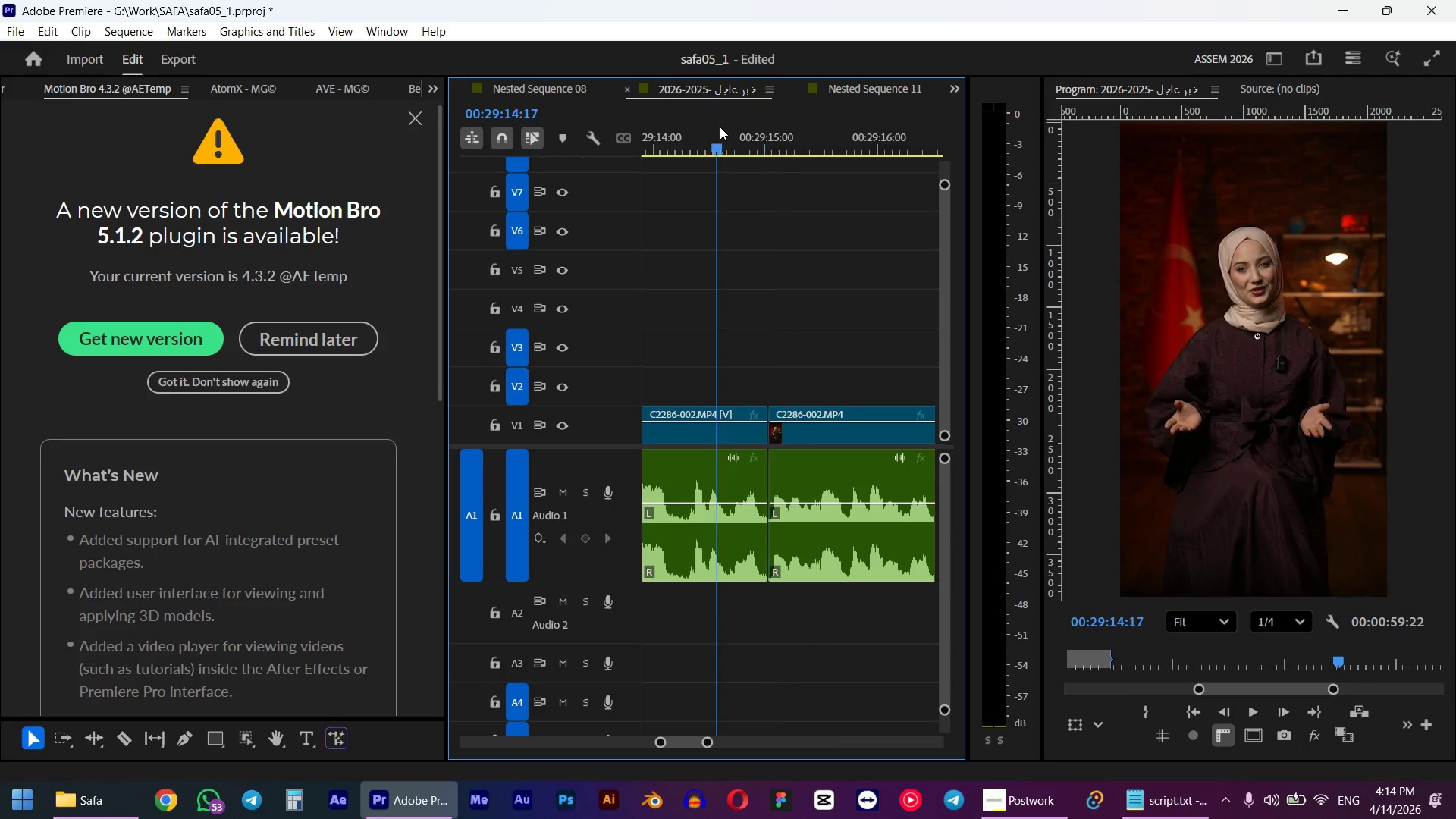 
key(Space)
 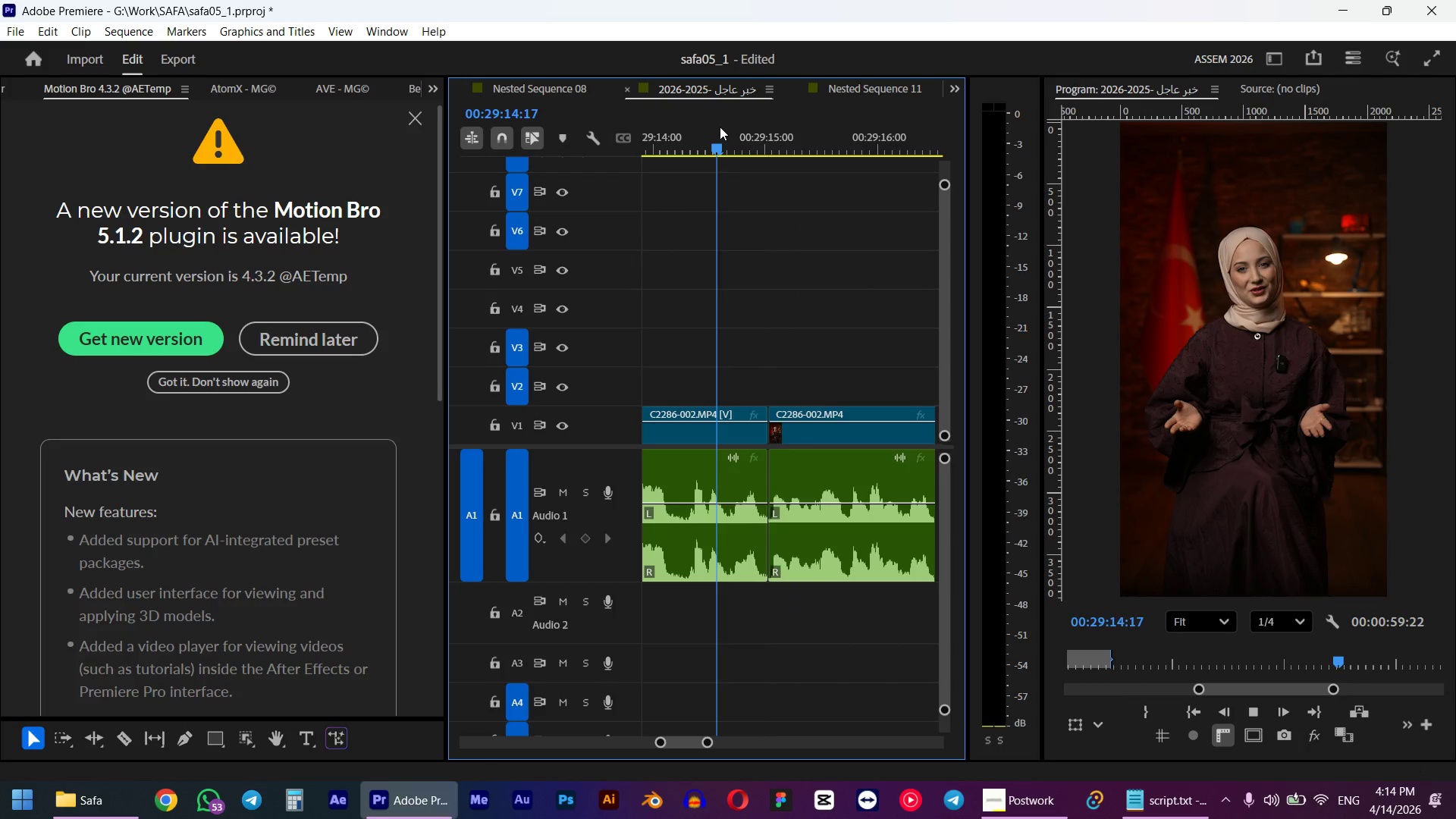 
hold_key(key=AltLeft, duration=0.39)
 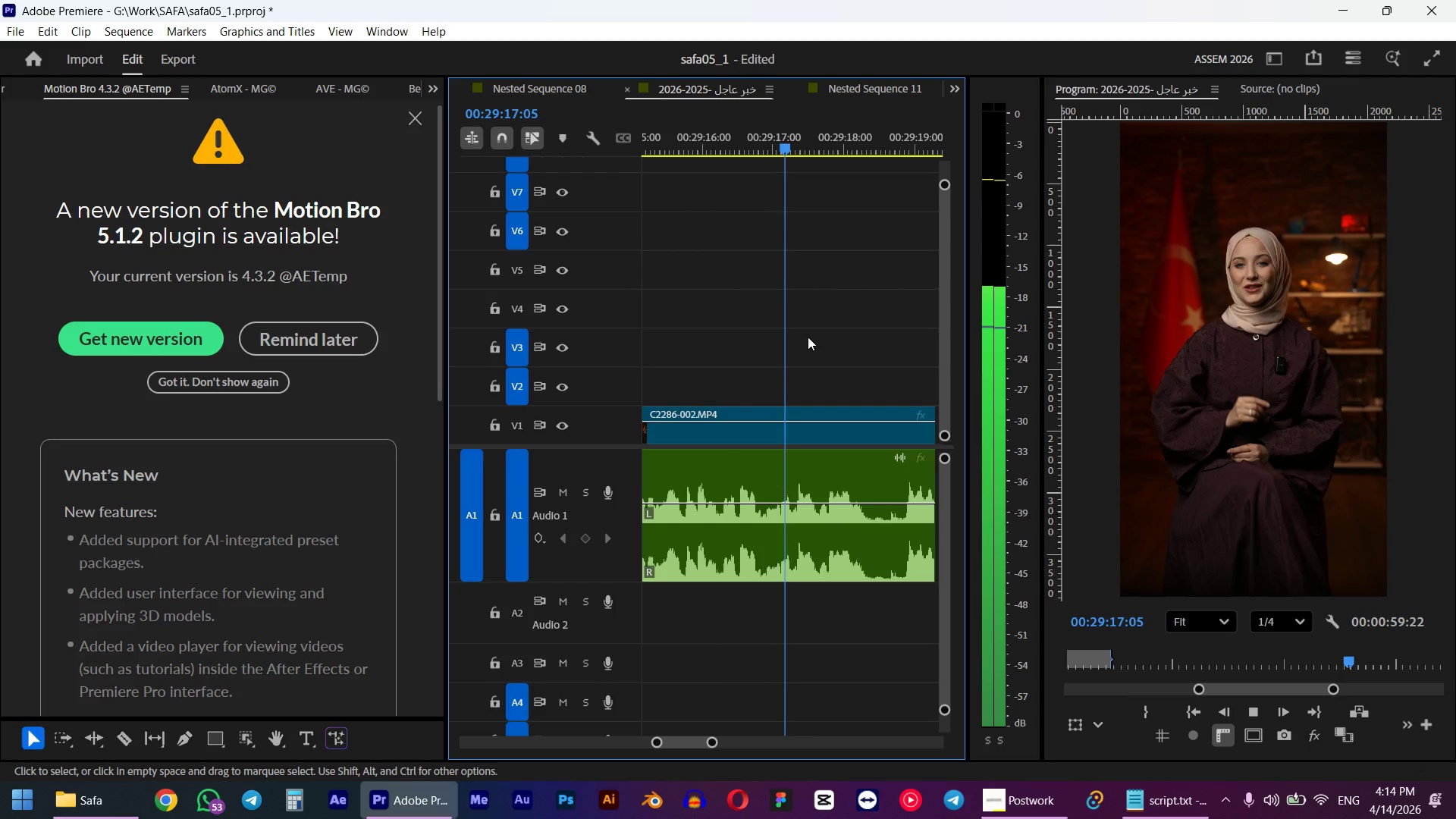 
scroll: coordinate [808, 337], scroll_direction: down, amount: 13.0
 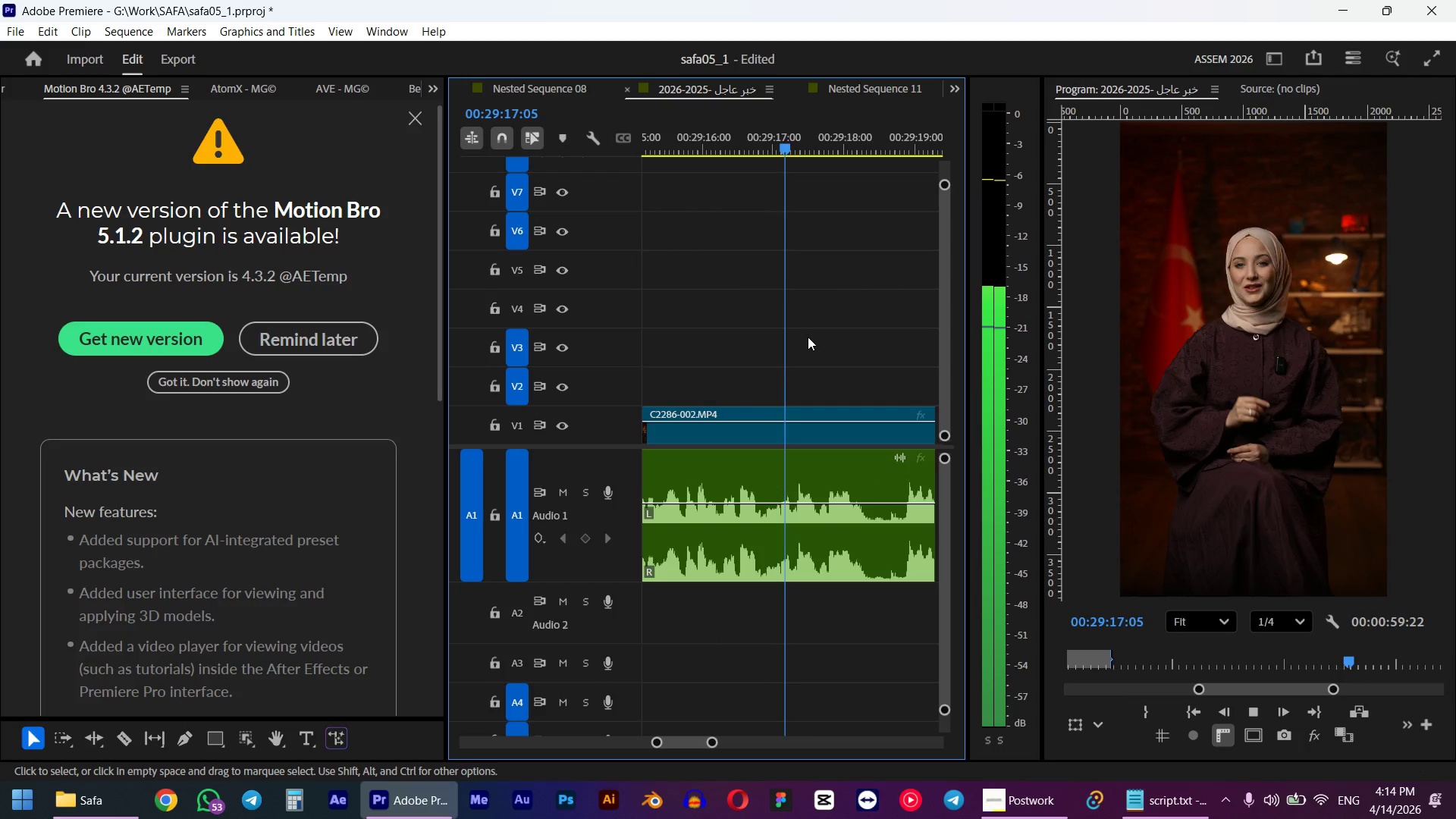 
hold_key(key=AltLeft, duration=0.34)
 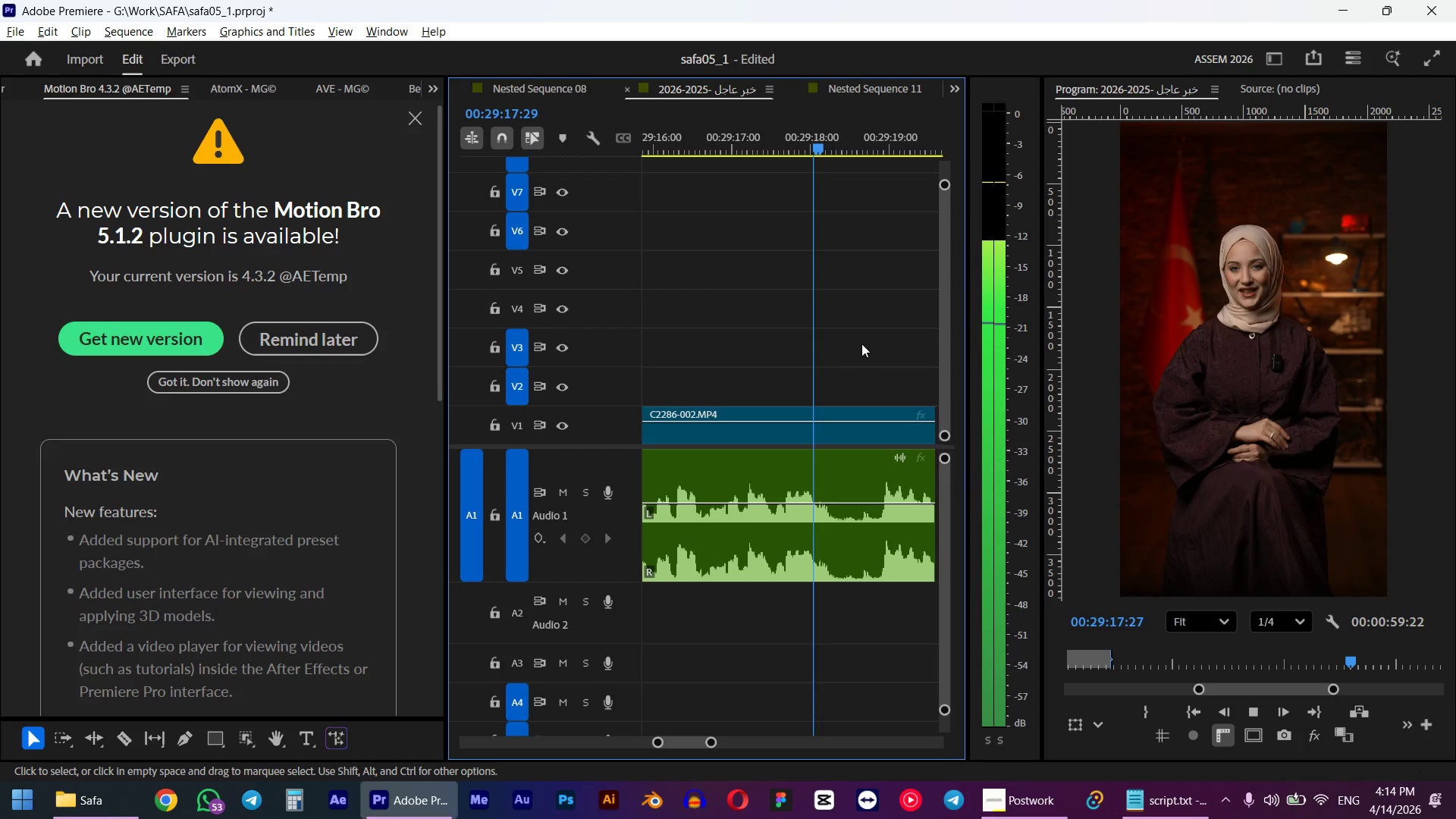 
key(Space)
 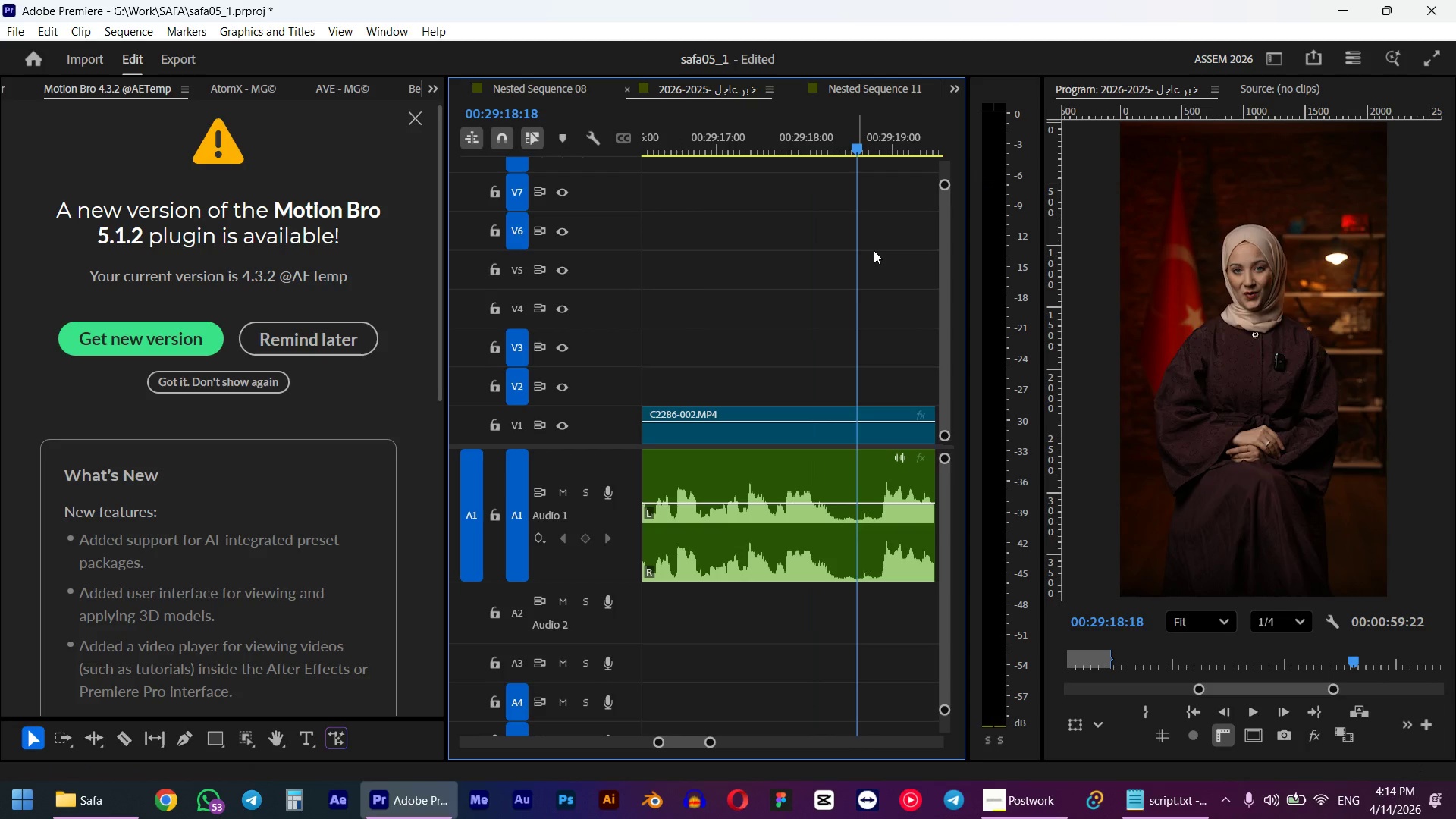 
scroll: coordinate [861, 344], scroll_direction: up, amount: 2.0
 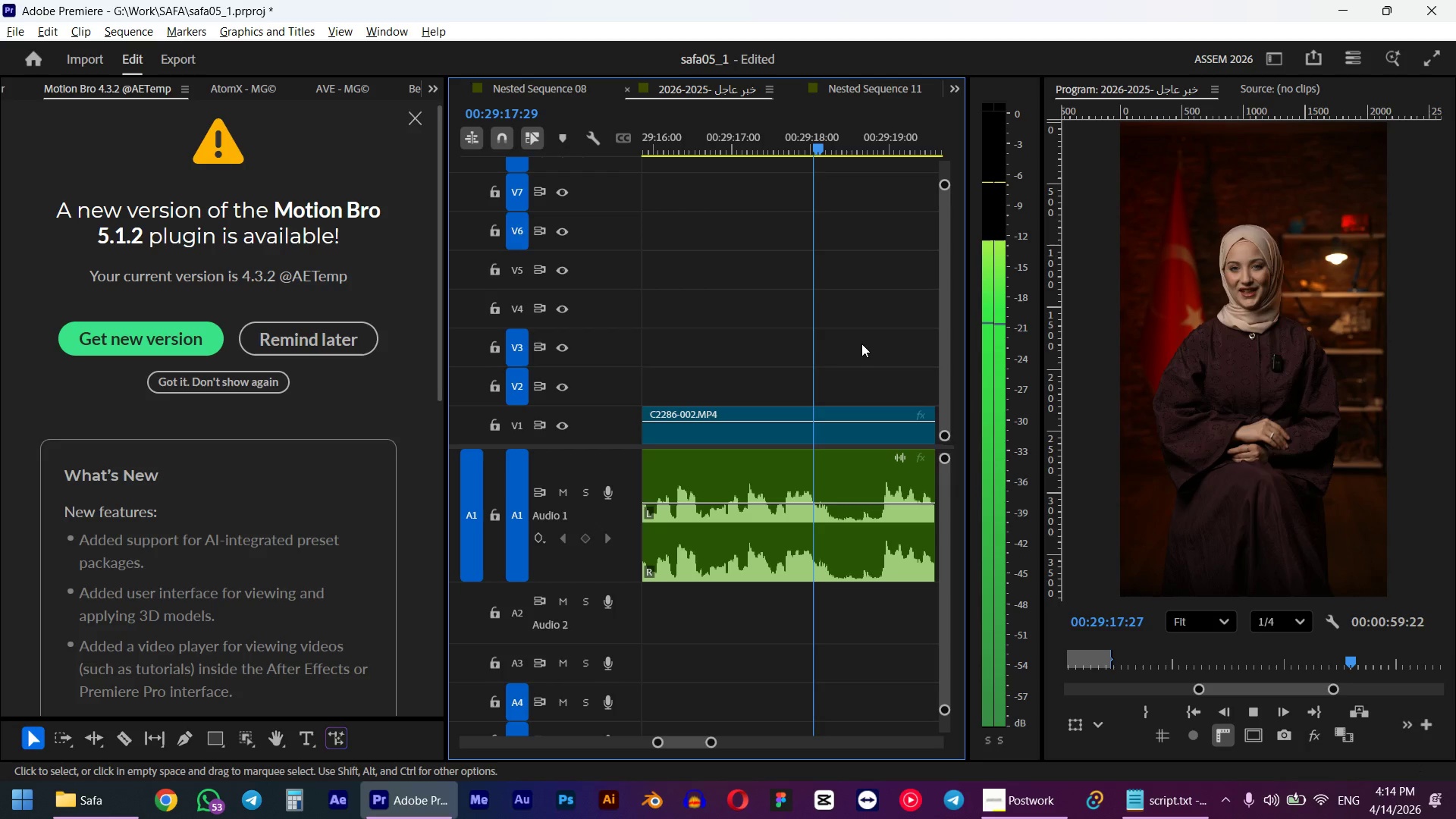 
left_click_drag(start_coordinate=[849, 143], to_coordinate=[770, 165])
 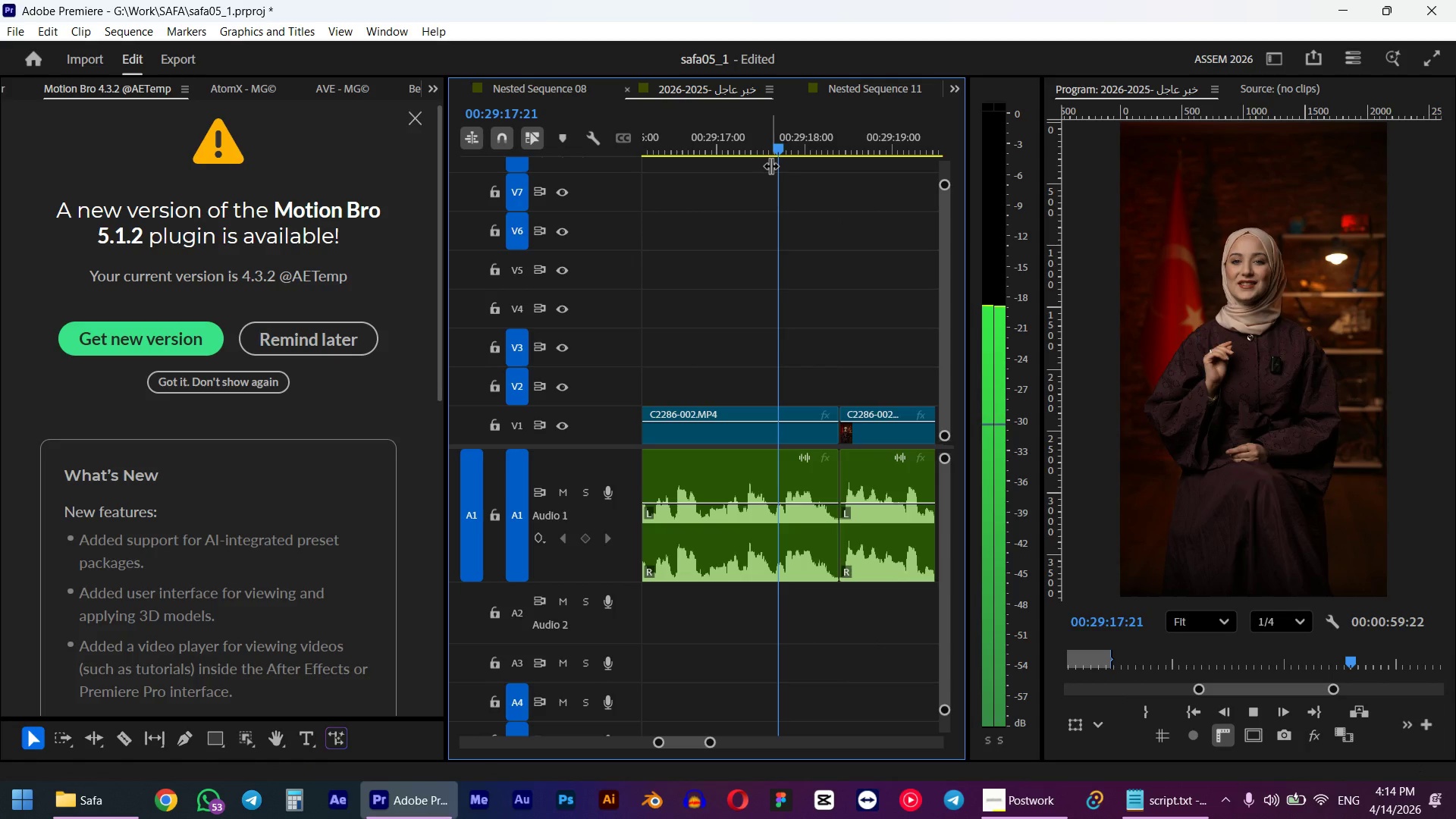 
key(W)
 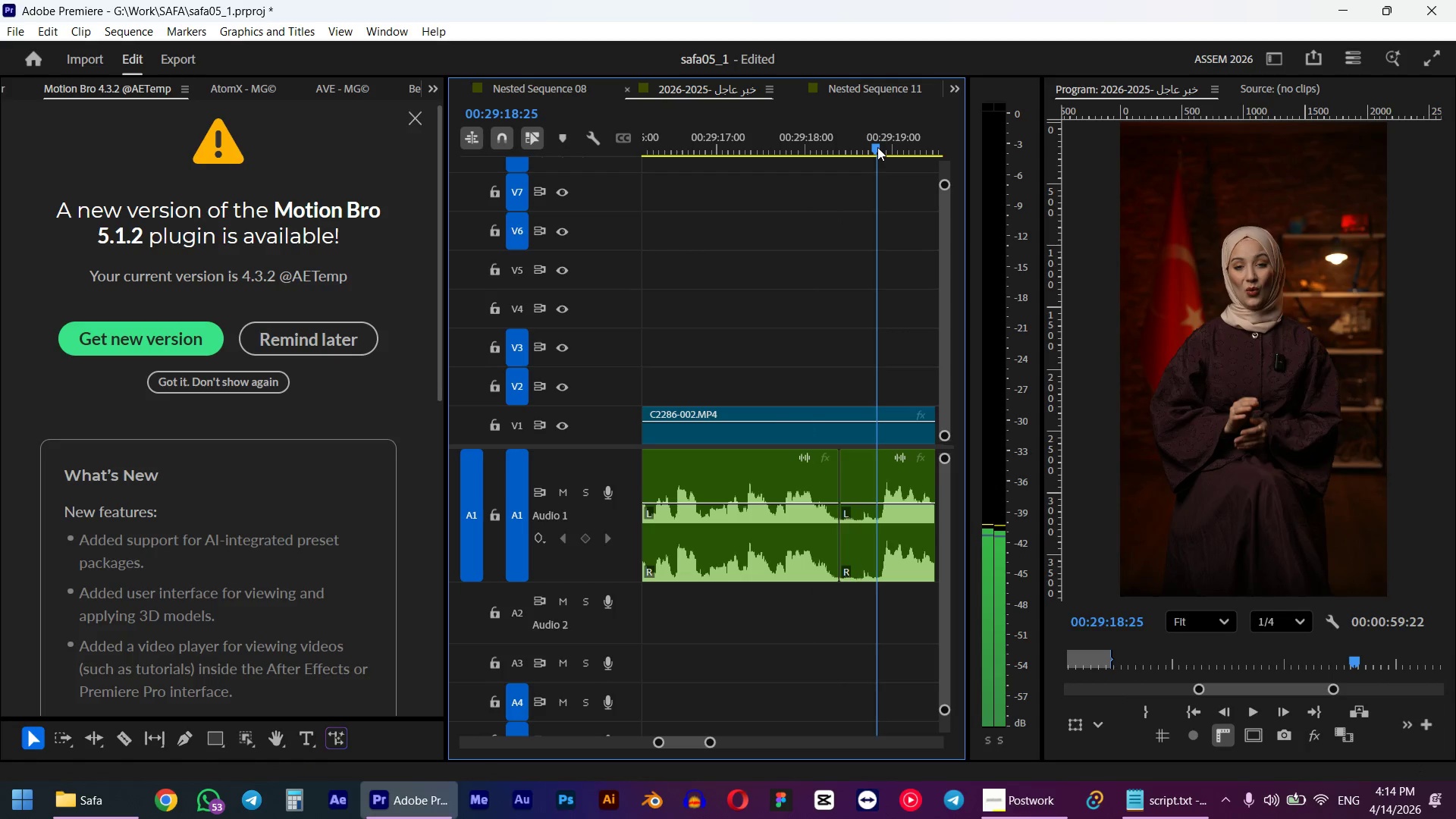 
key(Q)
 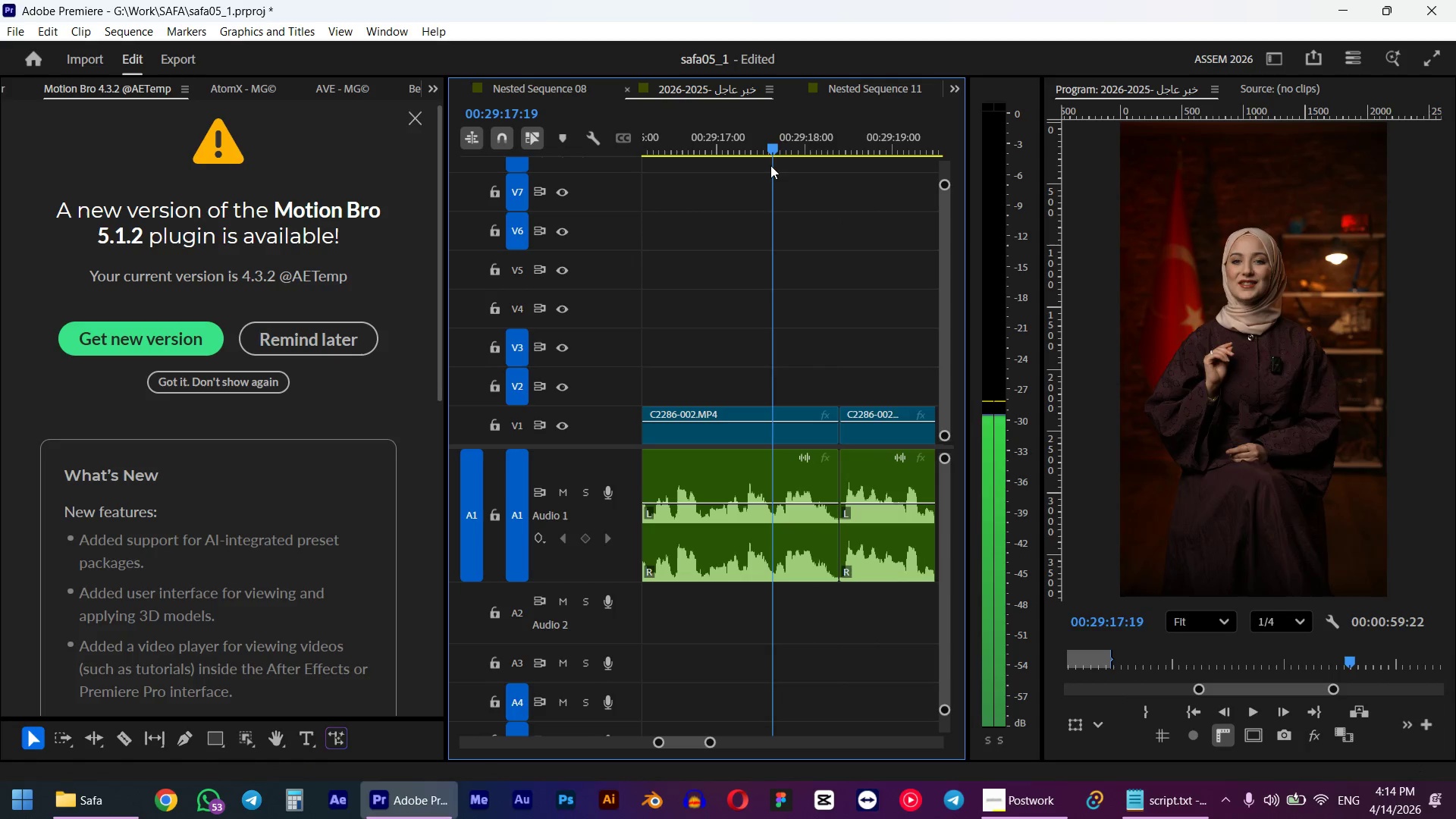 
key(Space)
 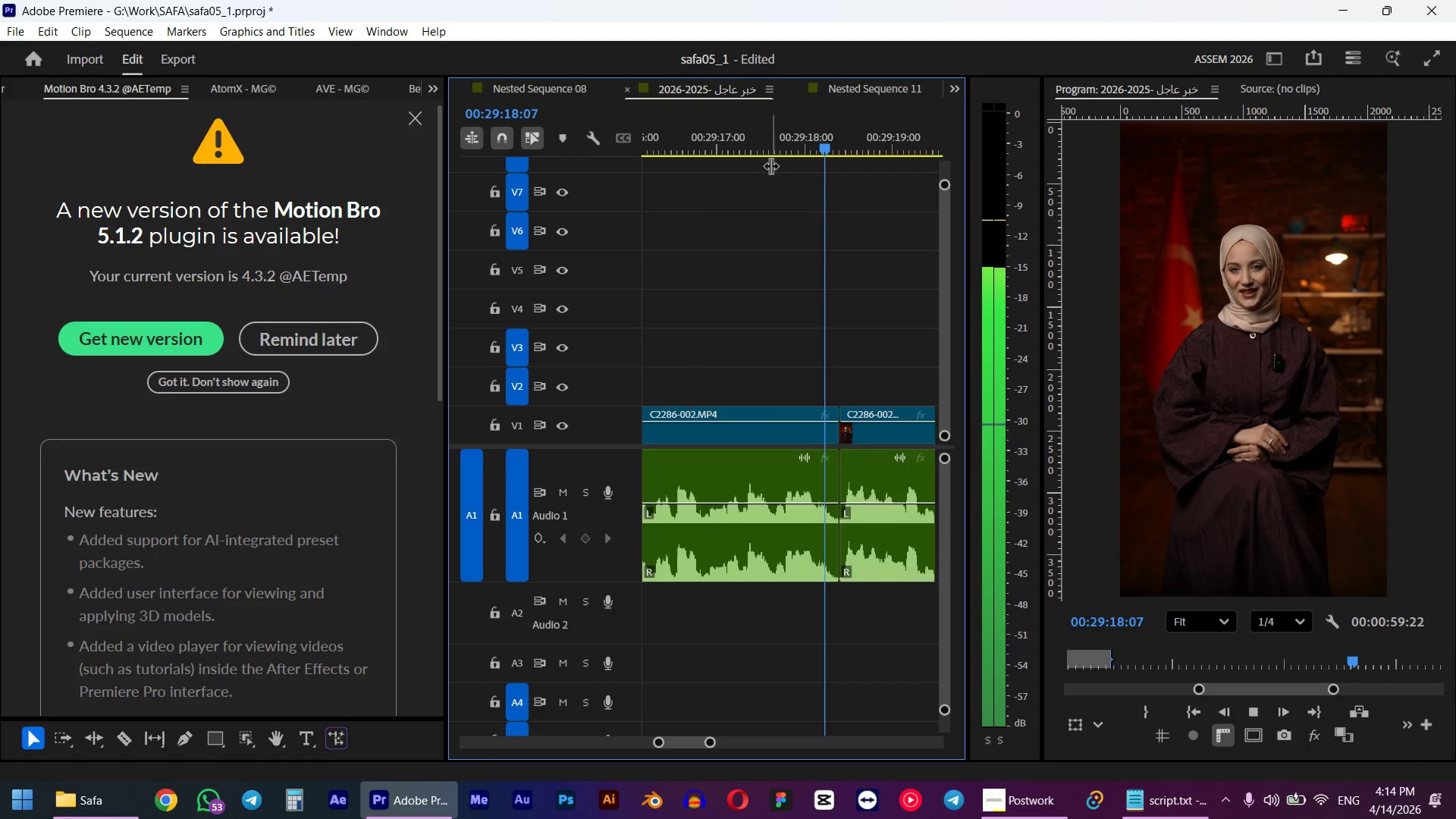 
hold_key(key=AltLeft, duration=0.39)
scroll: coordinate [800, 204], scroll_direction: down, amount: 16.0
 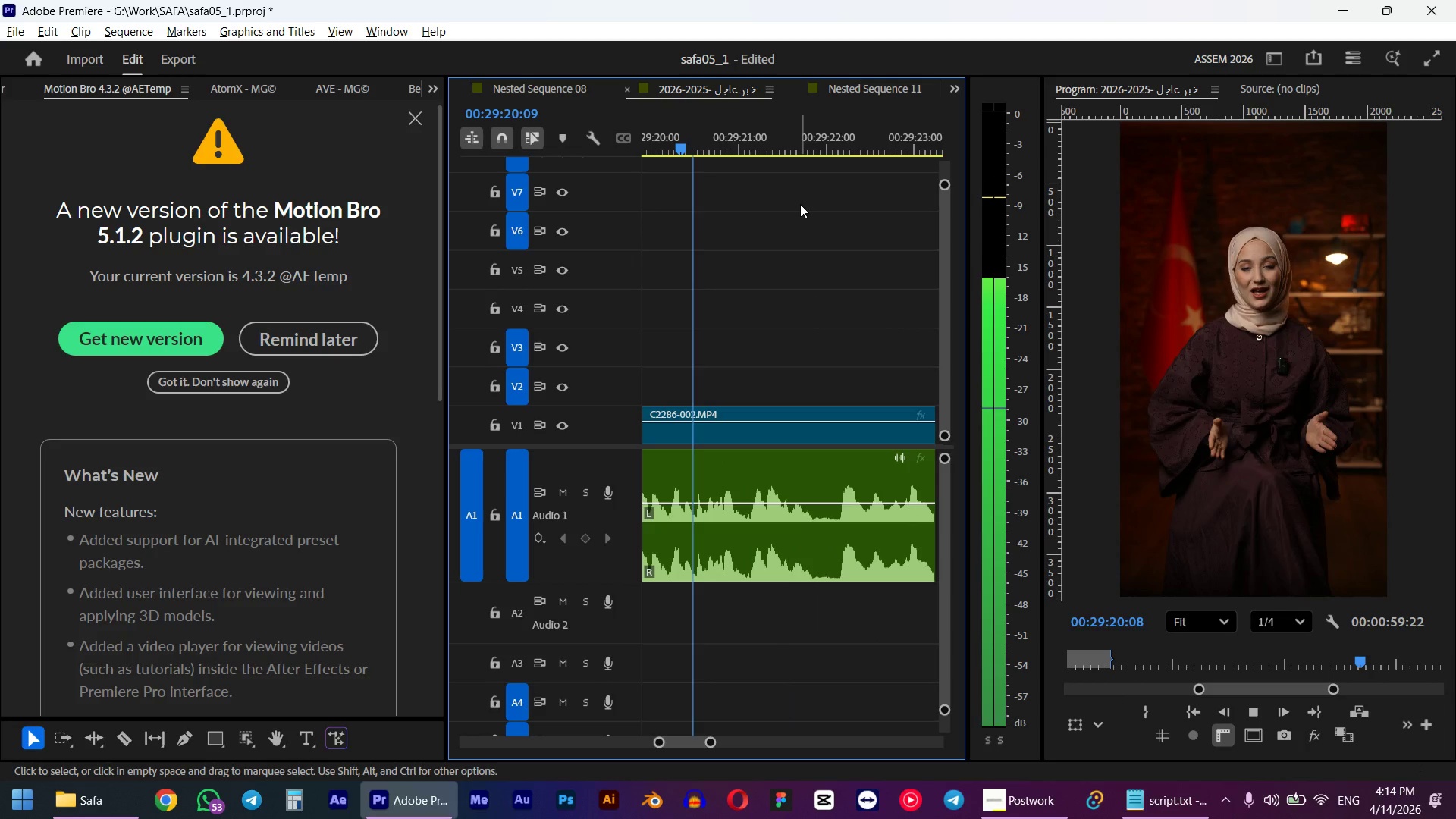 
key(Space)
 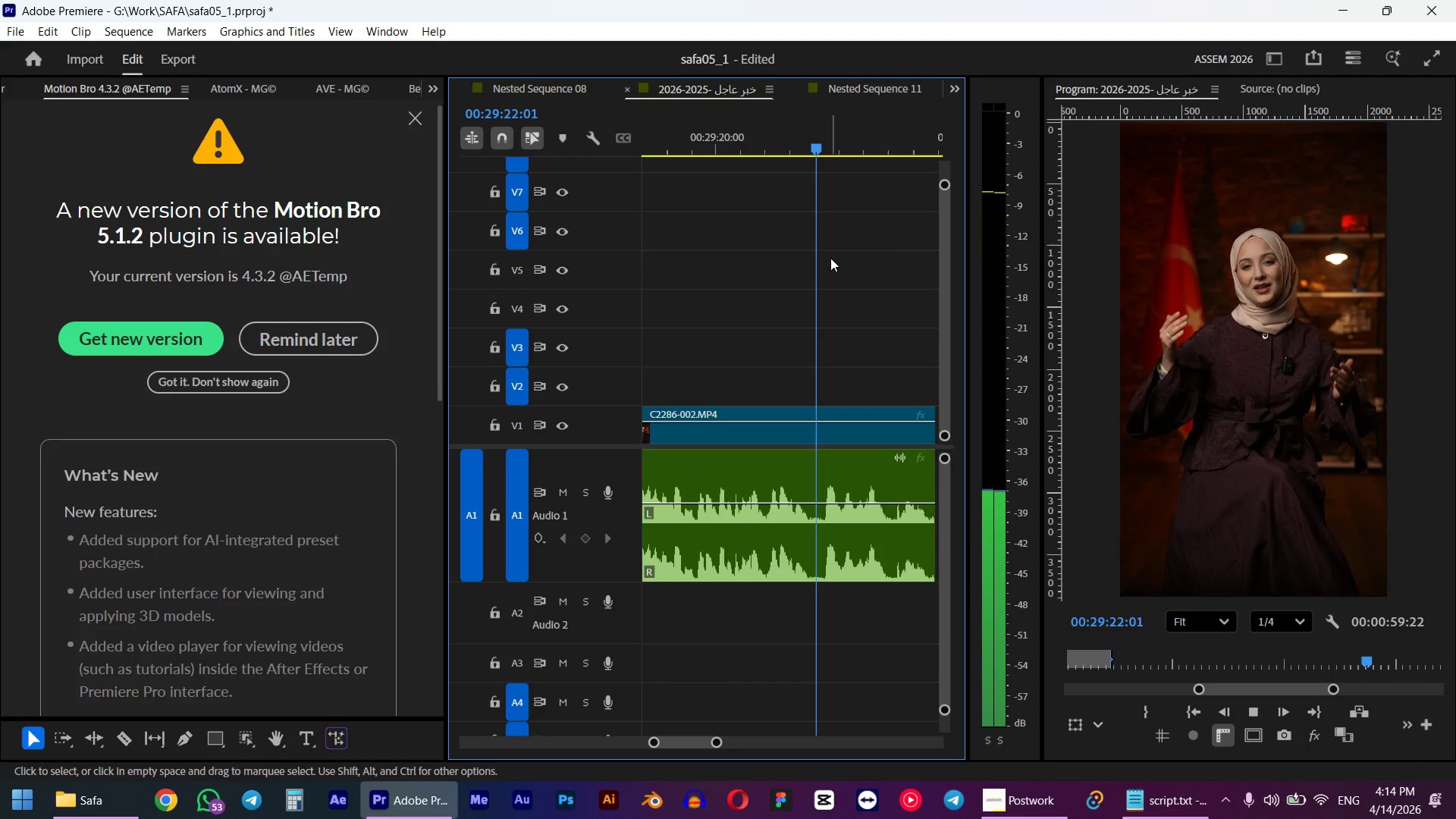 
key(Space)
 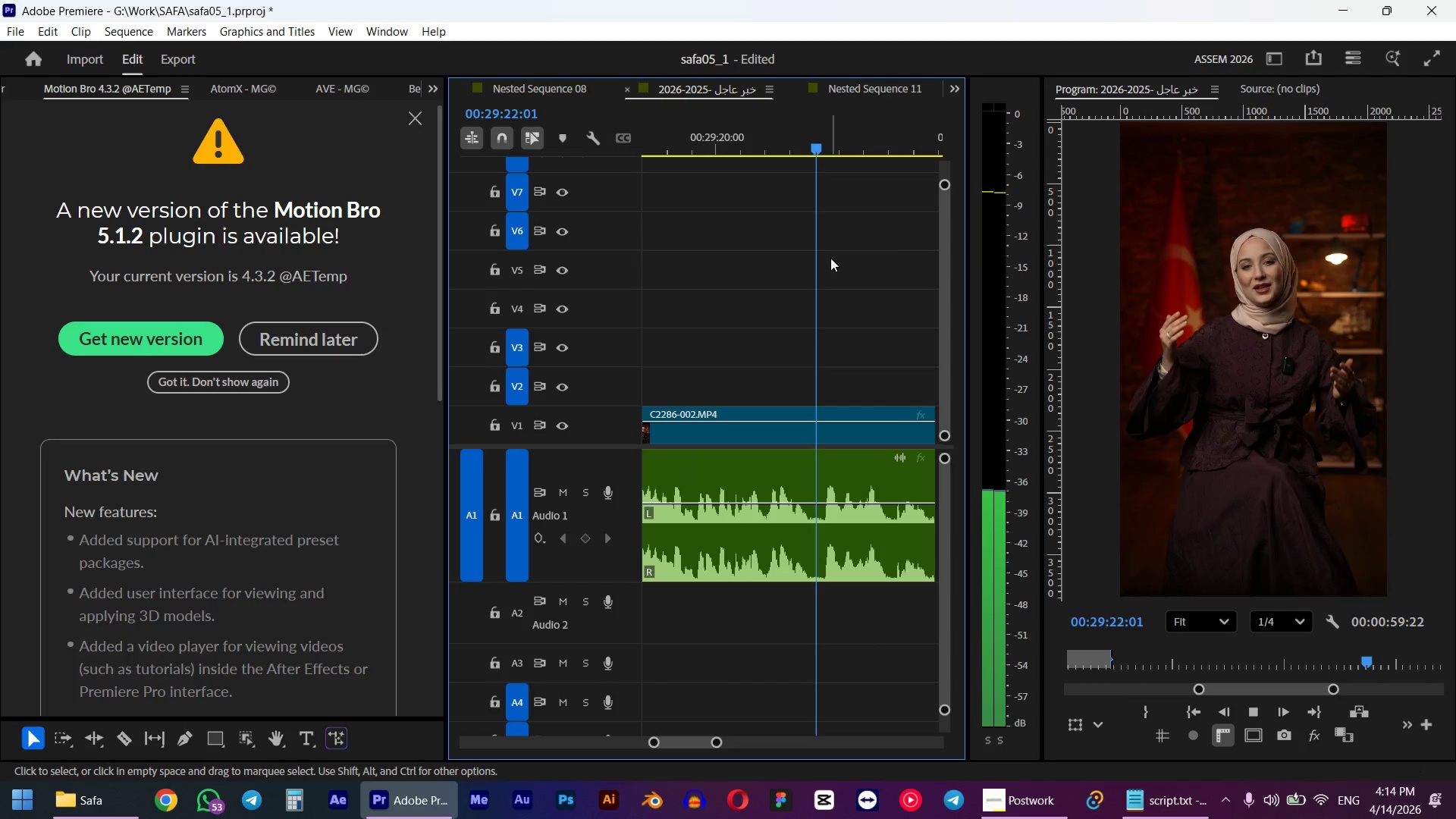 
hold_key(key=AltLeft, duration=0.39)
scroll: coordinate [877, 285], scroll_direction: down, amount: 5.0
 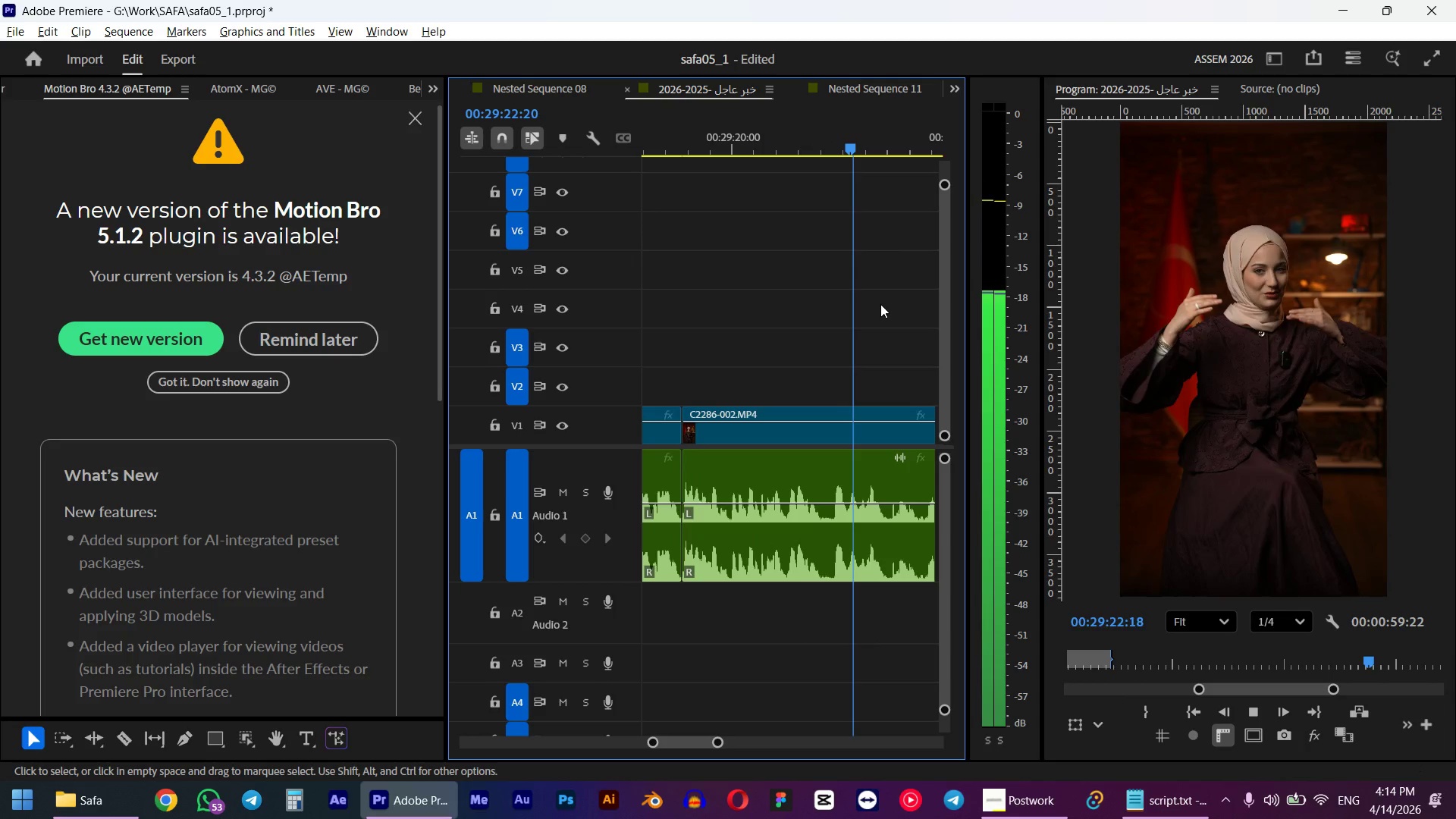 
key(Alt+AltLeft)
 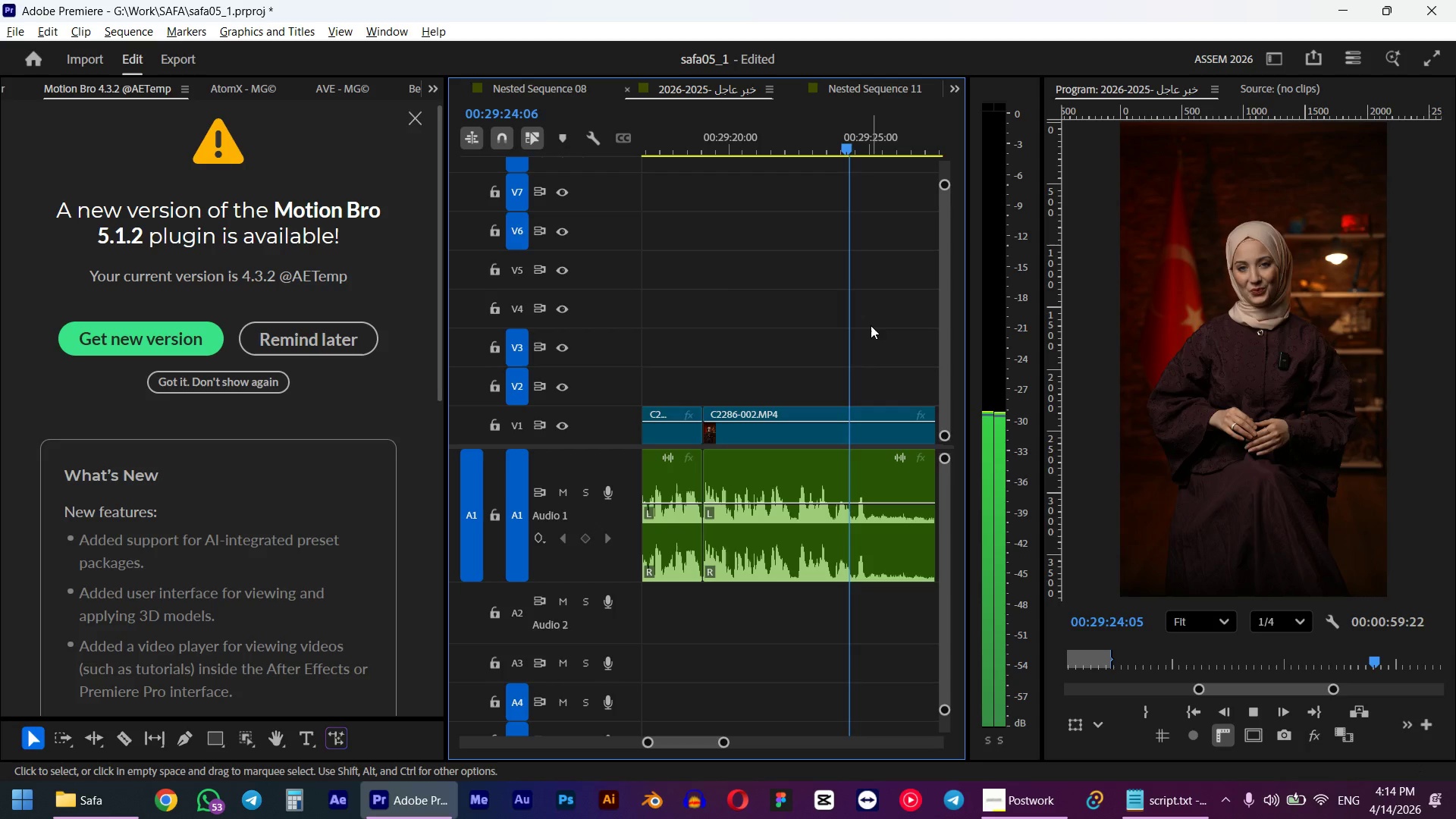 
scroll: coordinate [871, 325], scroll_direction: down, amount: 5.0
 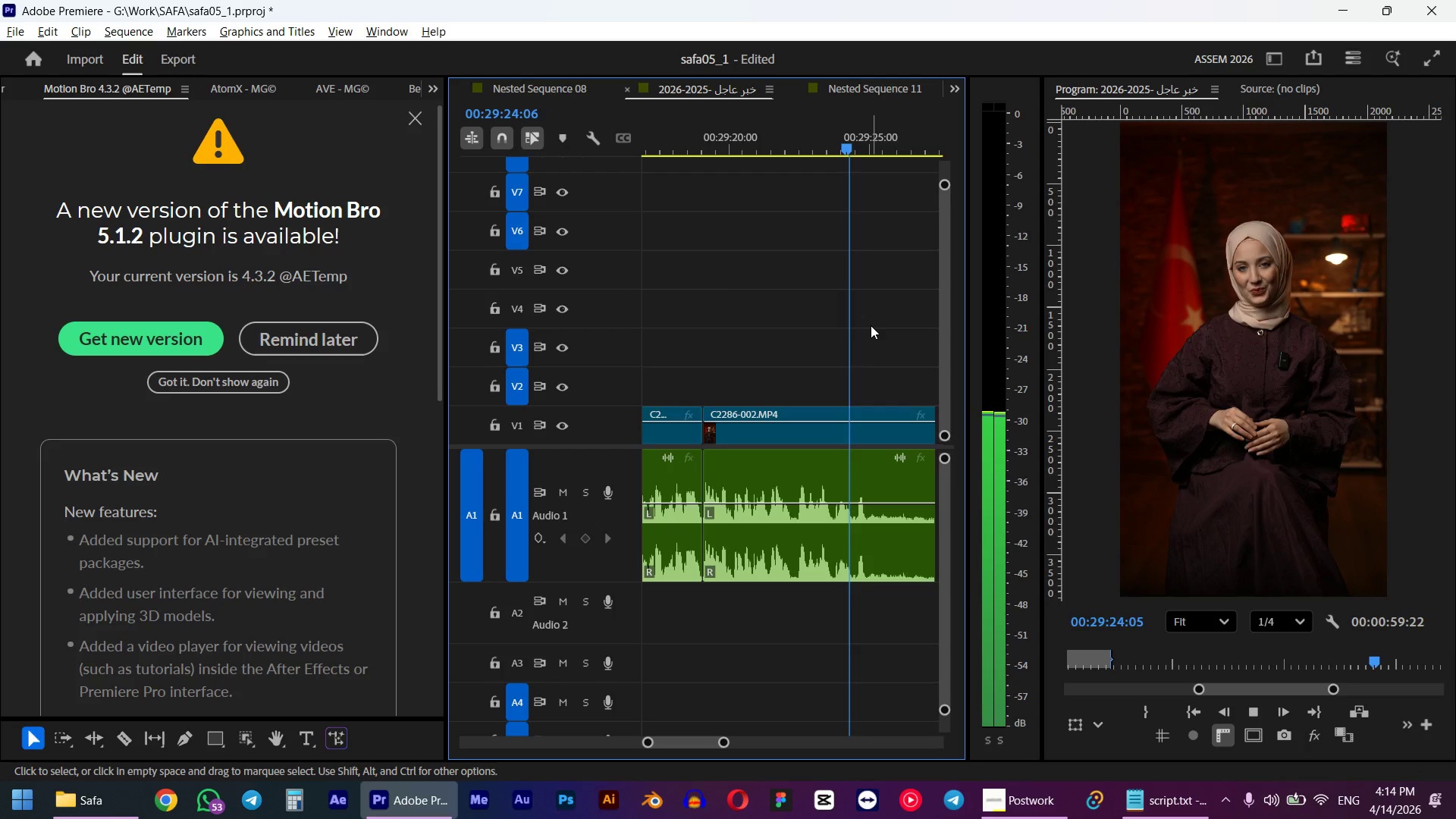 
hold_key(key=AltLeft, duration=0.31)
scroll: coordinate [869, 327], scroll_direction: down, amount: 11.0
 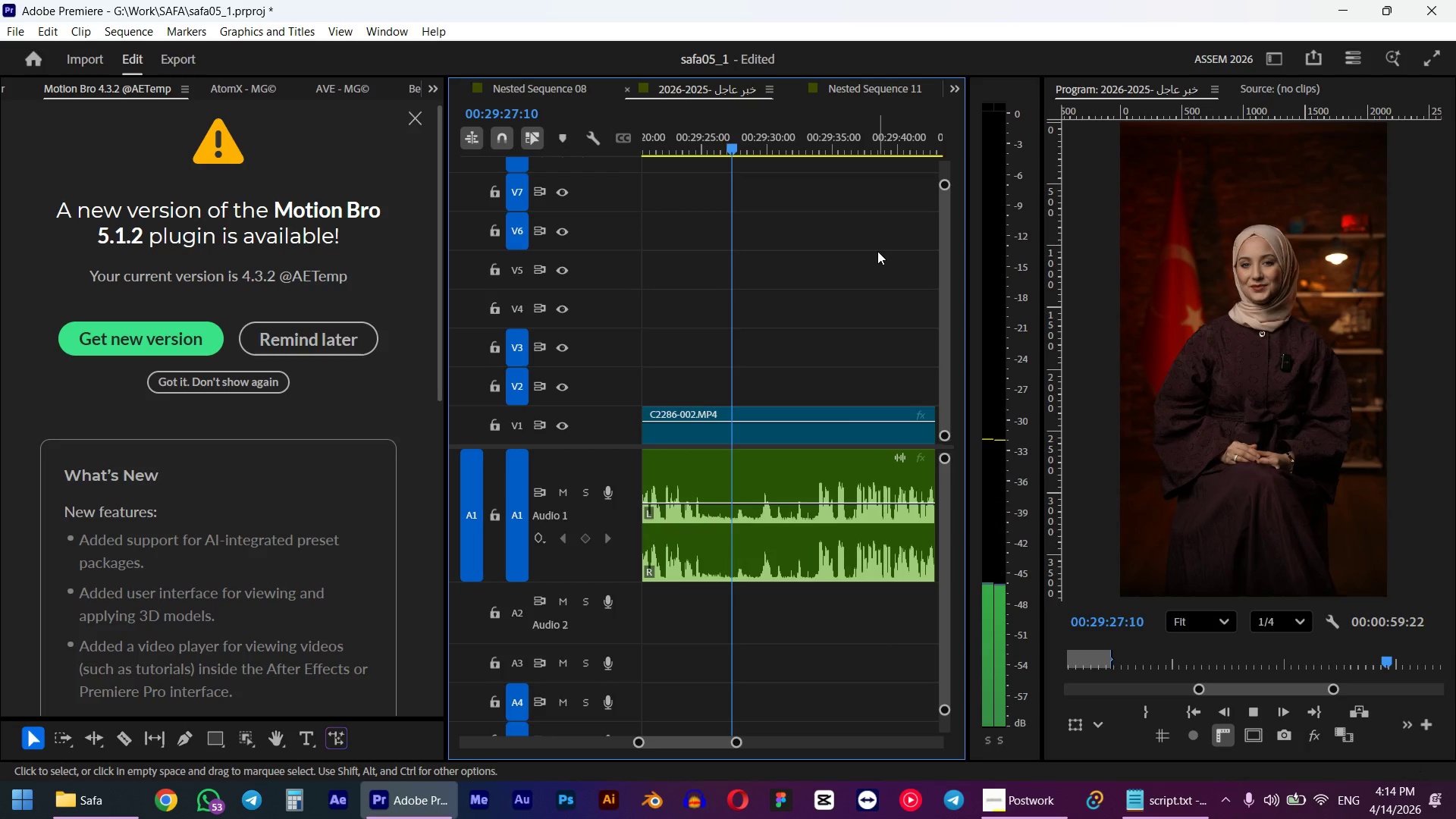 
left_click_drag(start_coordinate=[827, 137], to_coordinate=[821, 139])
 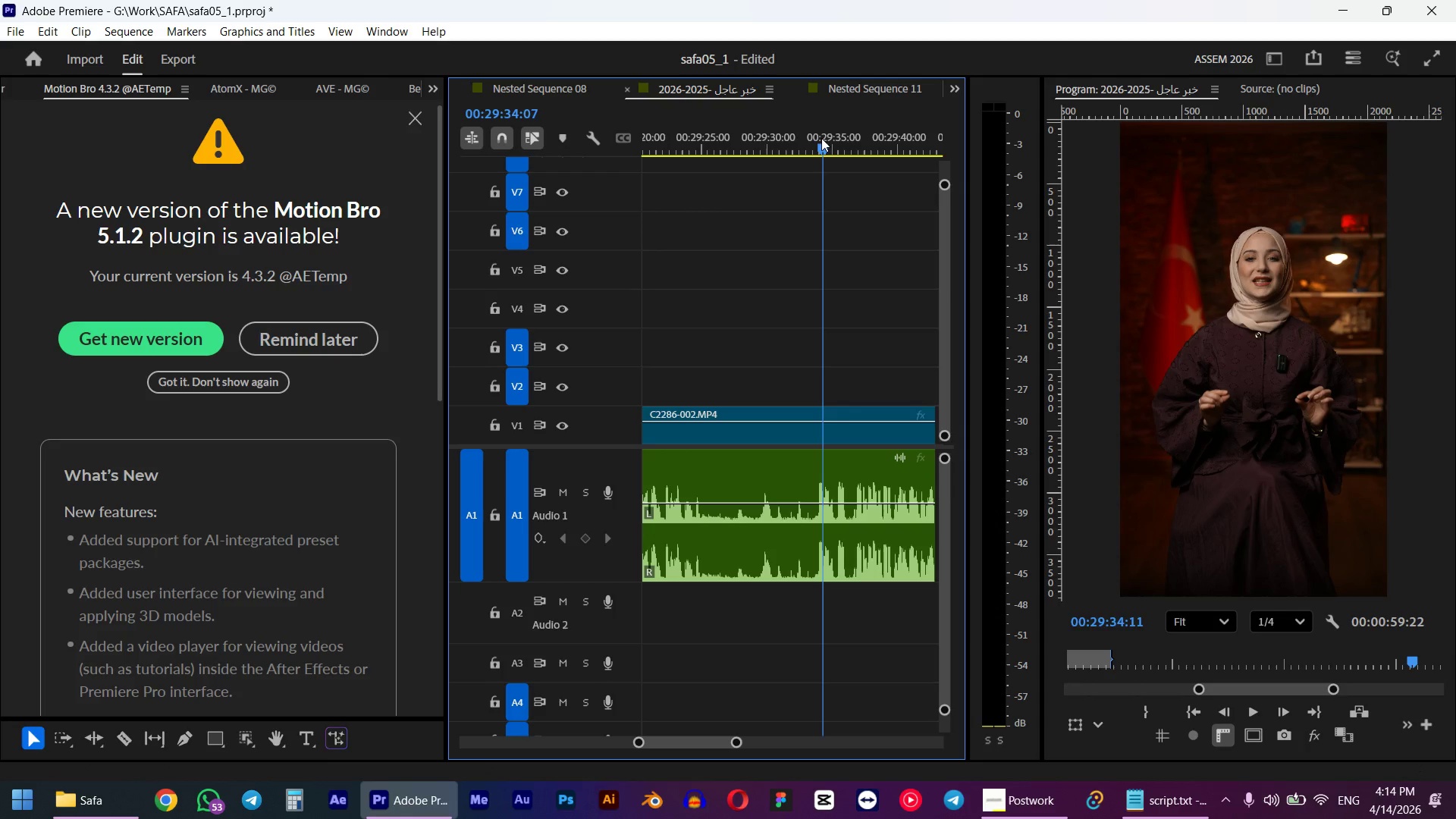 
key(Space)
 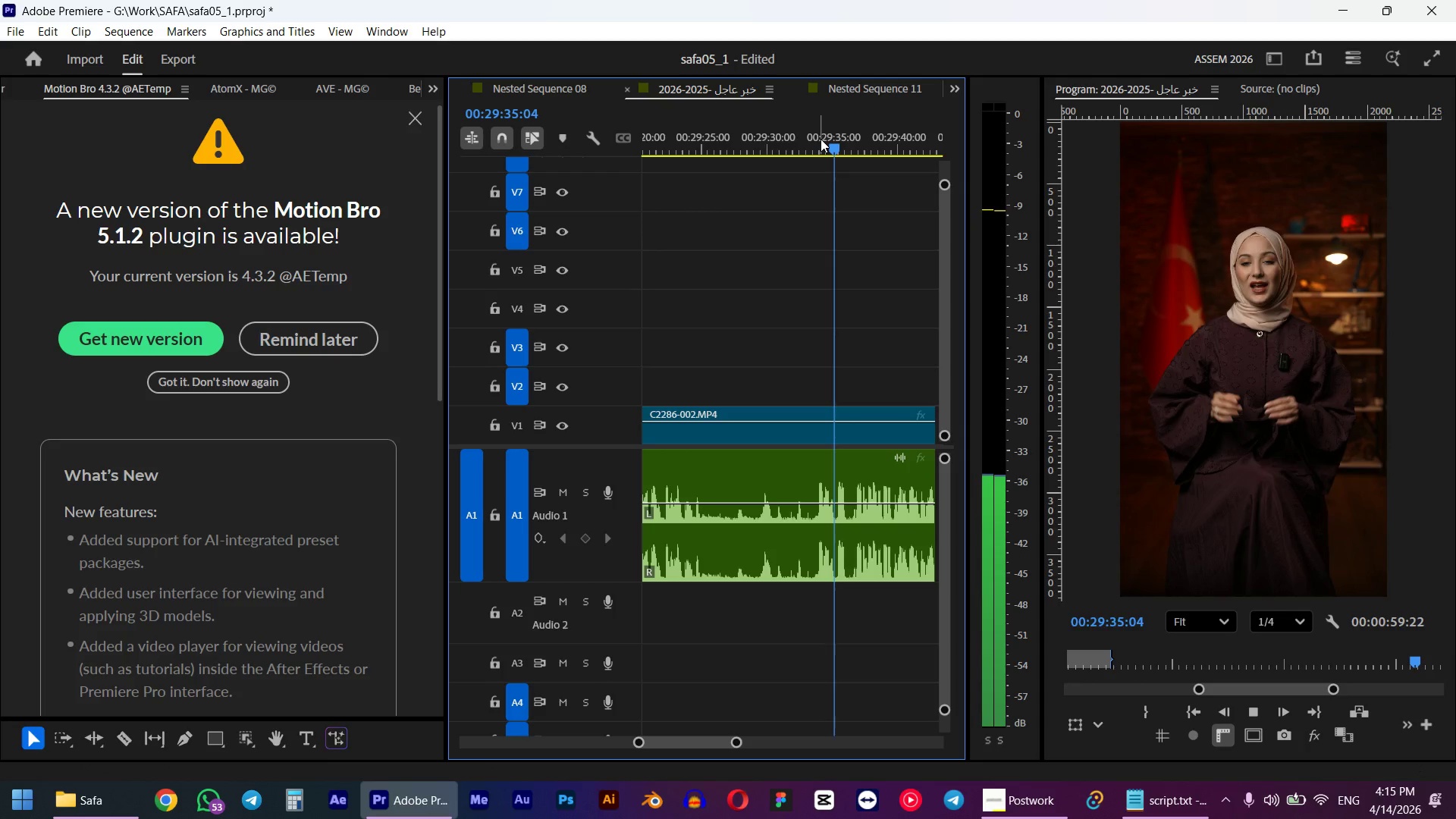 
key(Space)
 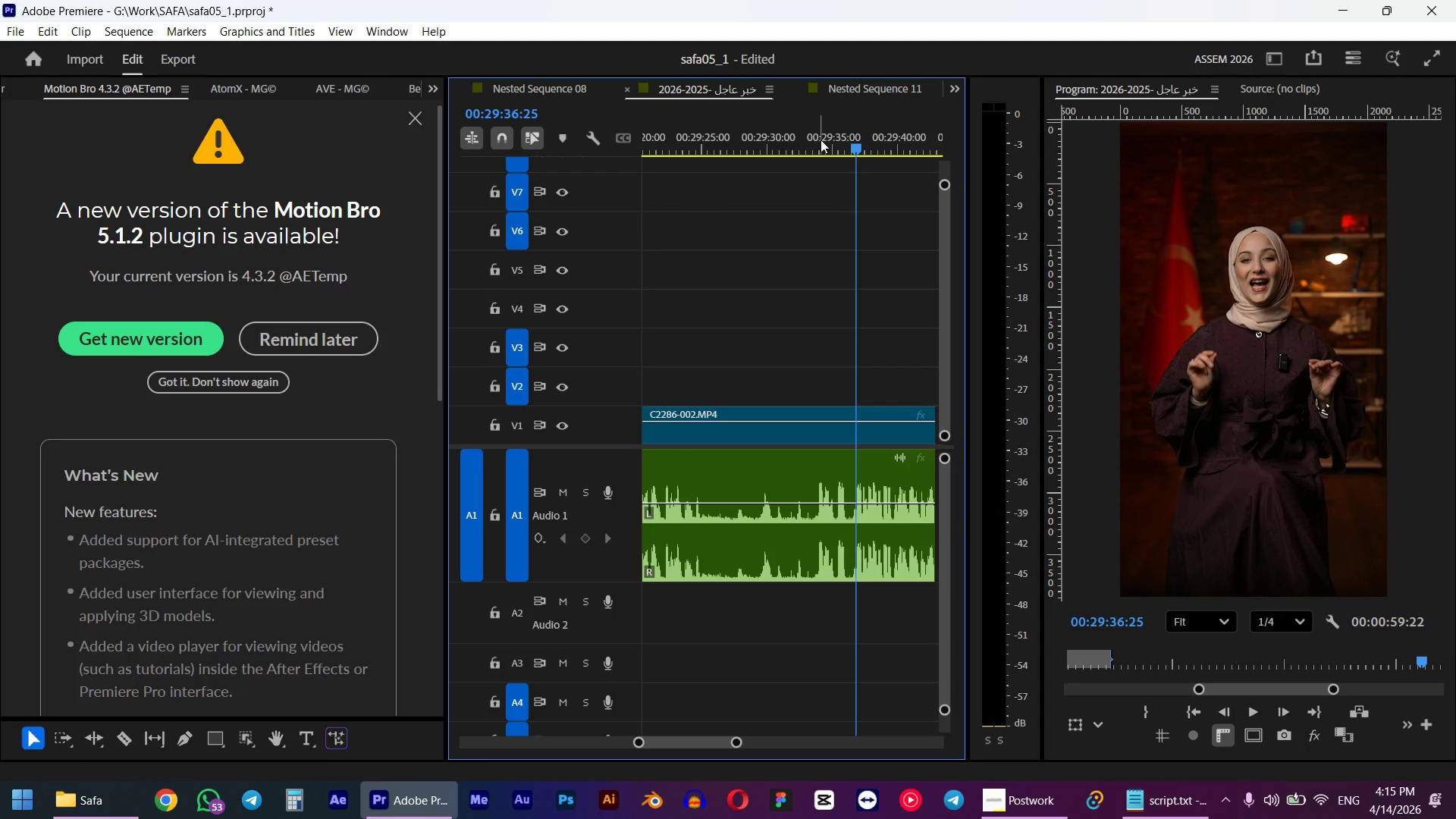 
key(ArrowLeft)
 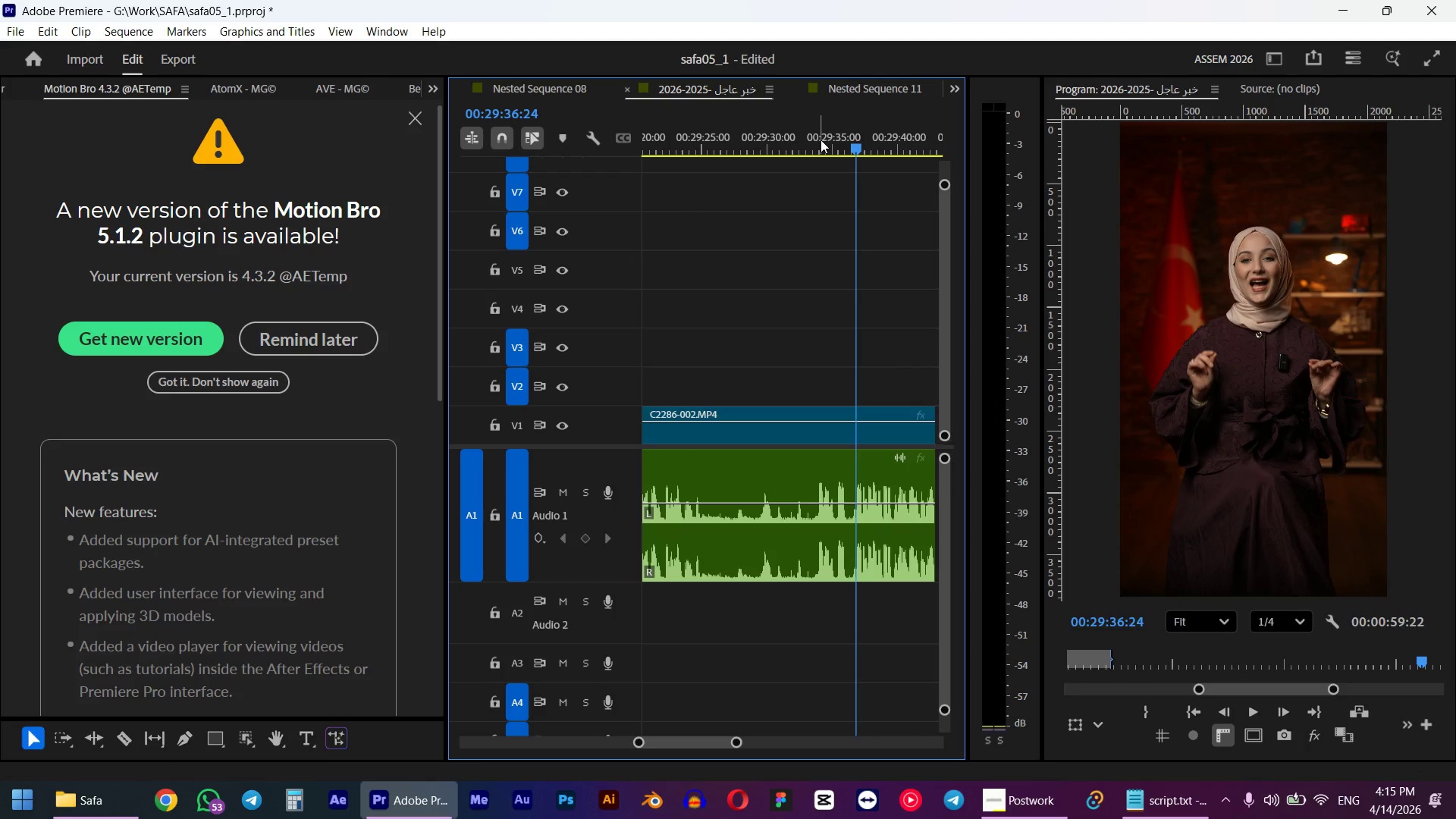 
key(ArrowLeft)
 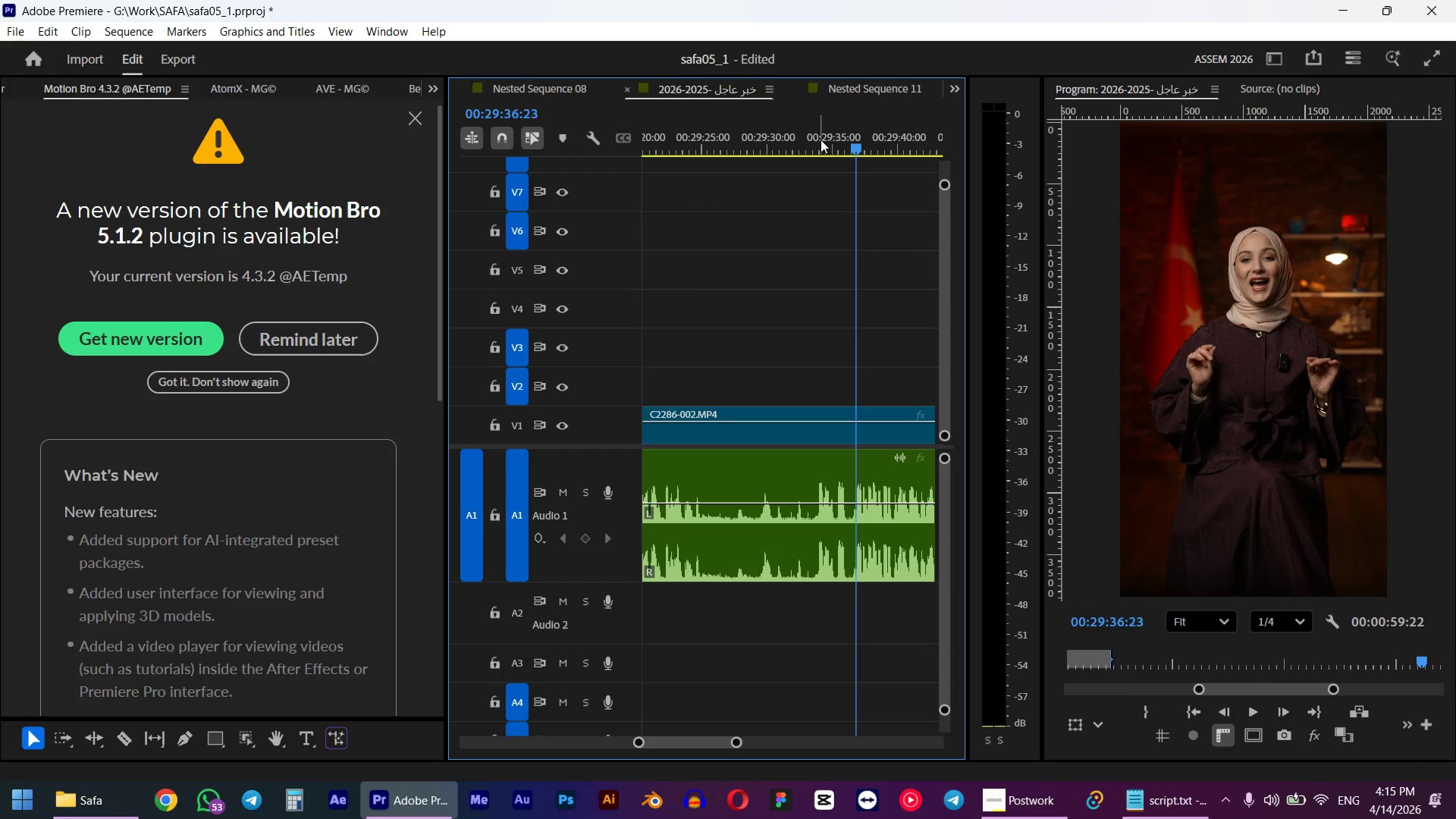 
key(ArrowLeft)
 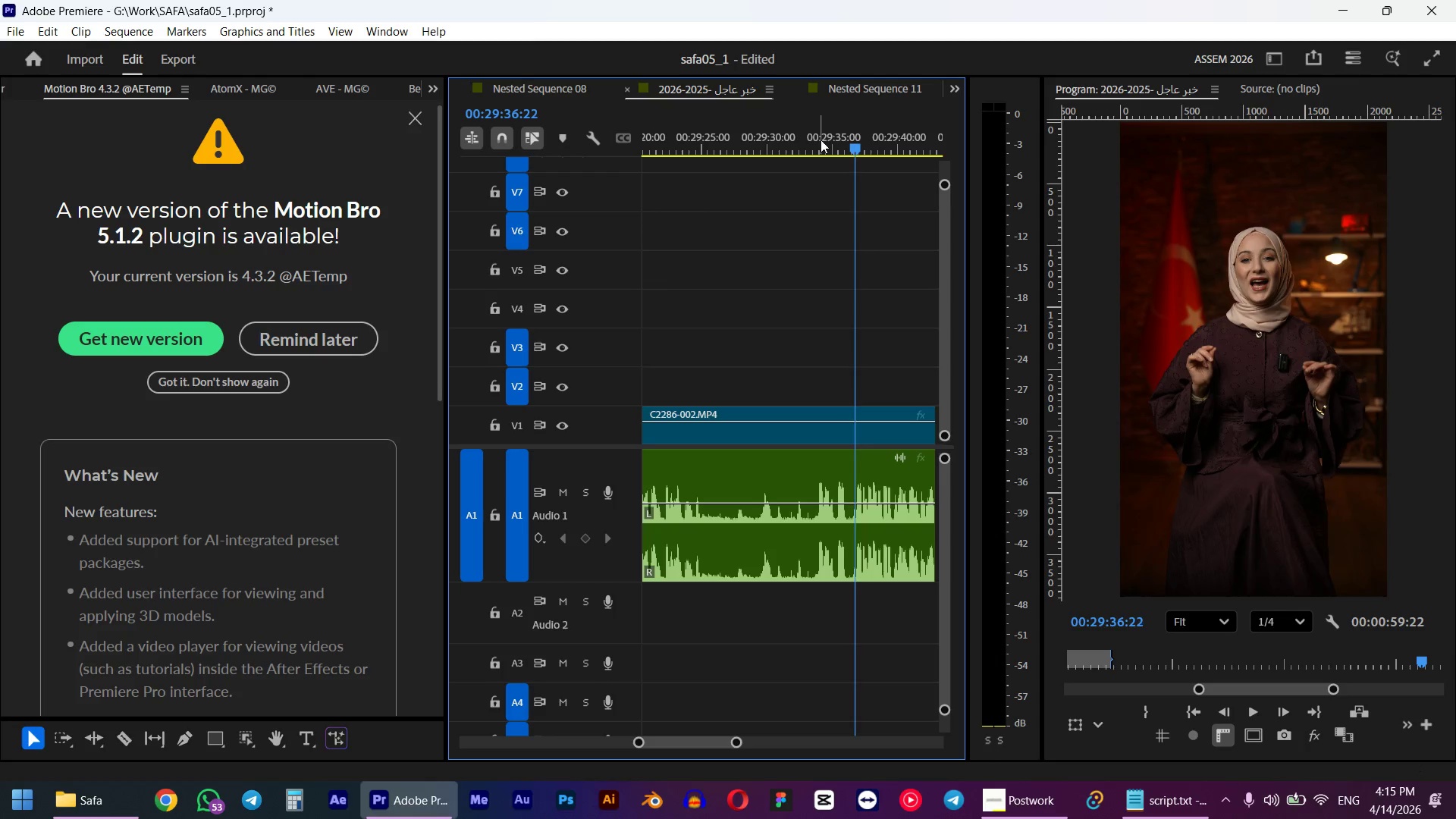 
key(ArrowLeft)
 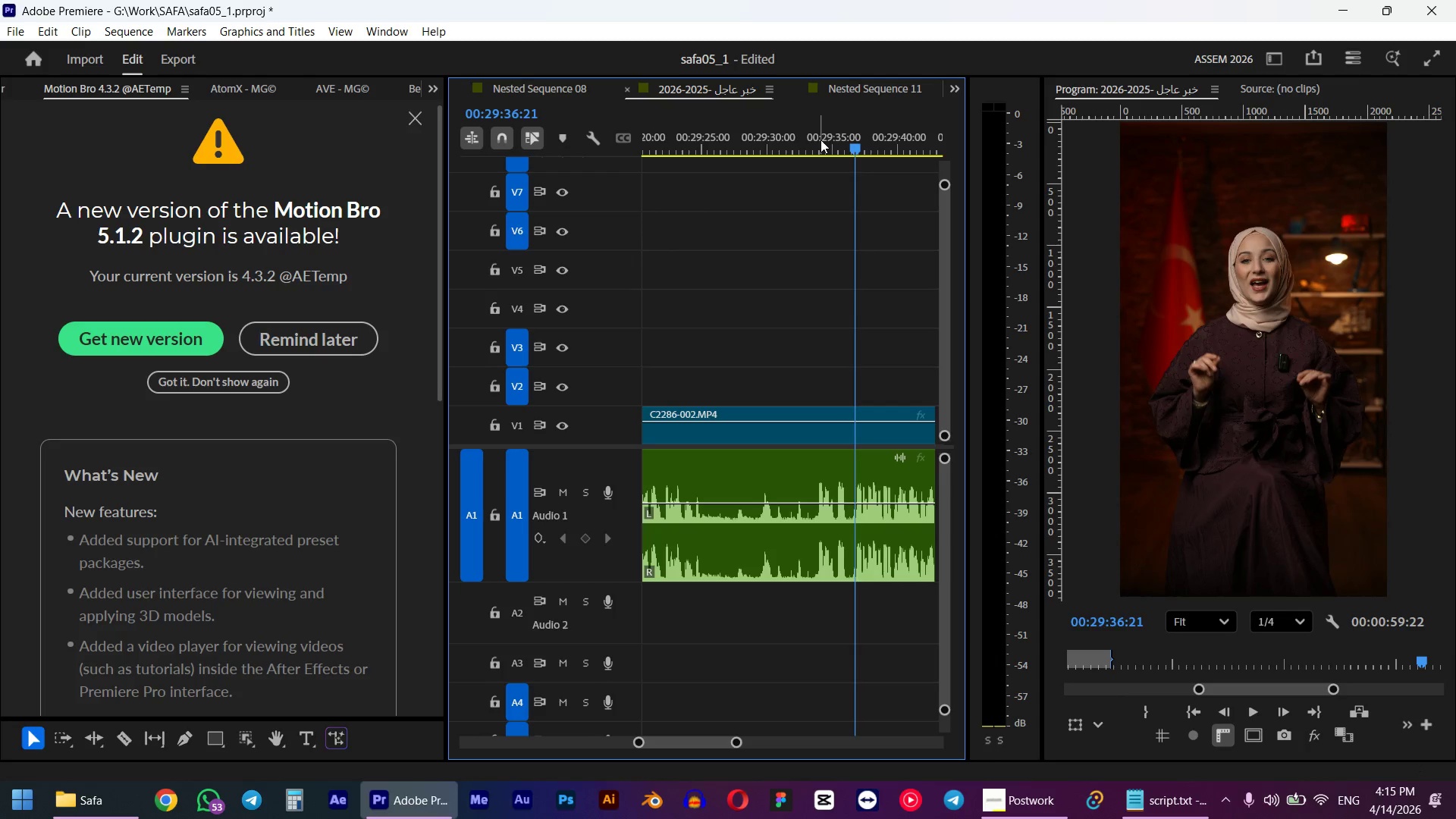 
key(ArrowLeft)
 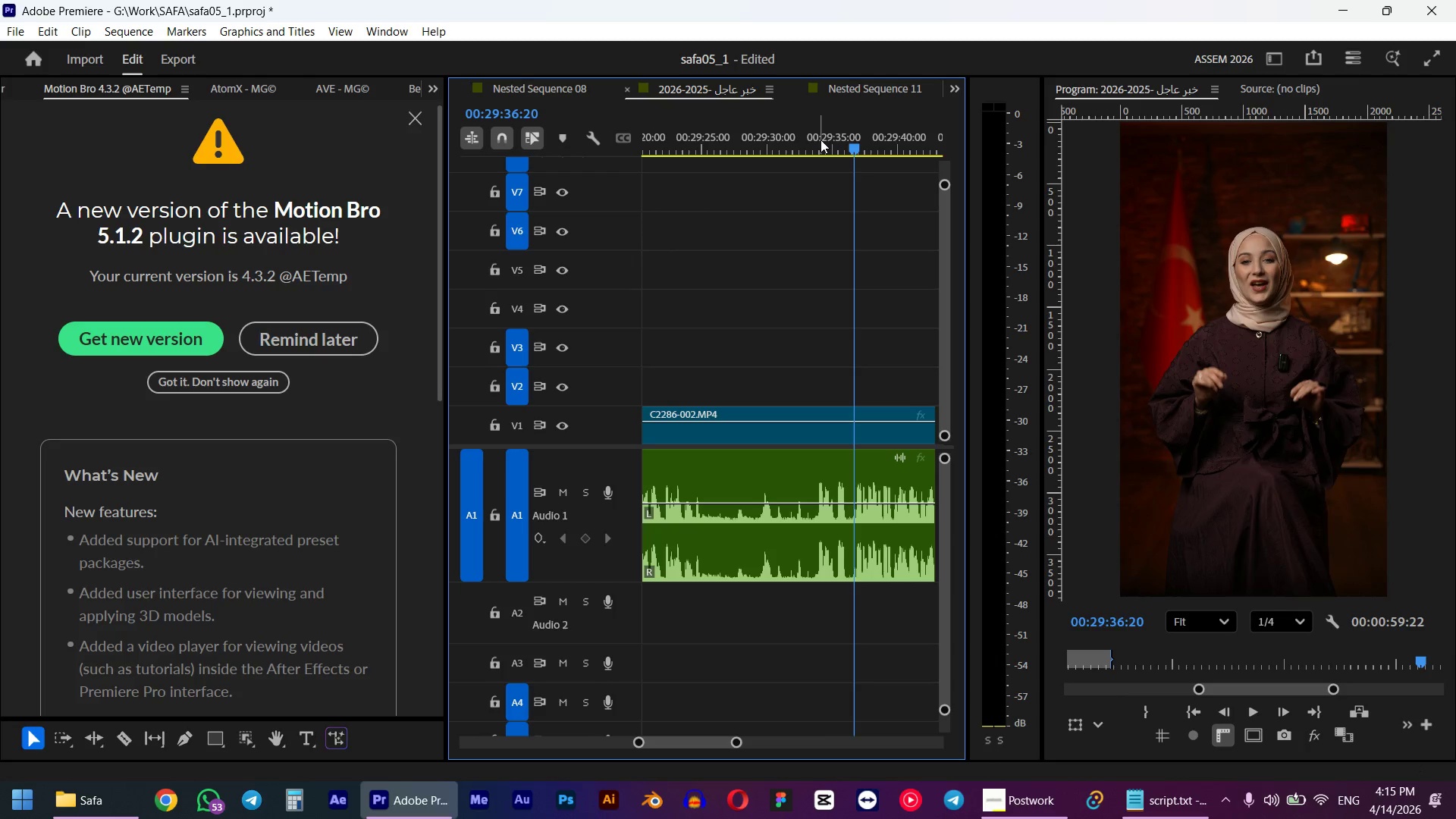 
key(ArrowRight)
 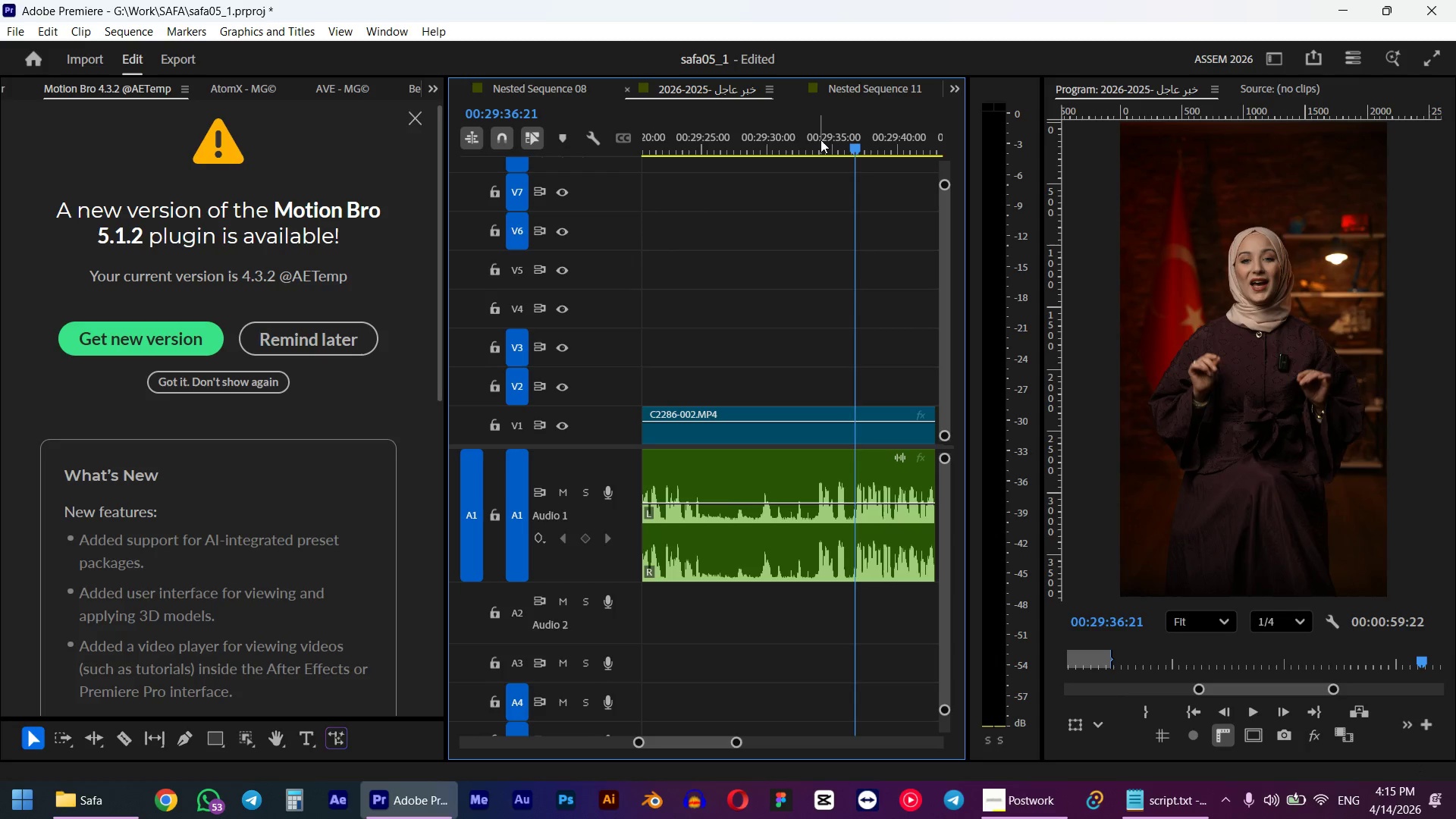 
key(Q)
 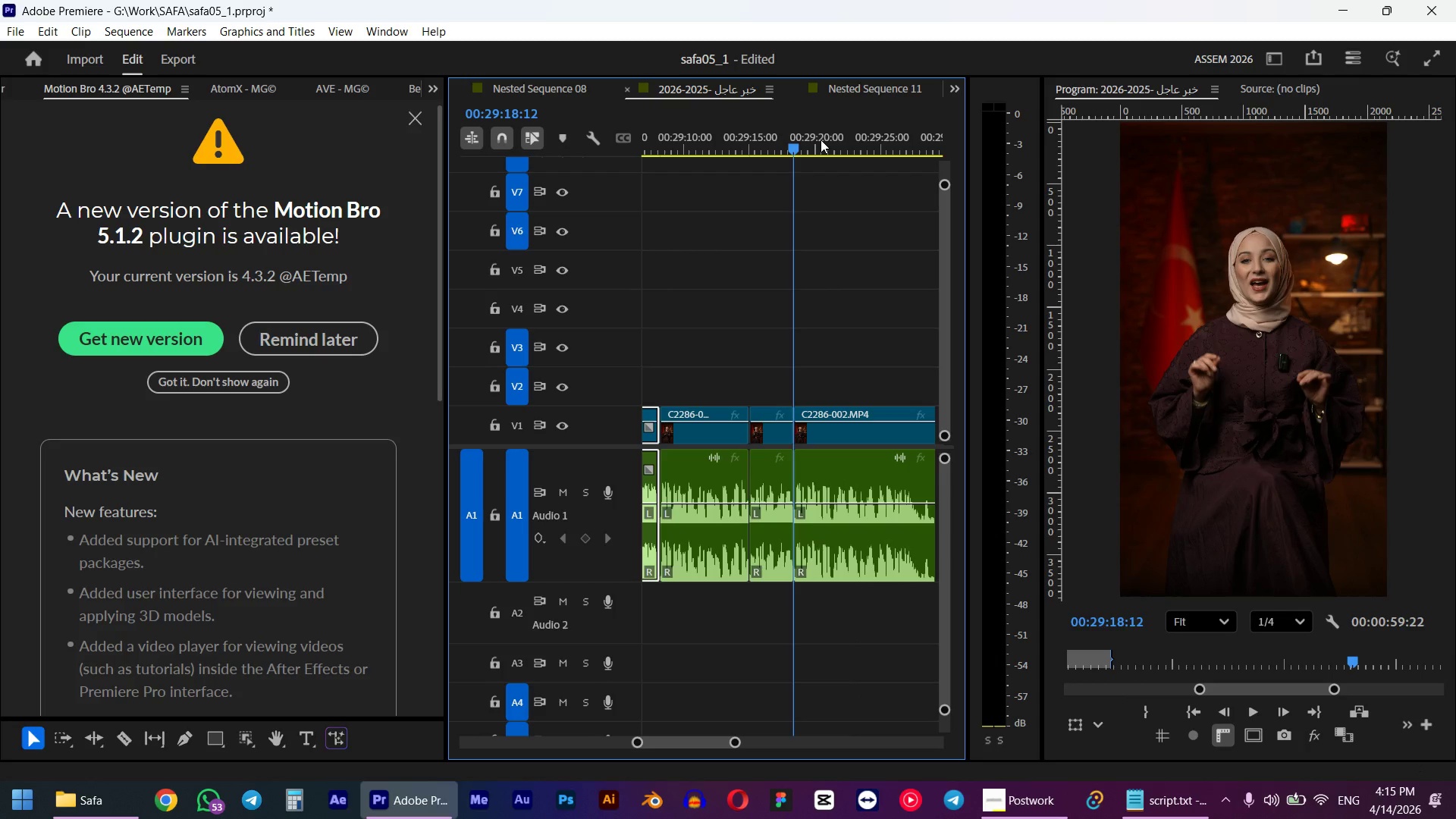 
key(Space)
 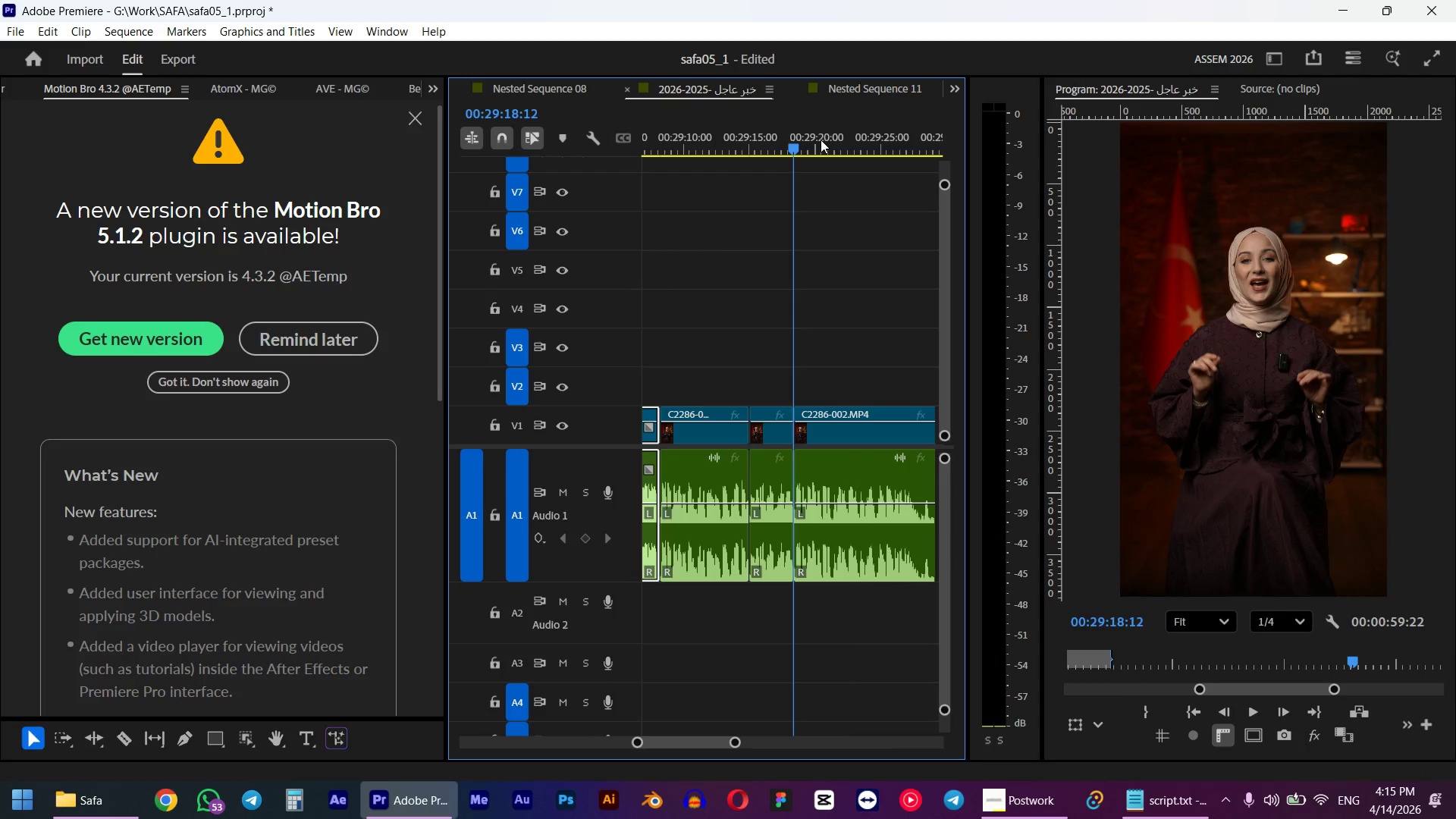 
key(Alt+AltLeft)
 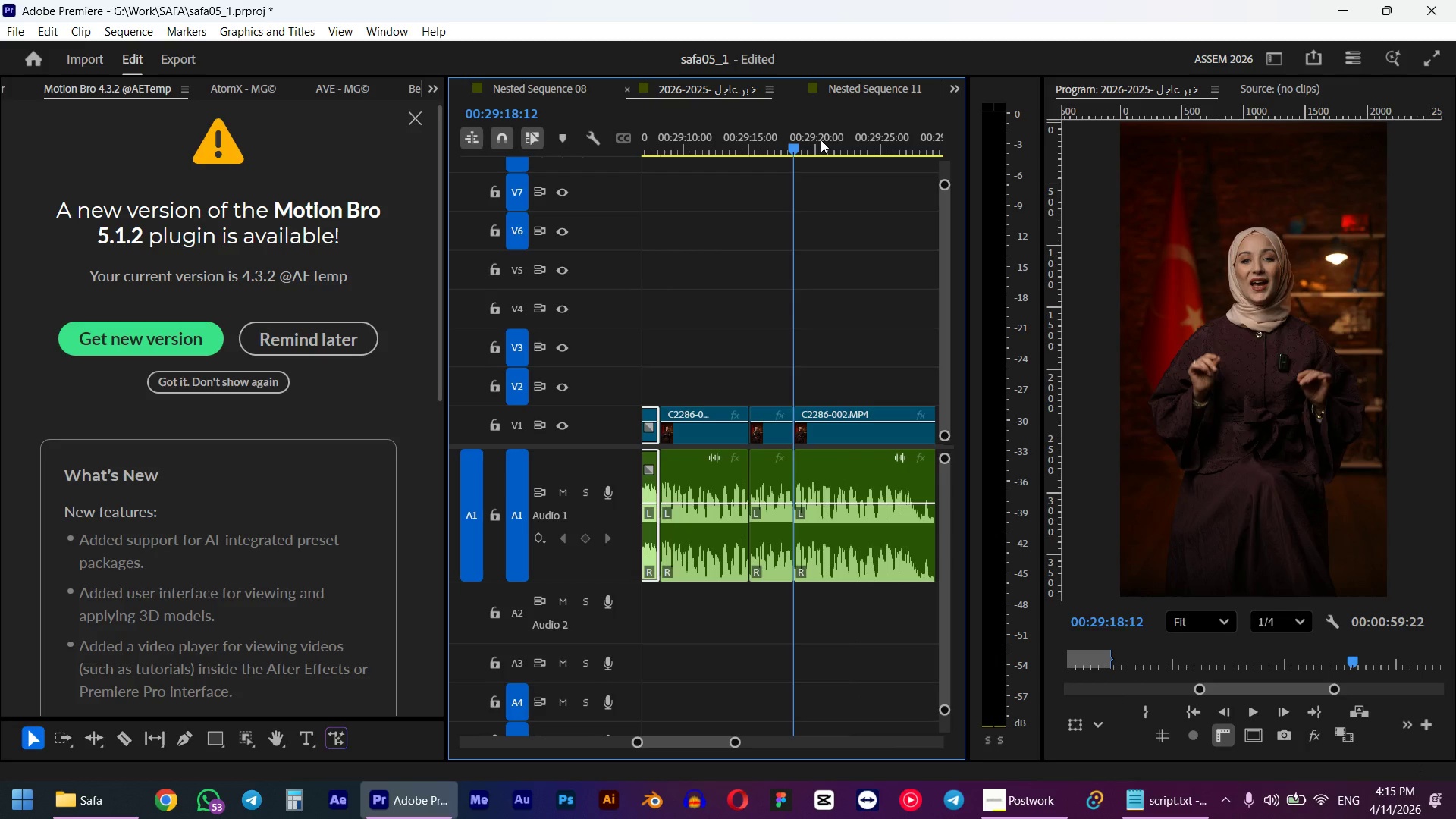 
key(Space)
 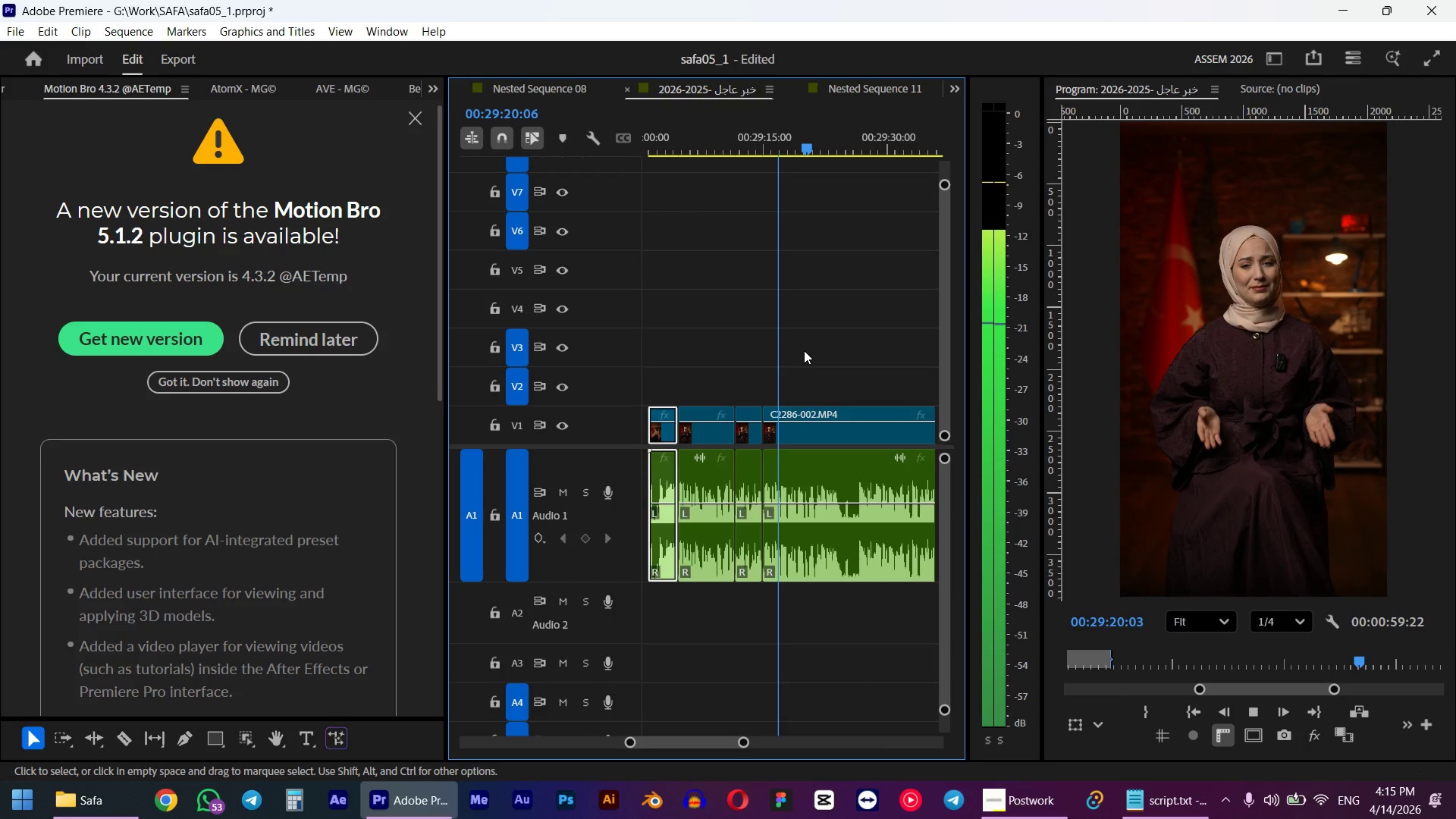 
scroll: coordinate [831, 347], scroll_direction: down, amount: 5.0
 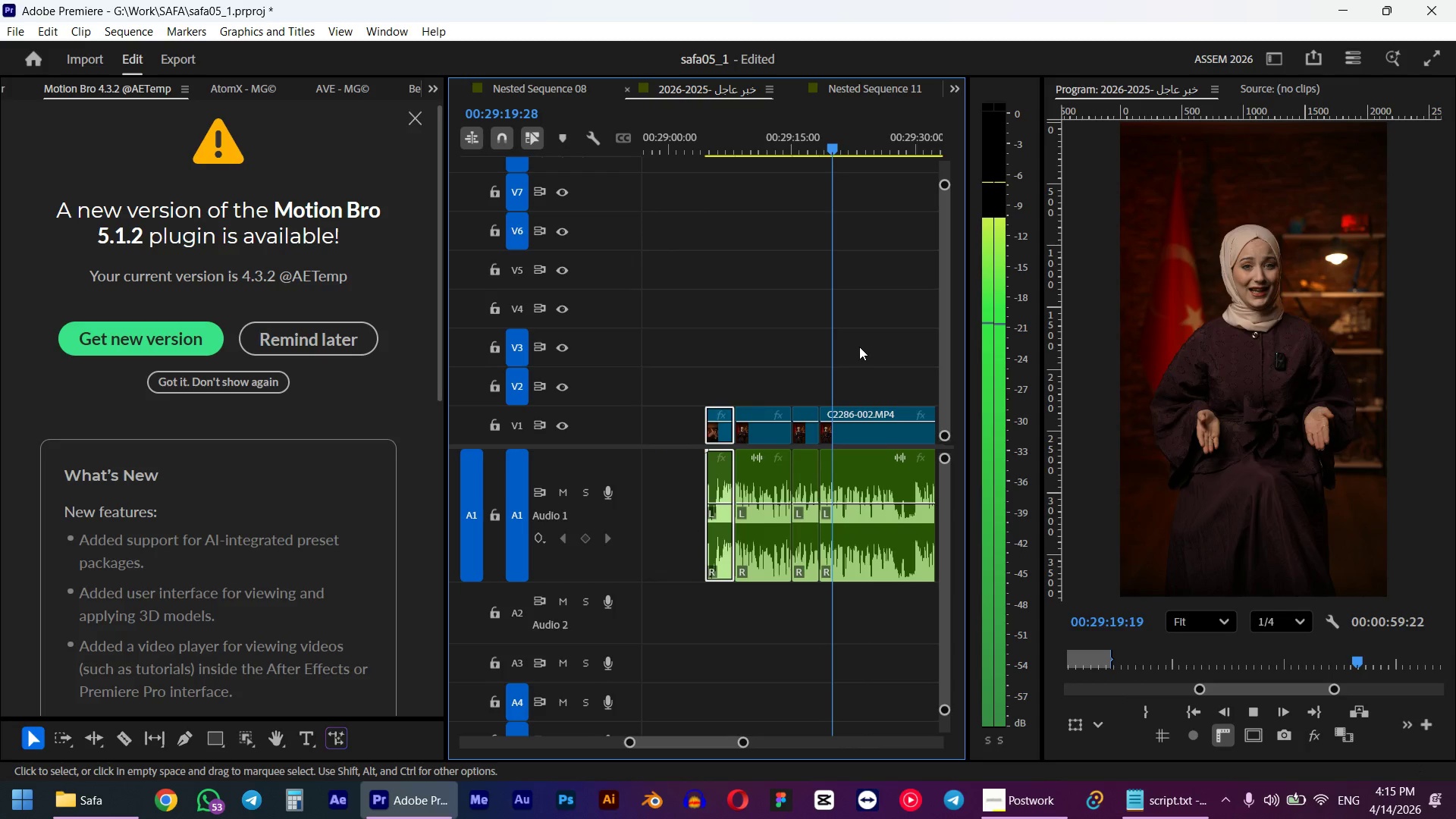 
left_click_drag(start_coordinate=[833, 125], to_coordinate=[858, 125])
 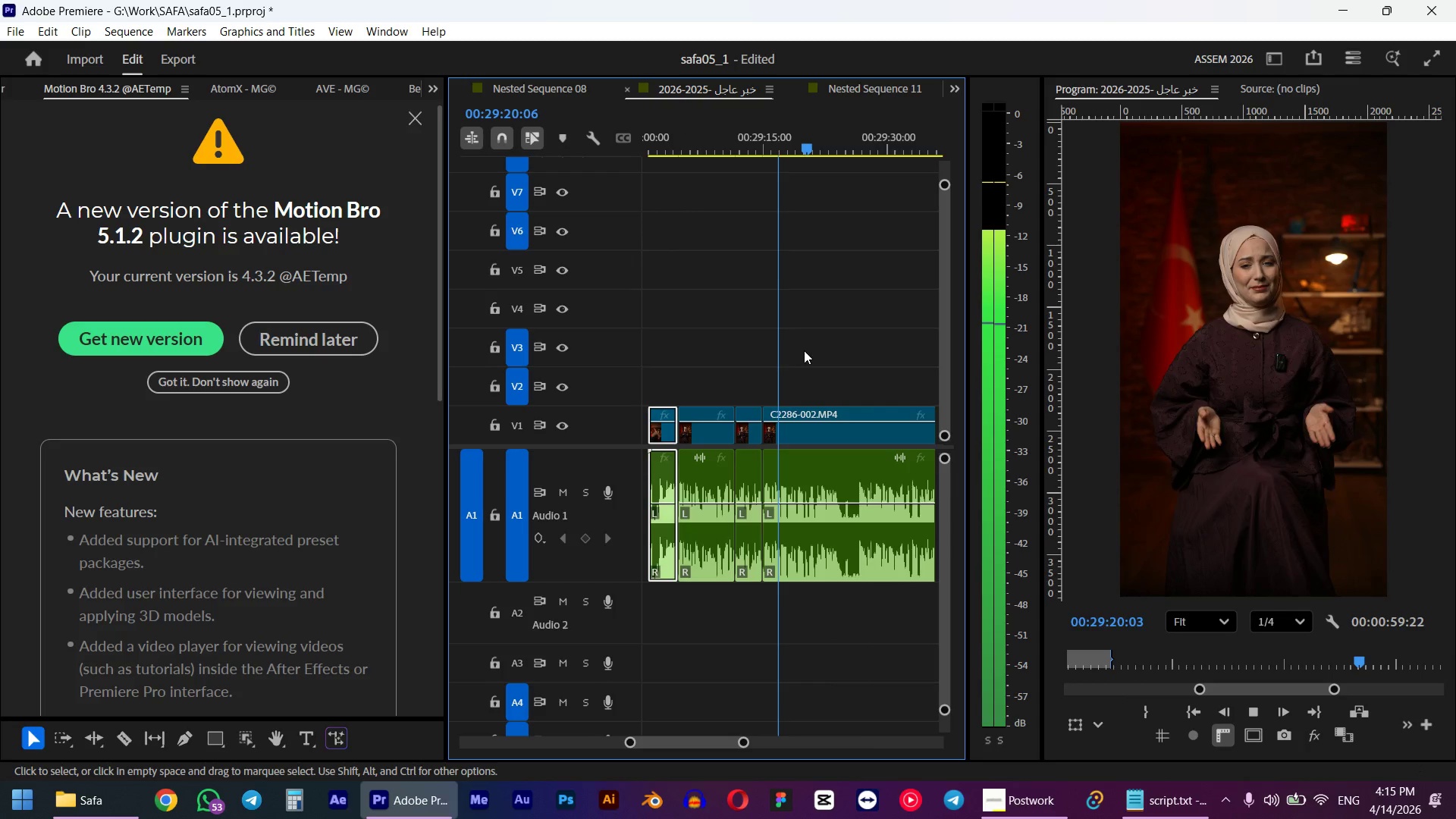 
scroll: coordinate [816, 349], scroll_direction: down, amount: 1.0
 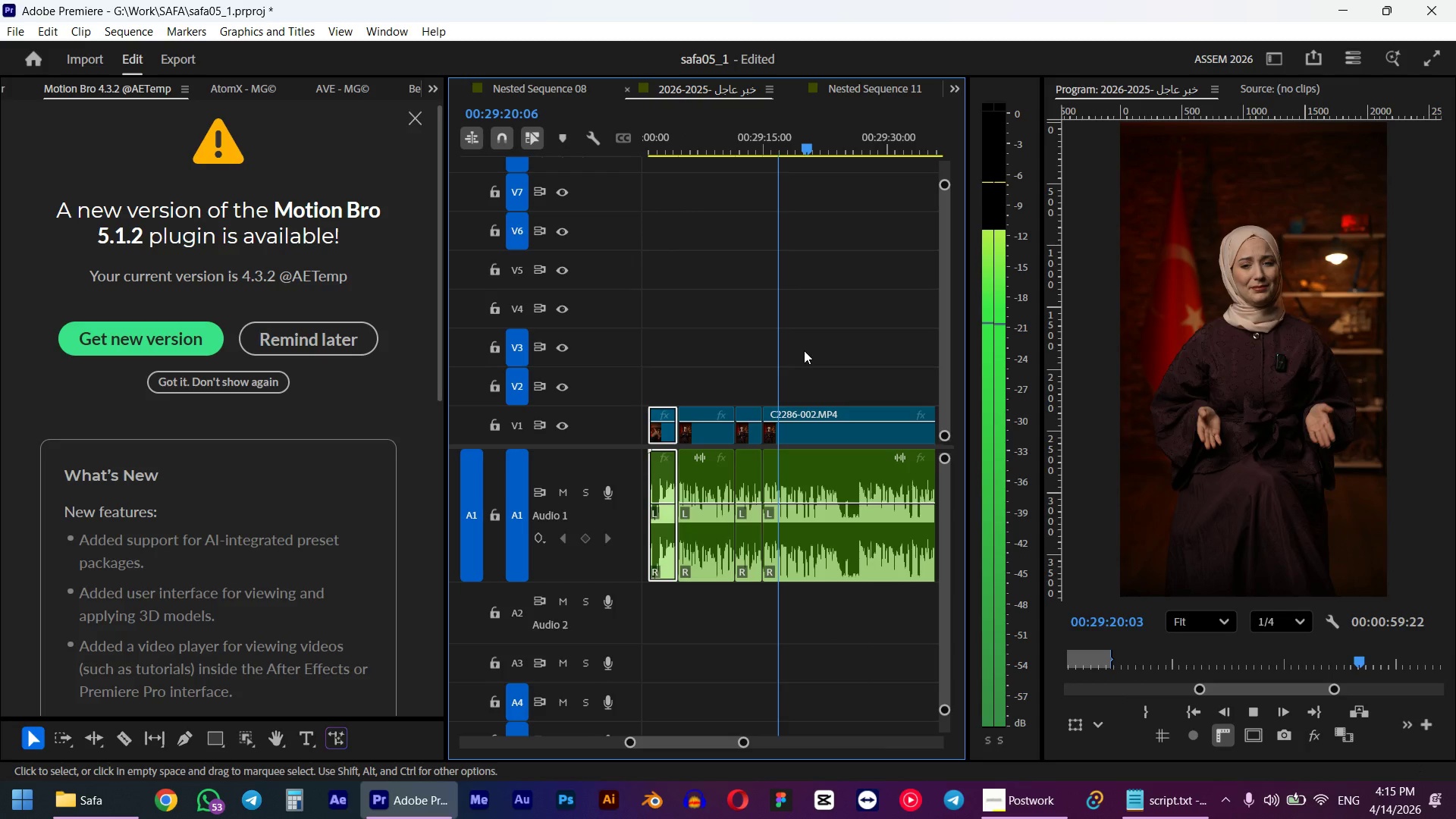 
key(Space)
 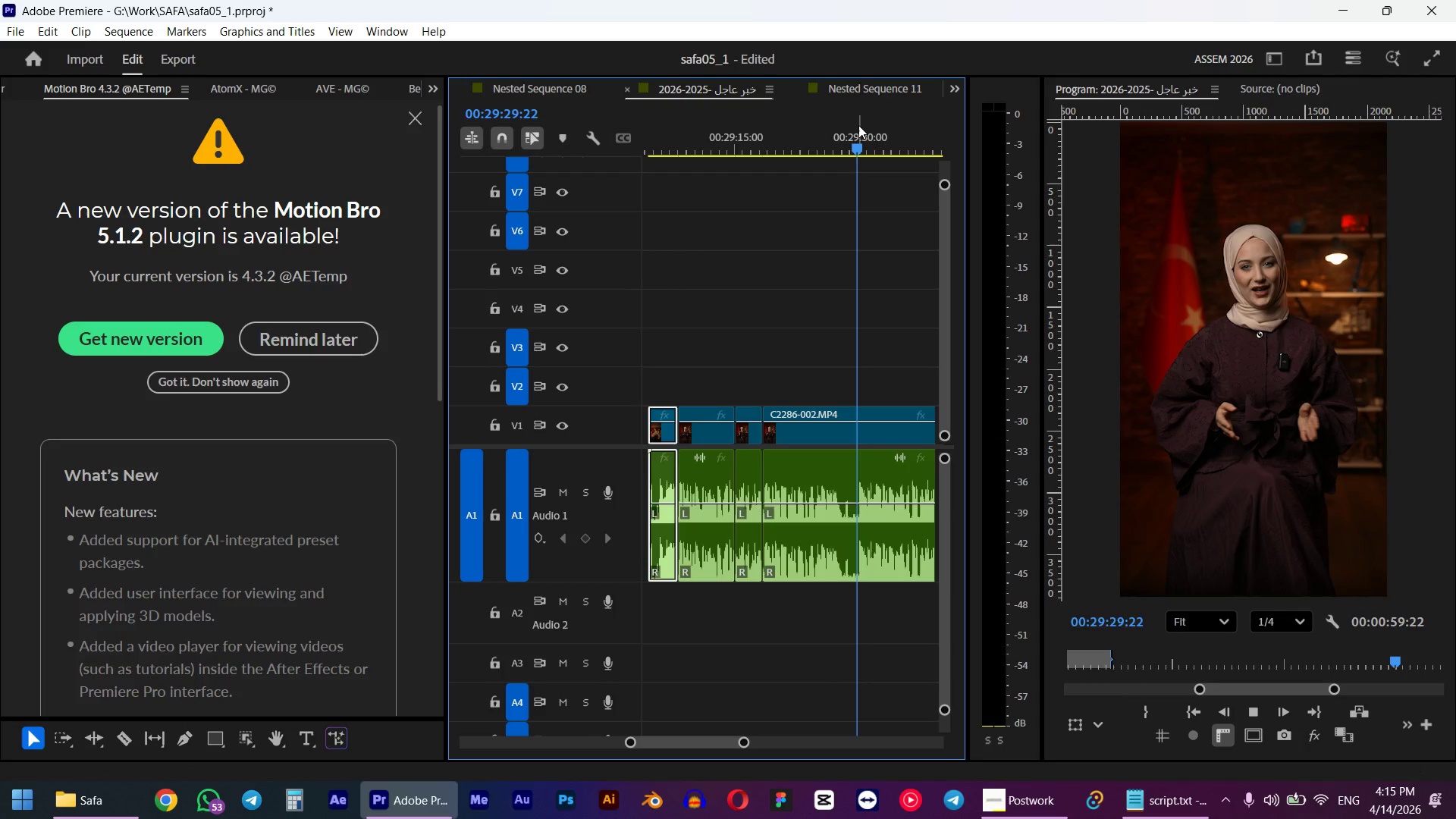 
key(Space)
 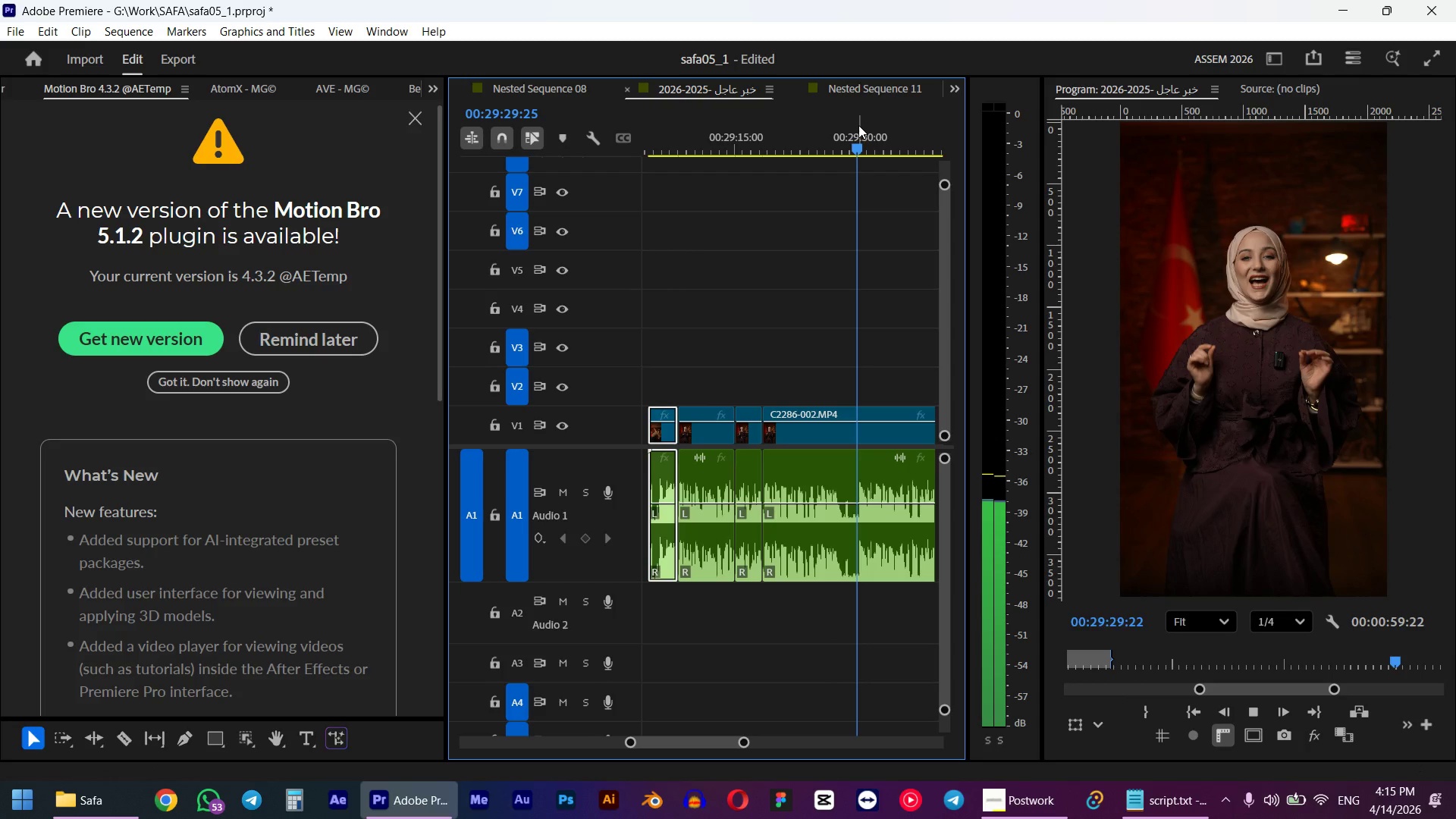 
hold_key(key=AltLeft, duration=0.84)
scroll: coordinate [908, 342], scroll_direction: up, amount: 11.0
 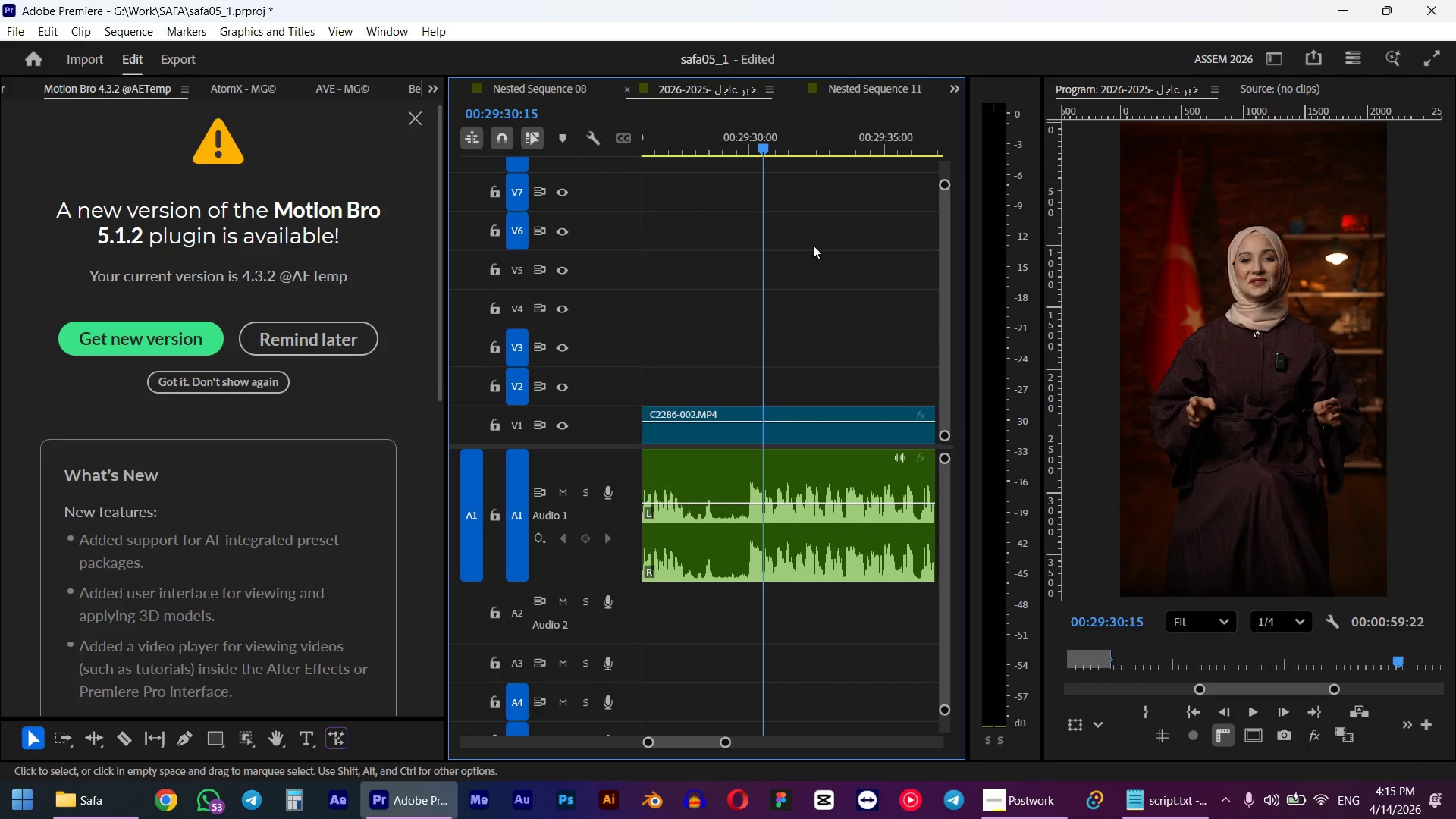 
key(Space)
 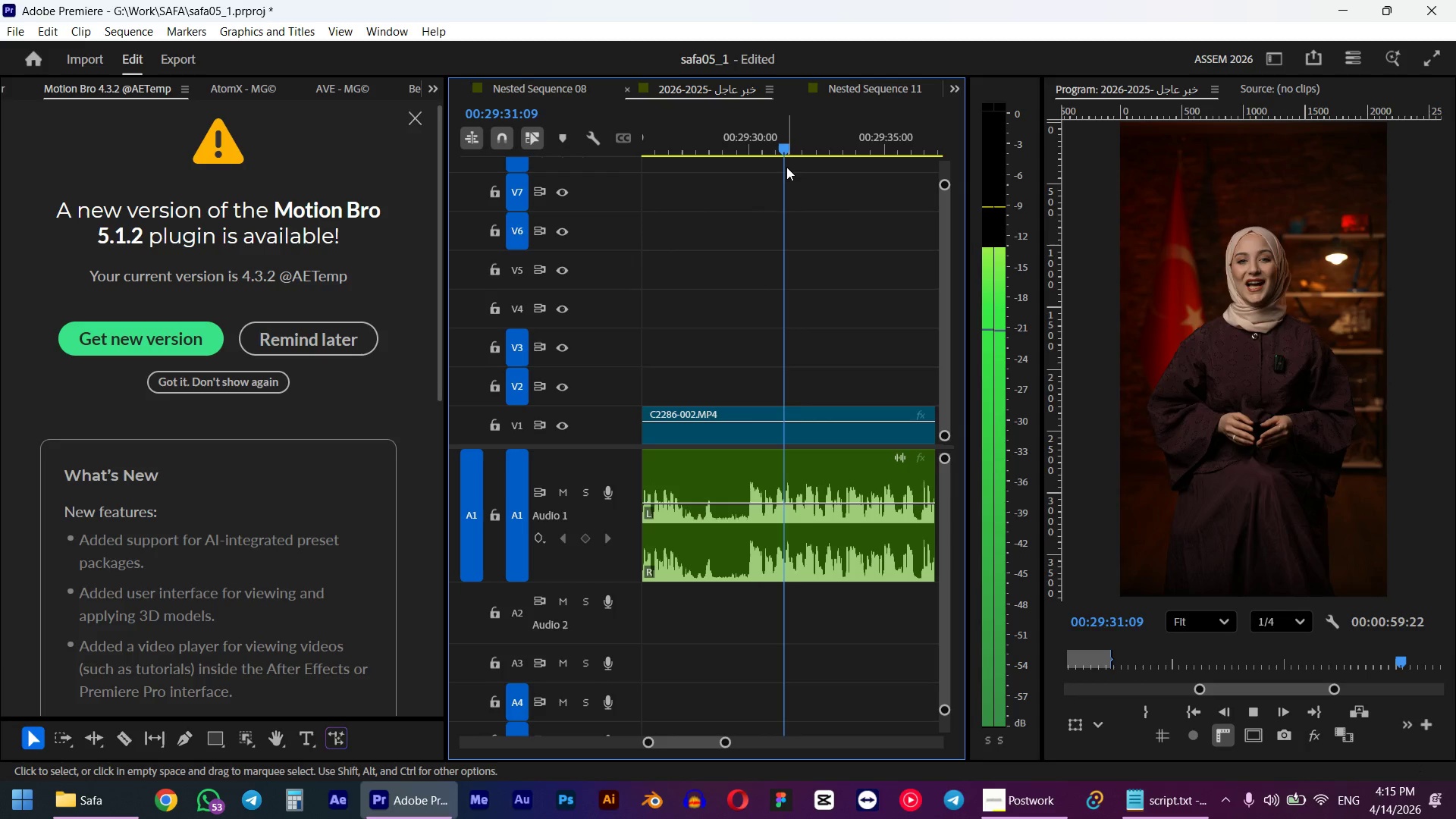 
key(Space)
 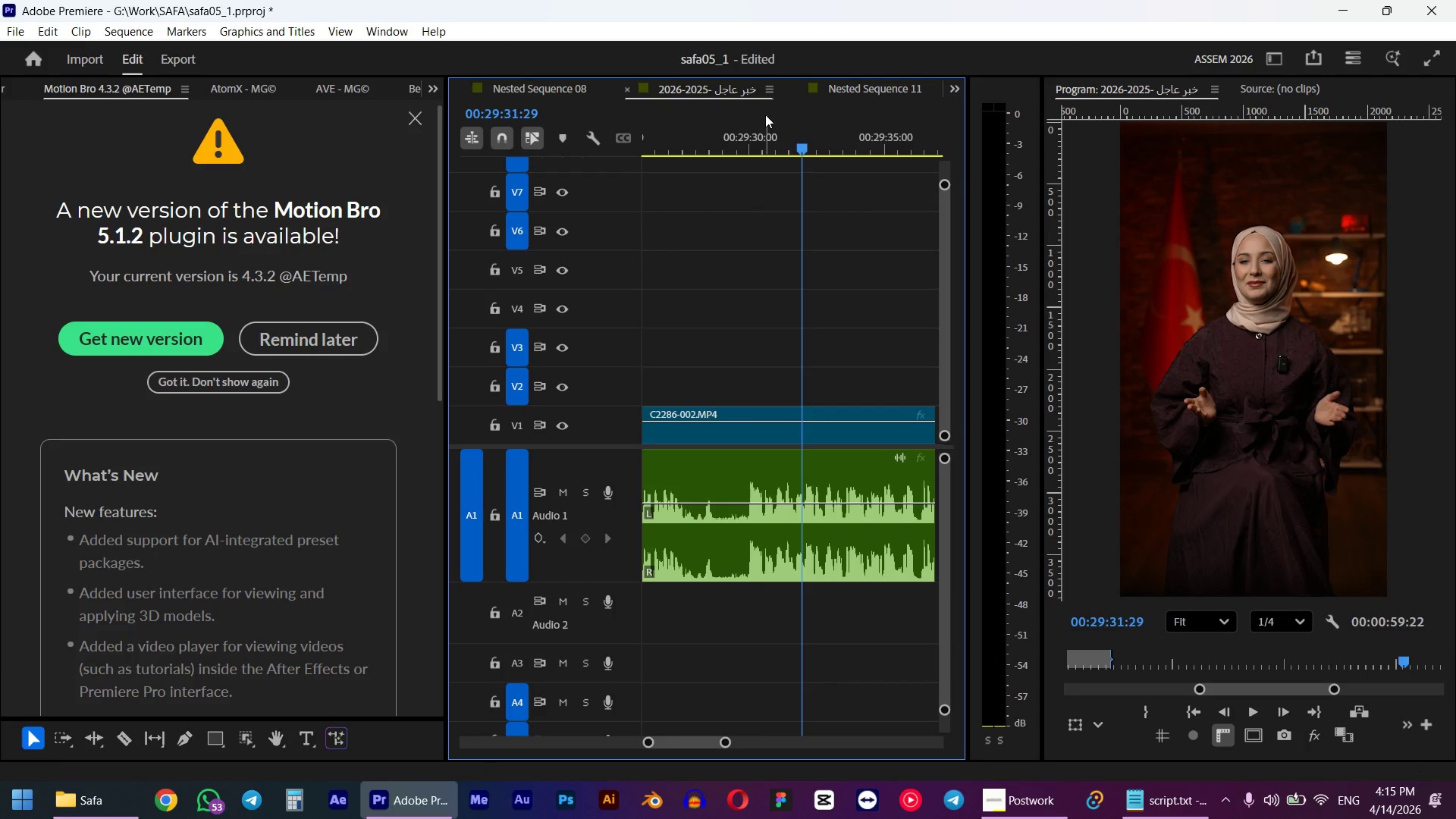 
left_click_drag(start_coordinate=[764, 134], to_coordinate=[751, 158])
 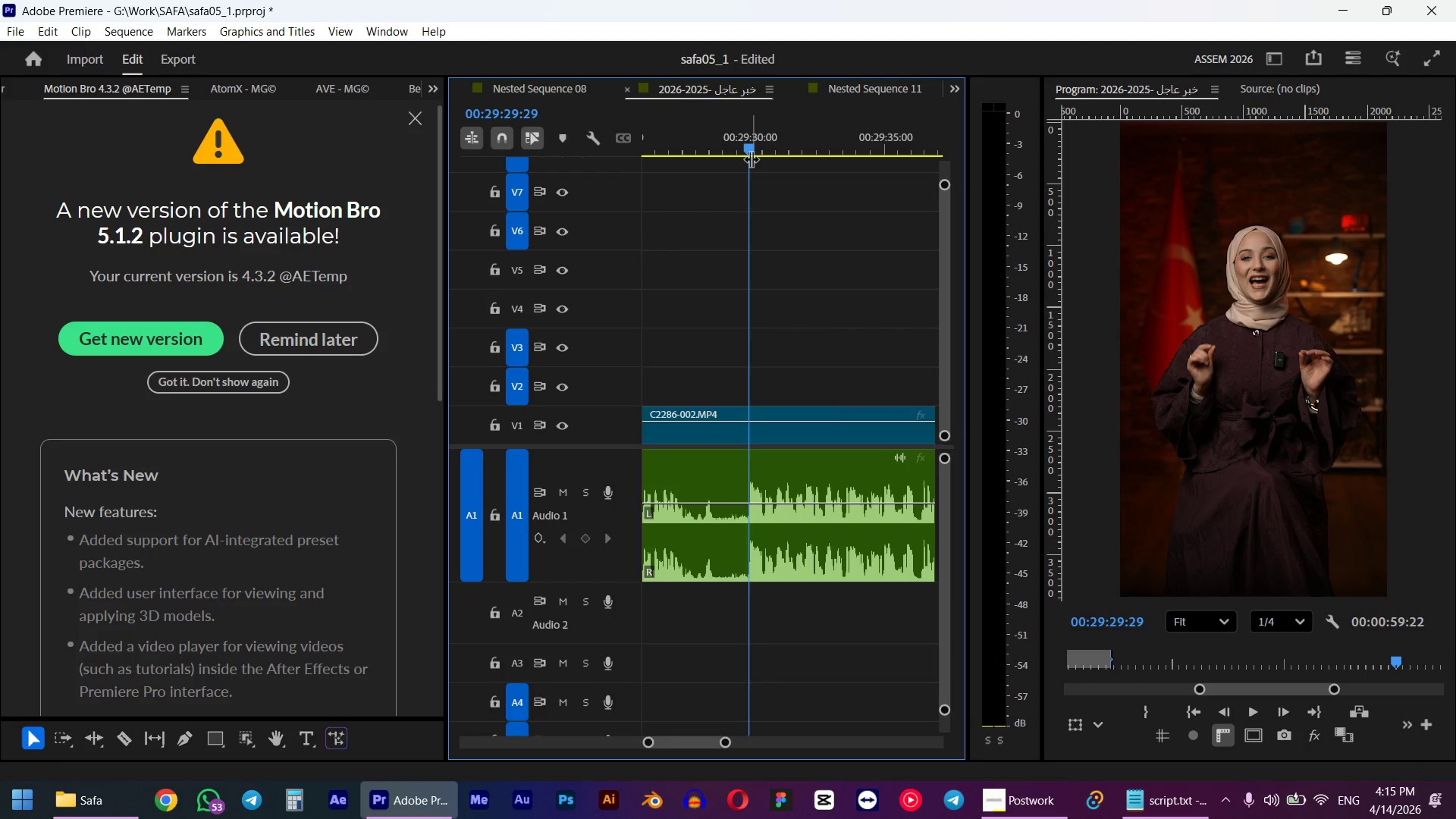 
key(ArrowLeft)
 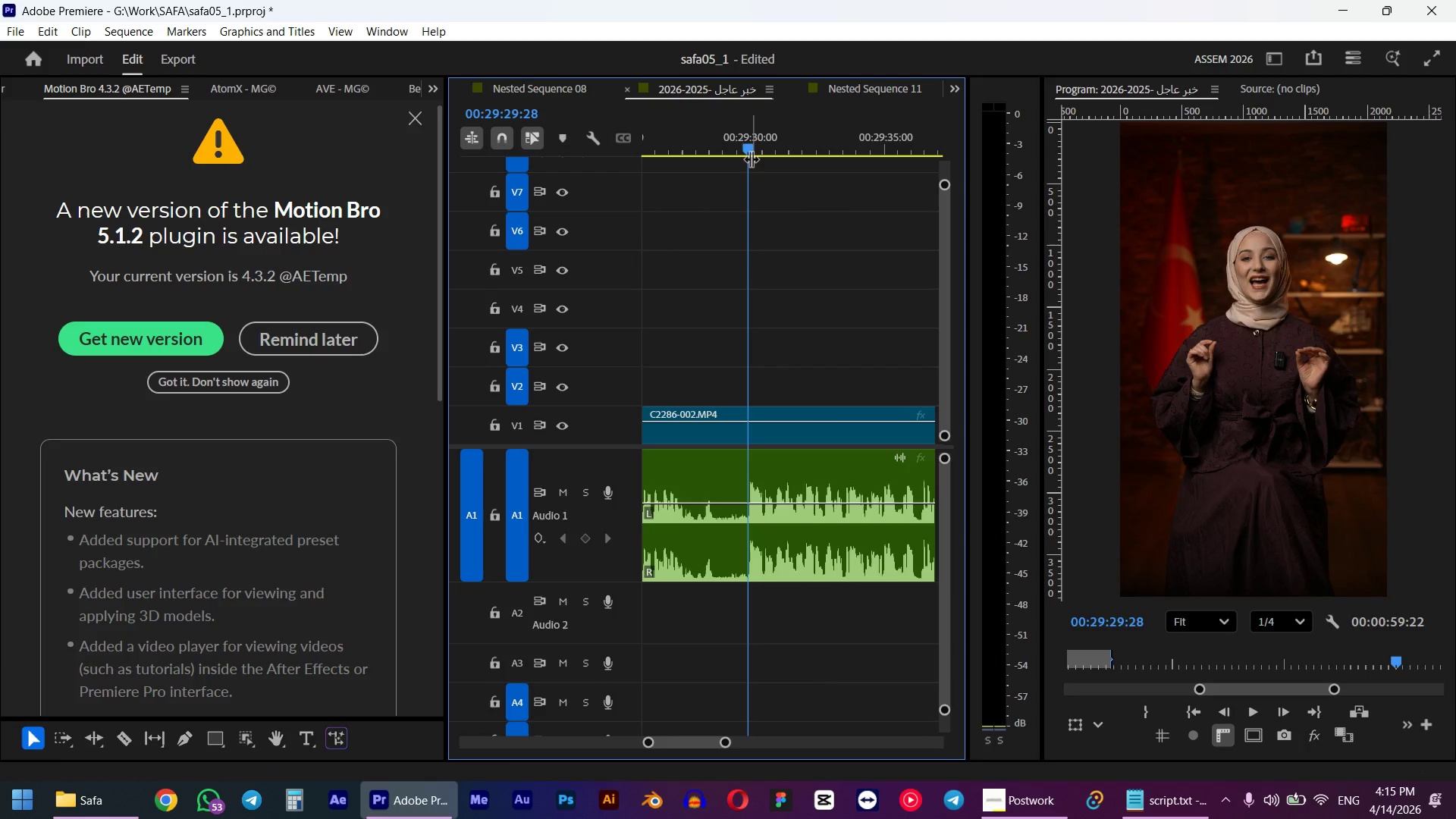 
key(Q)
 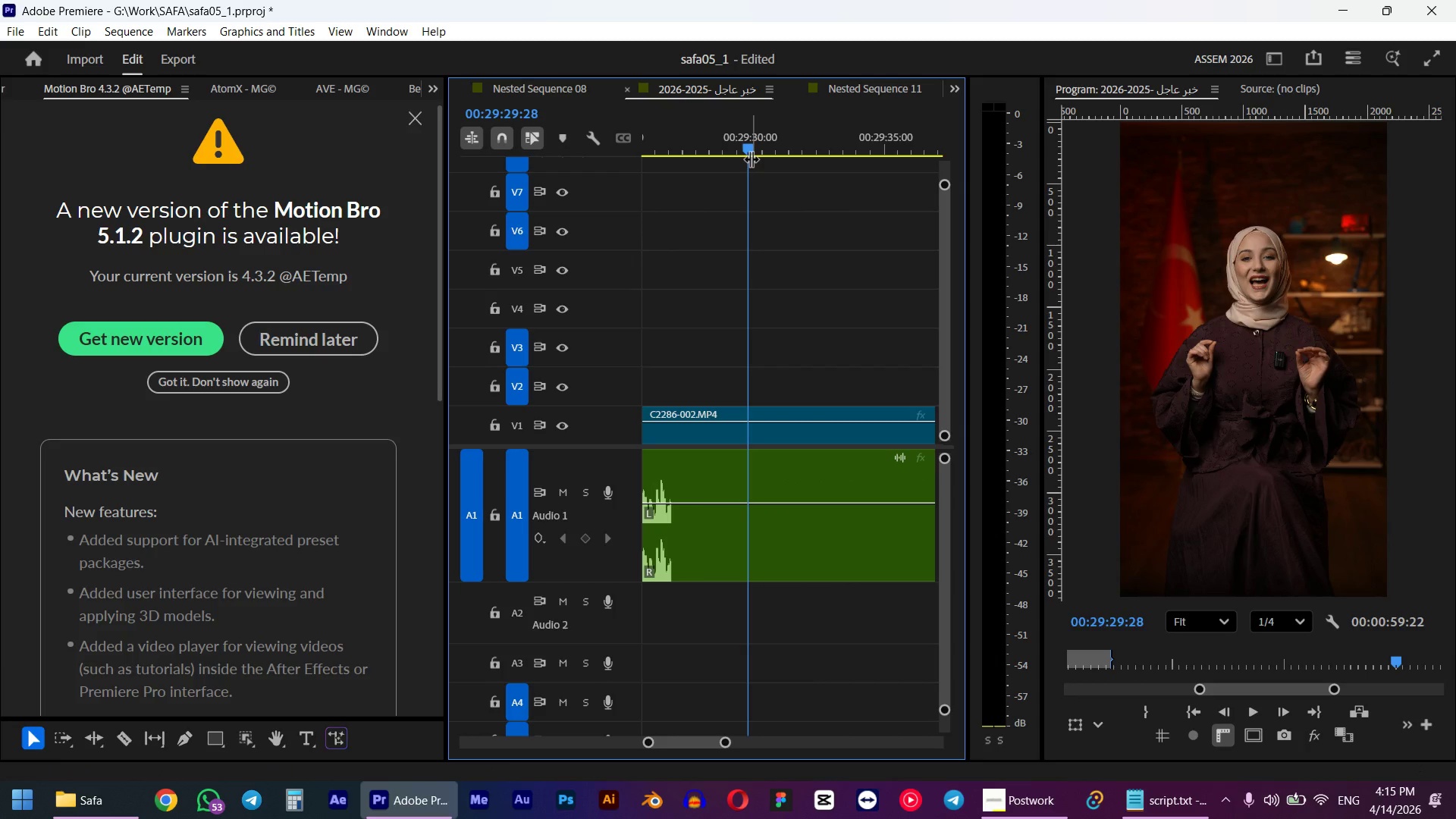 
key(Space)
 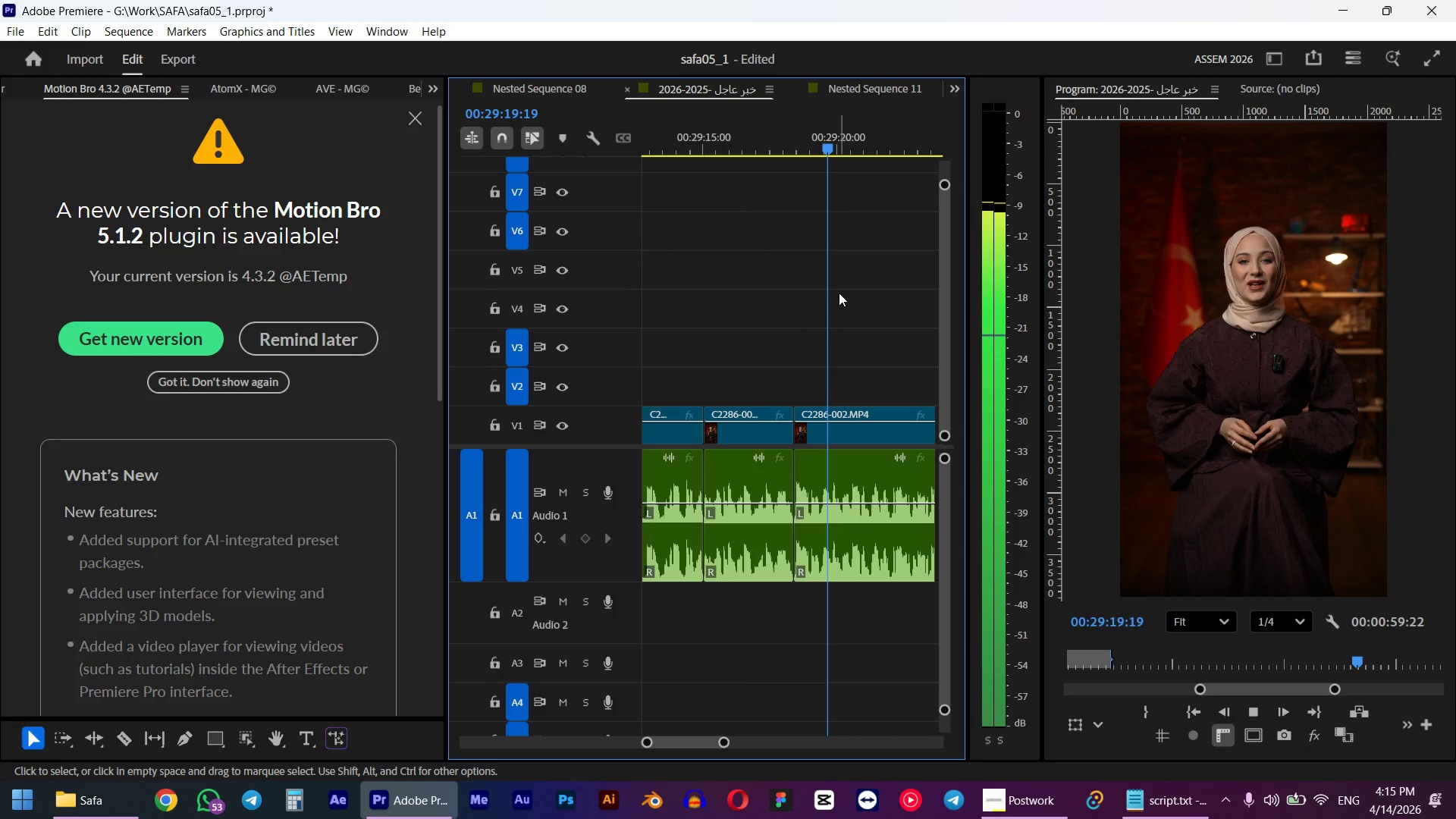 
scroll: coordinate [812, 310], scroll_direction: down, amount: 3.0
 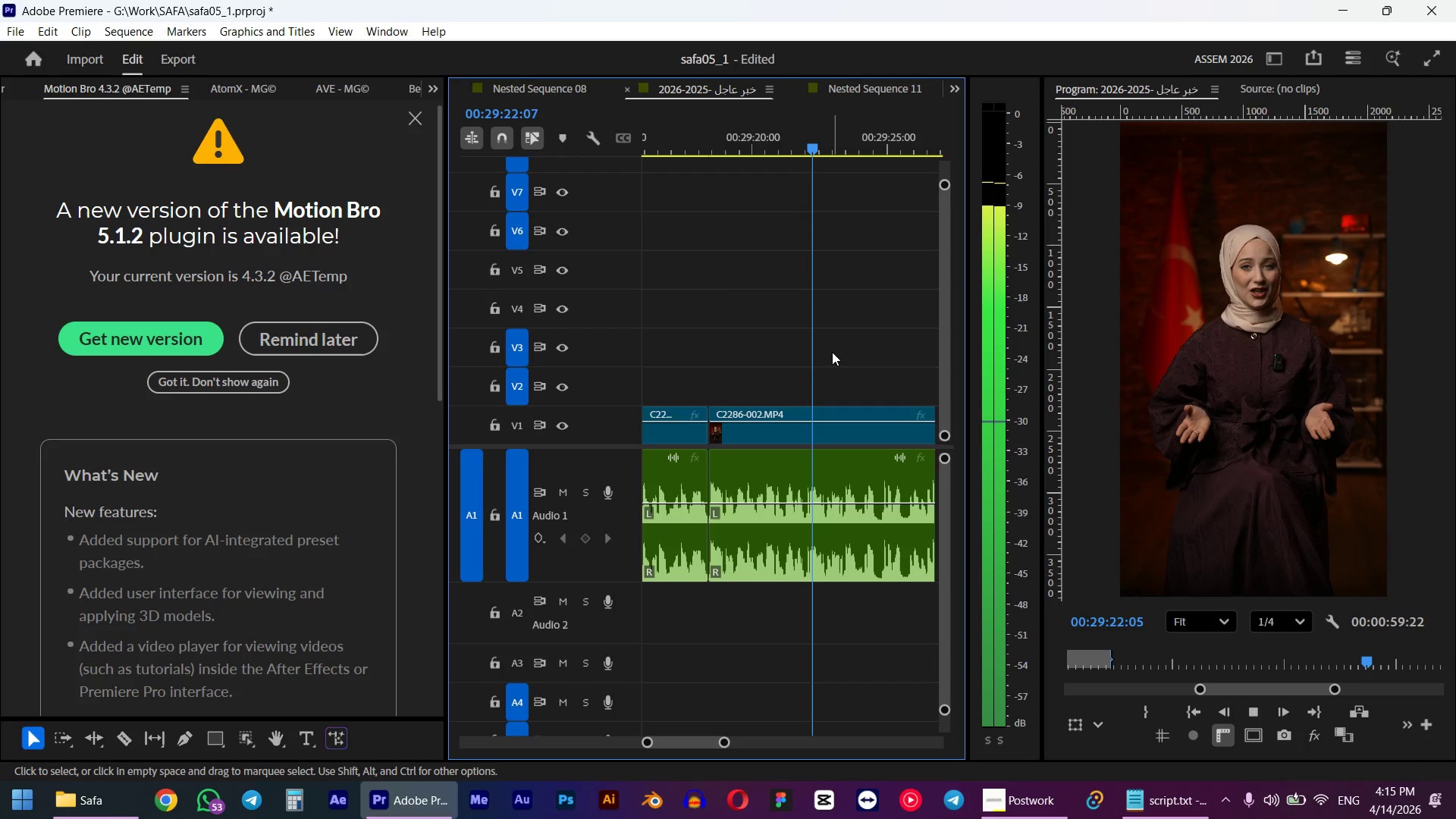 
wait(8.1)
 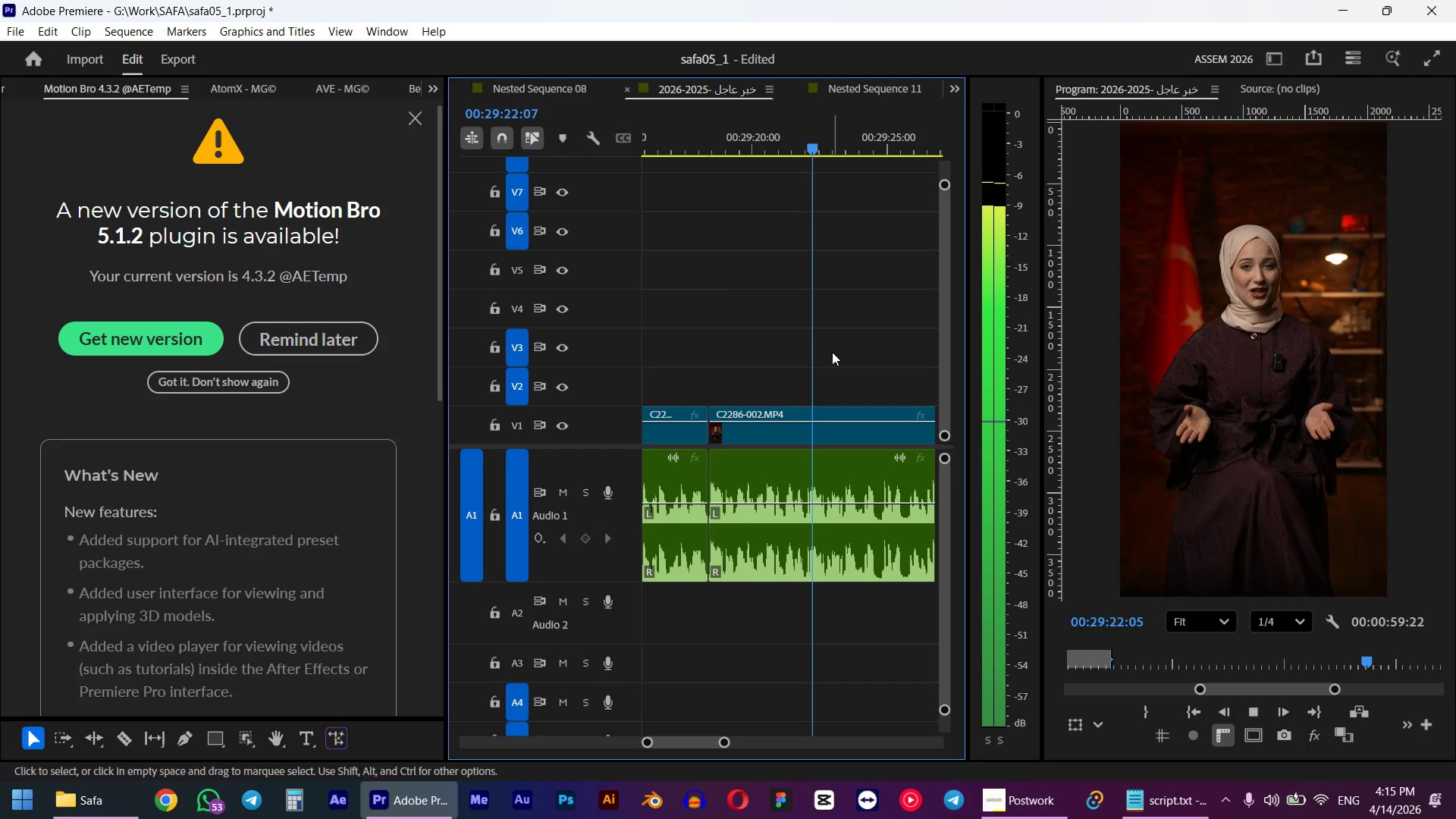 
key(Space)
 